 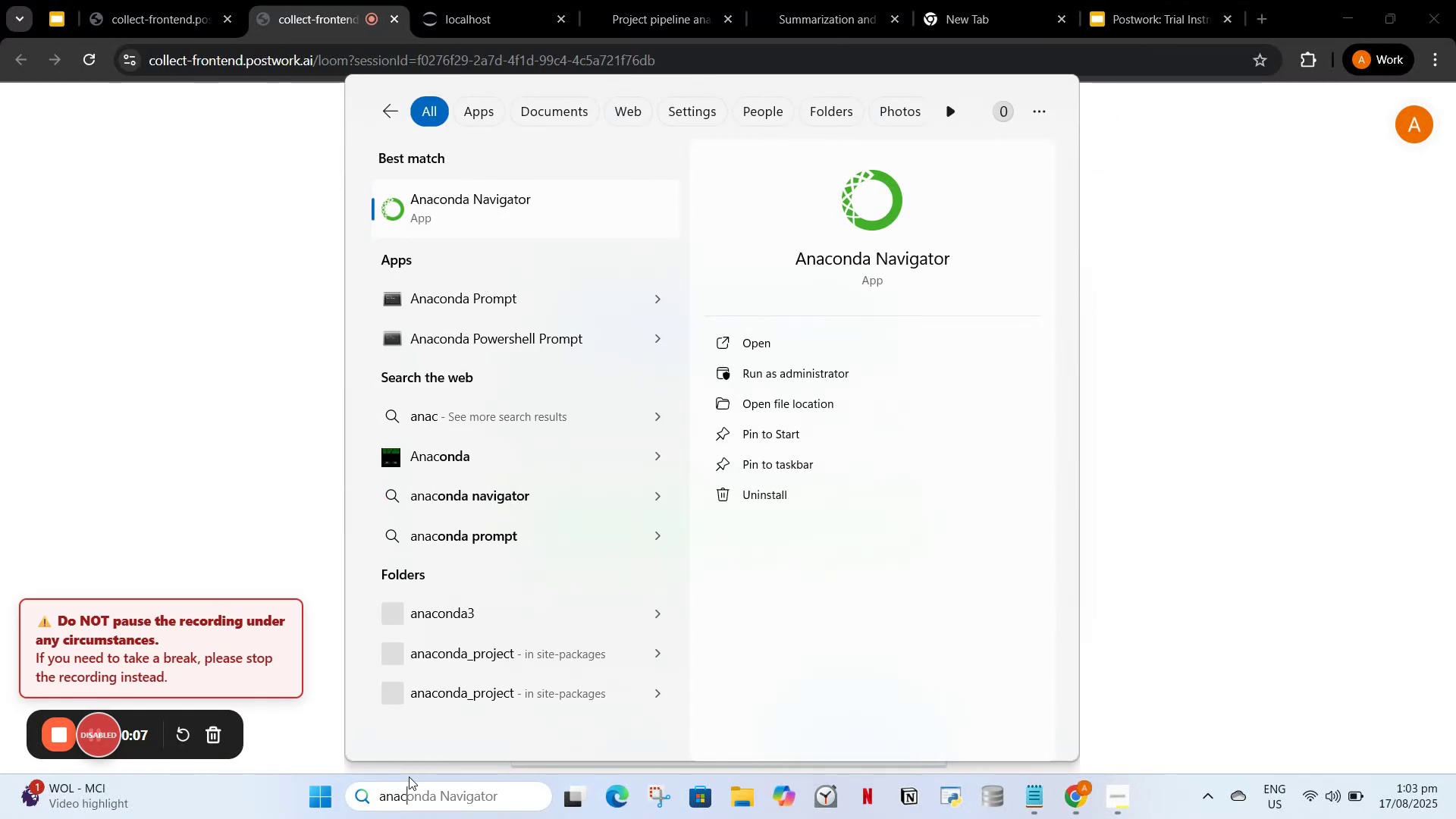 
key(ArrowDown)
 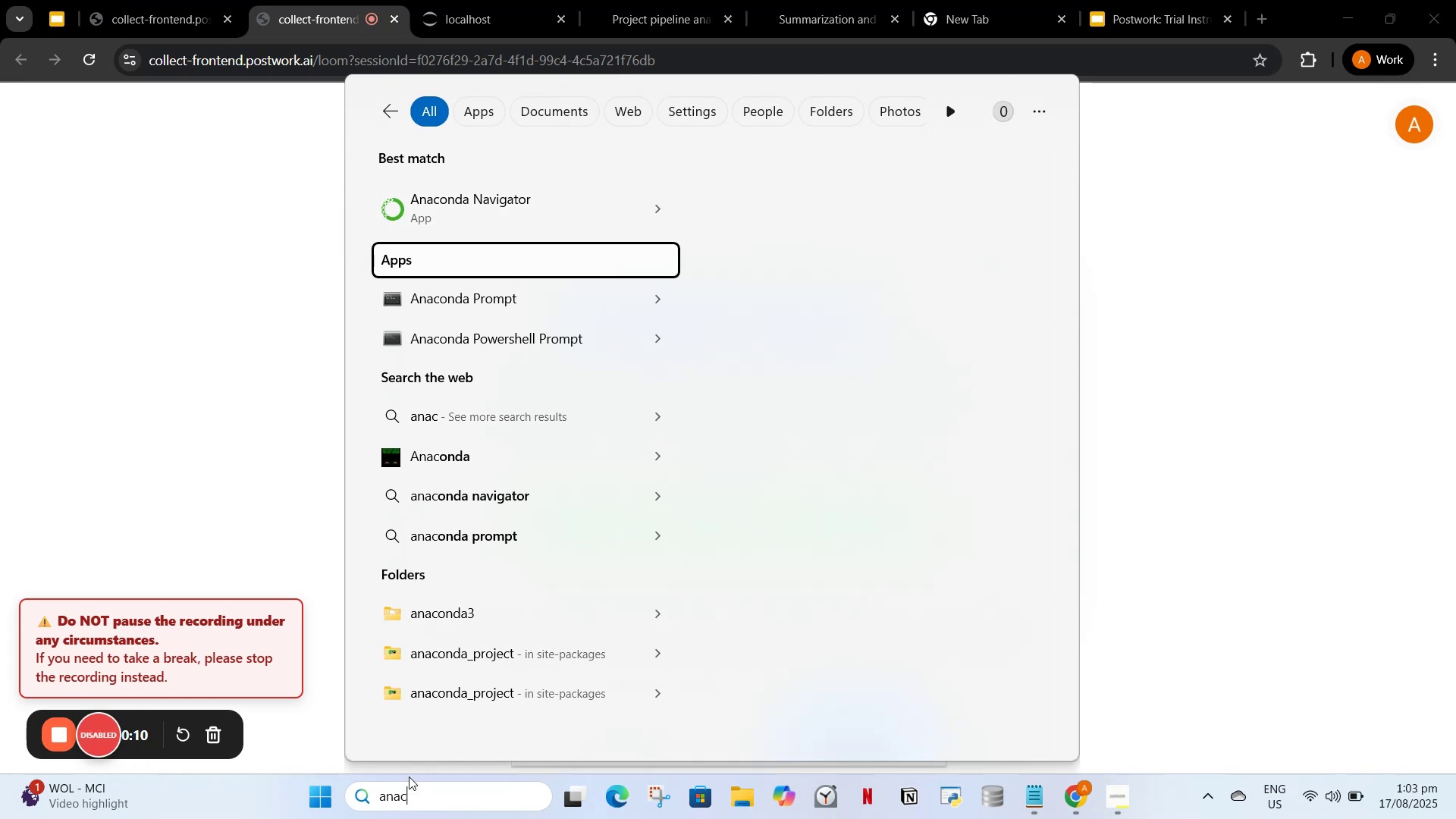 
key(ArrowDown)
 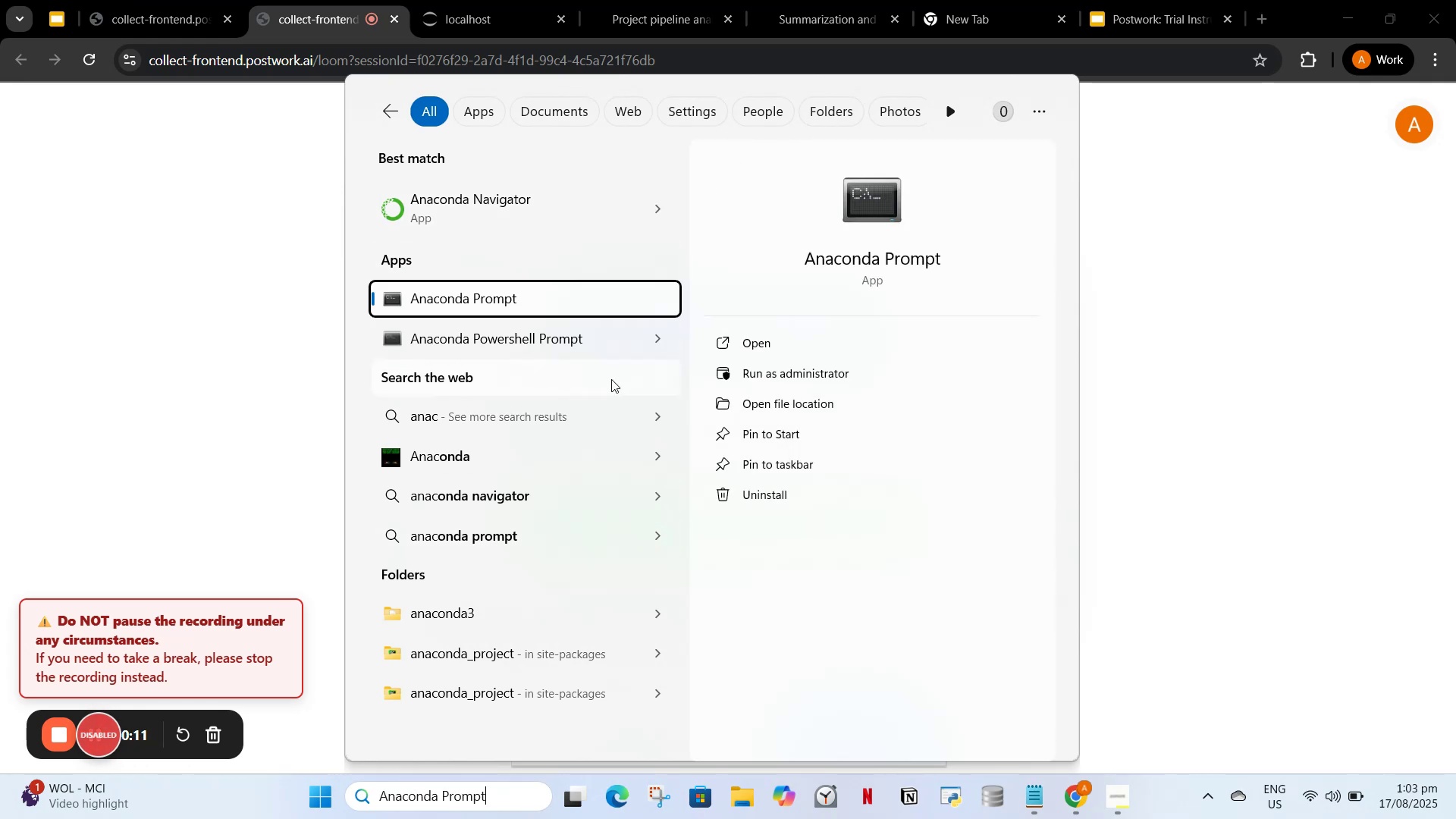 
mouse_move([648, 306])
 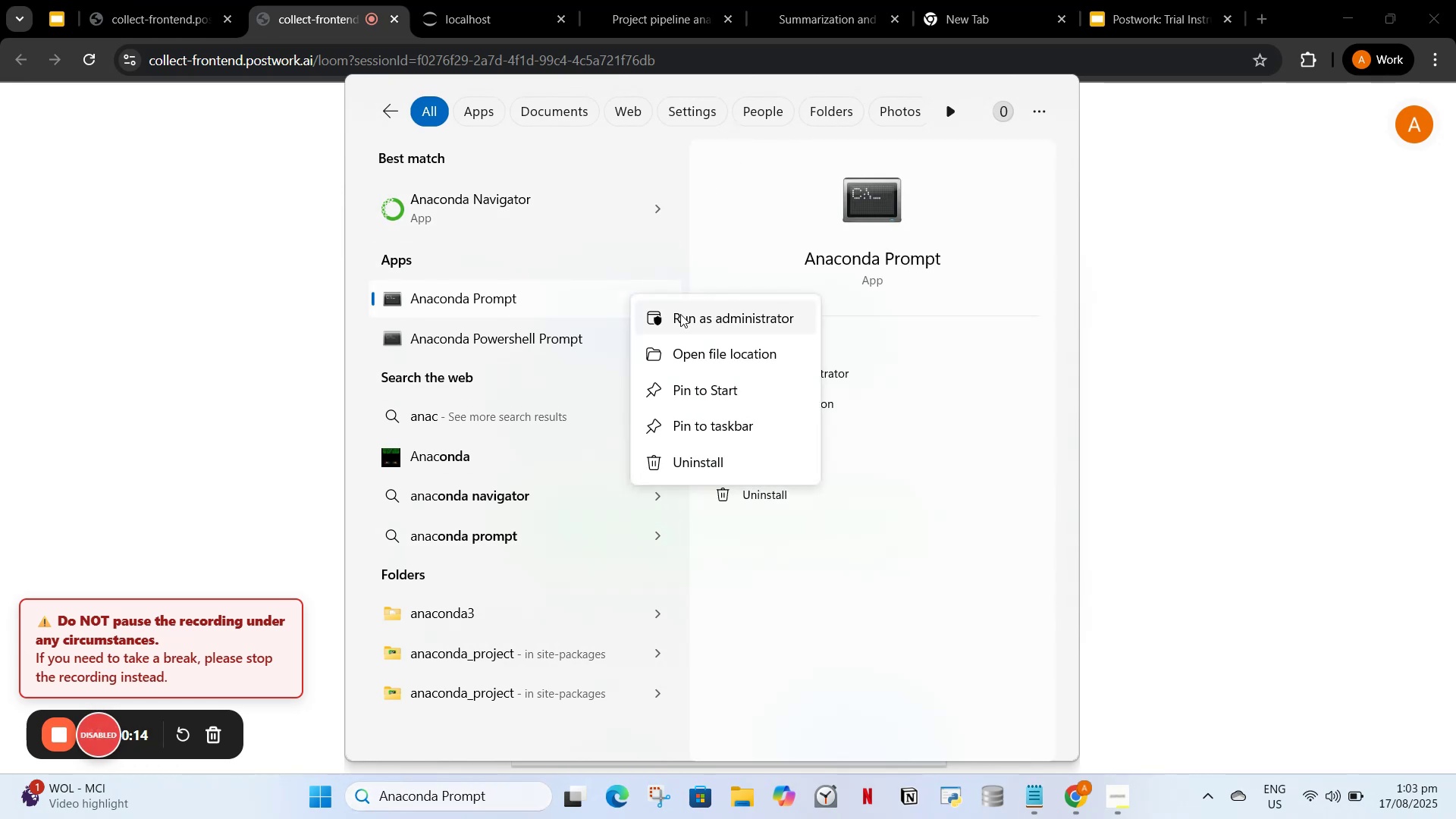 
left_click([680, 314])
 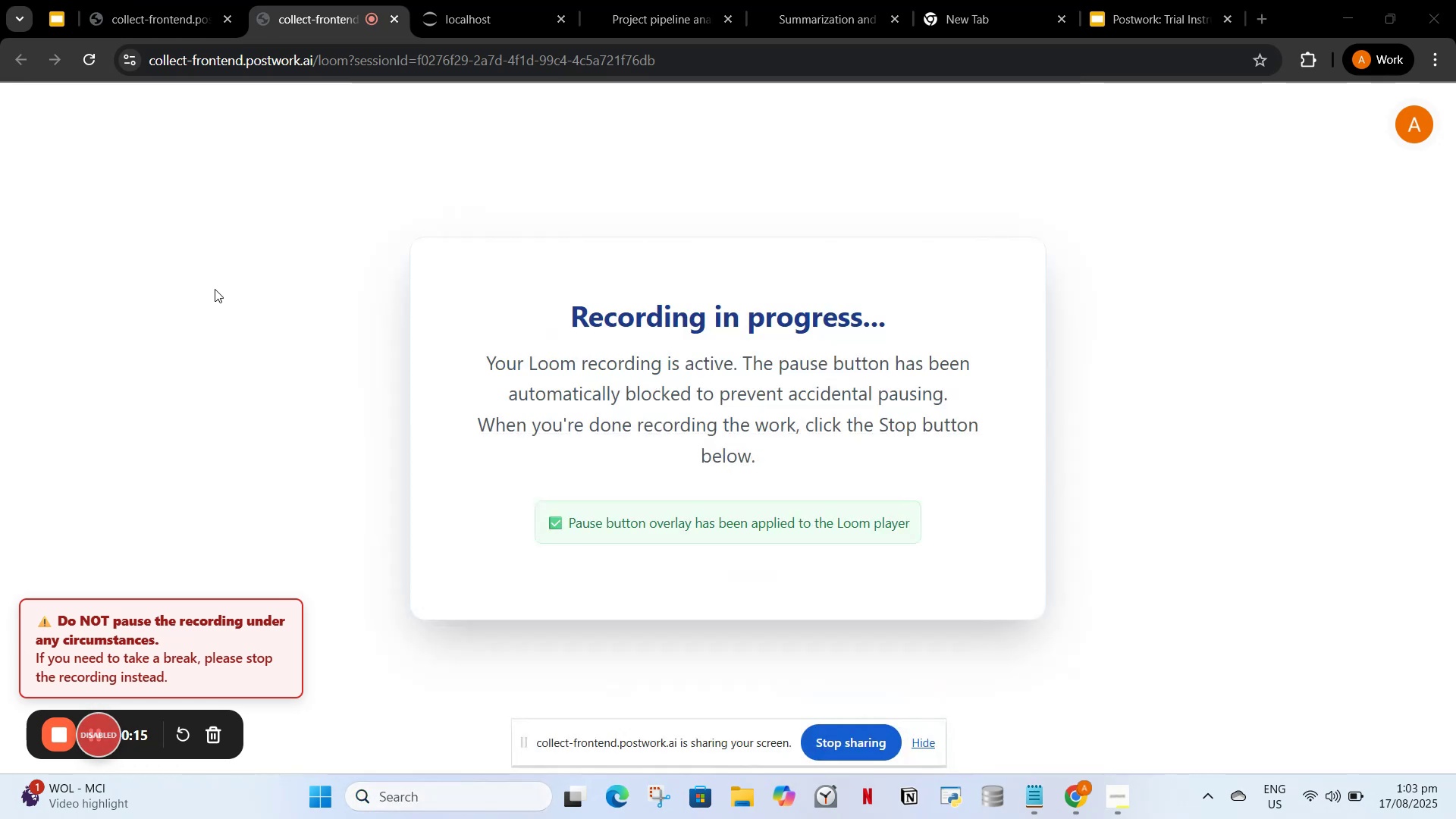 
left_click([215, 287])
 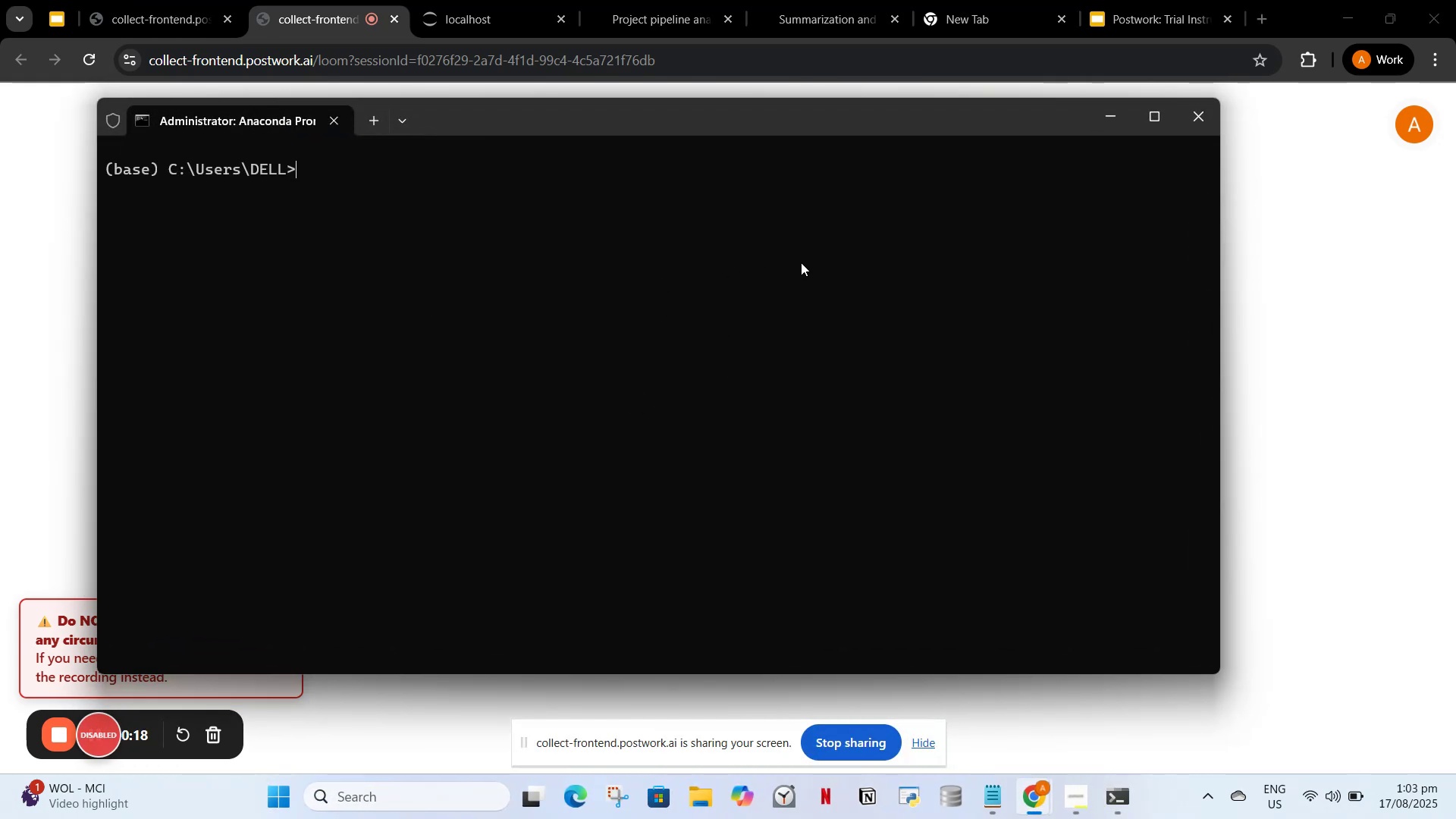 
type(jupyter lab)
 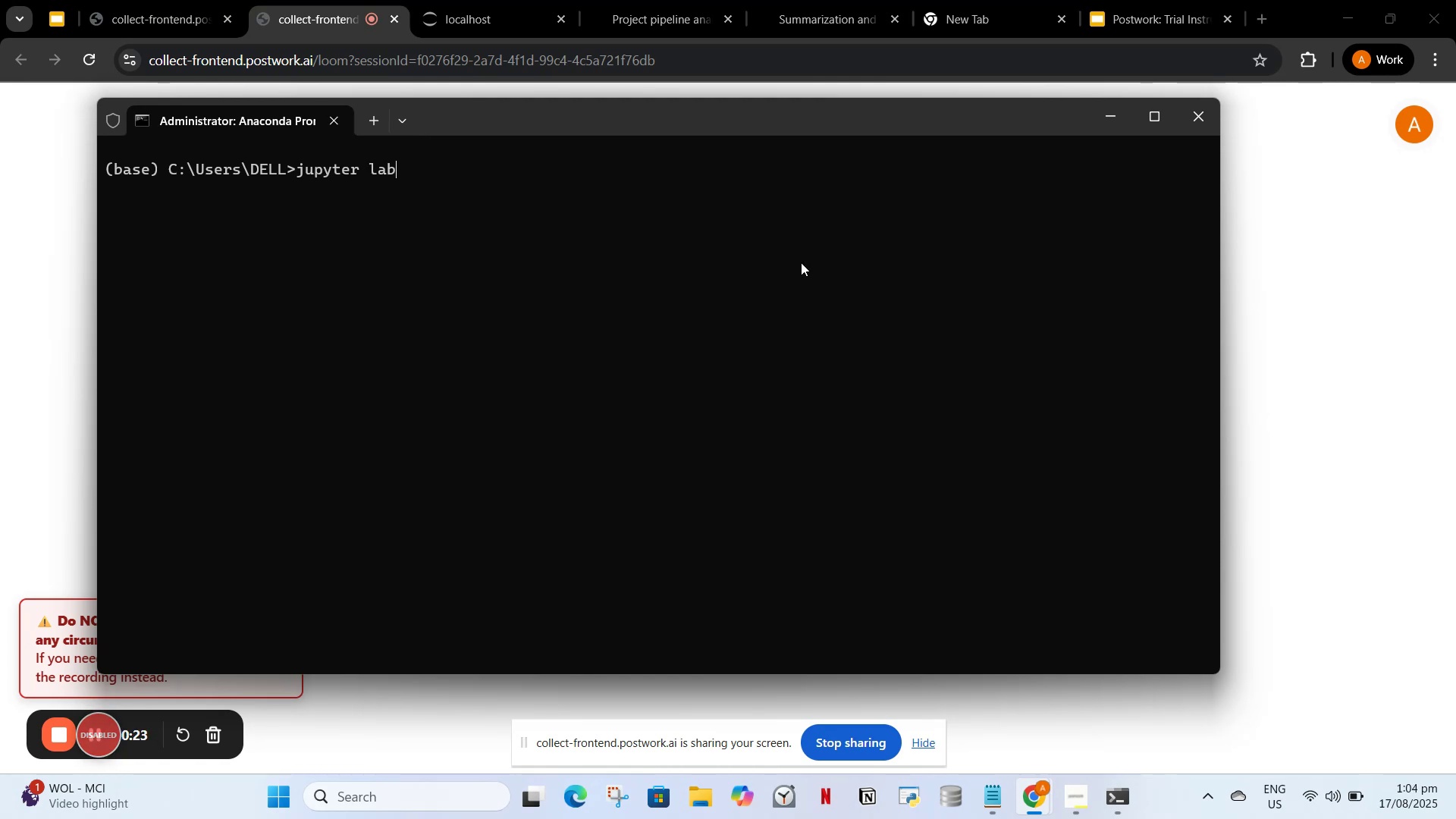 
key(Enter)
 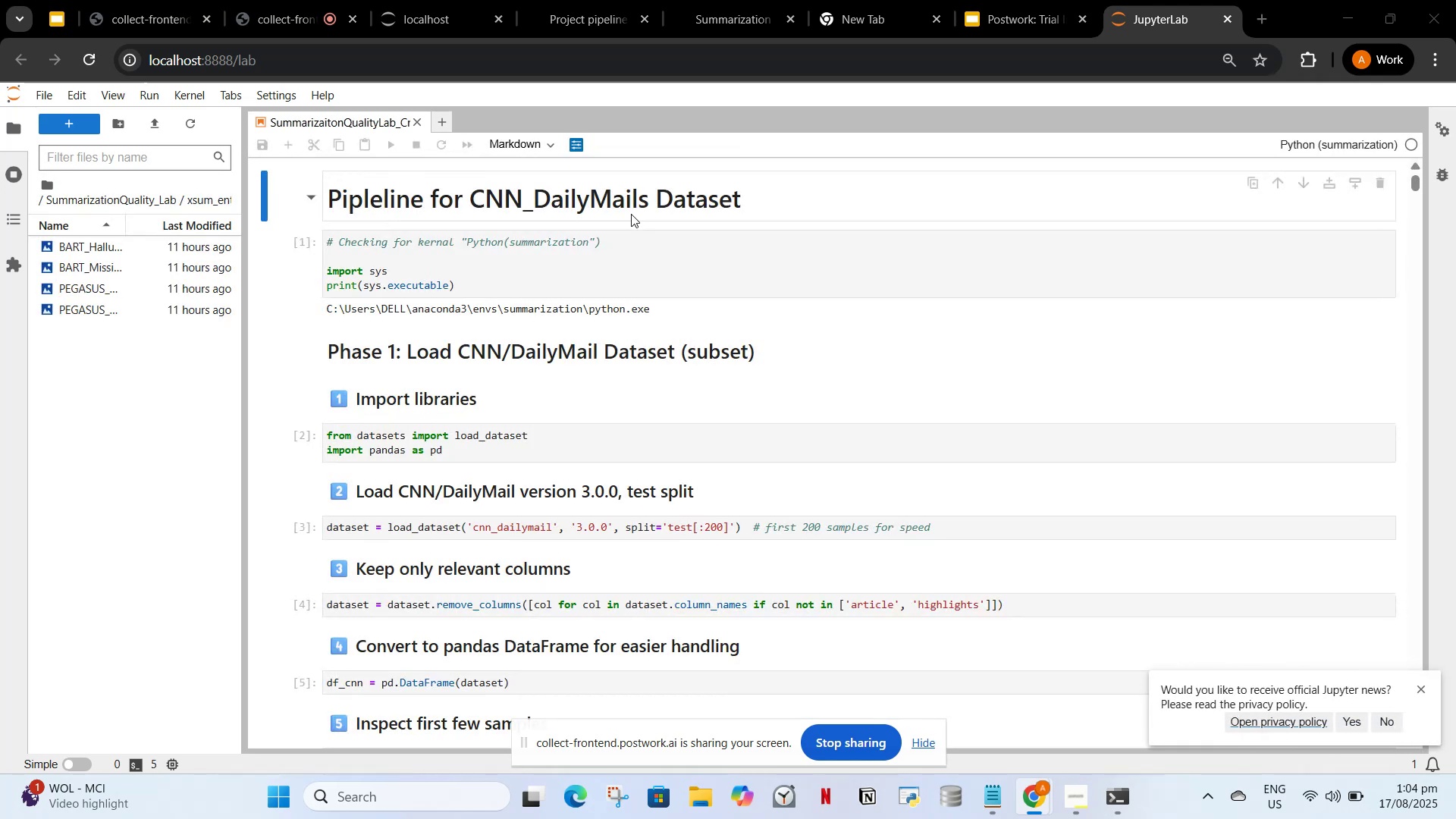 
wait(28.6)
 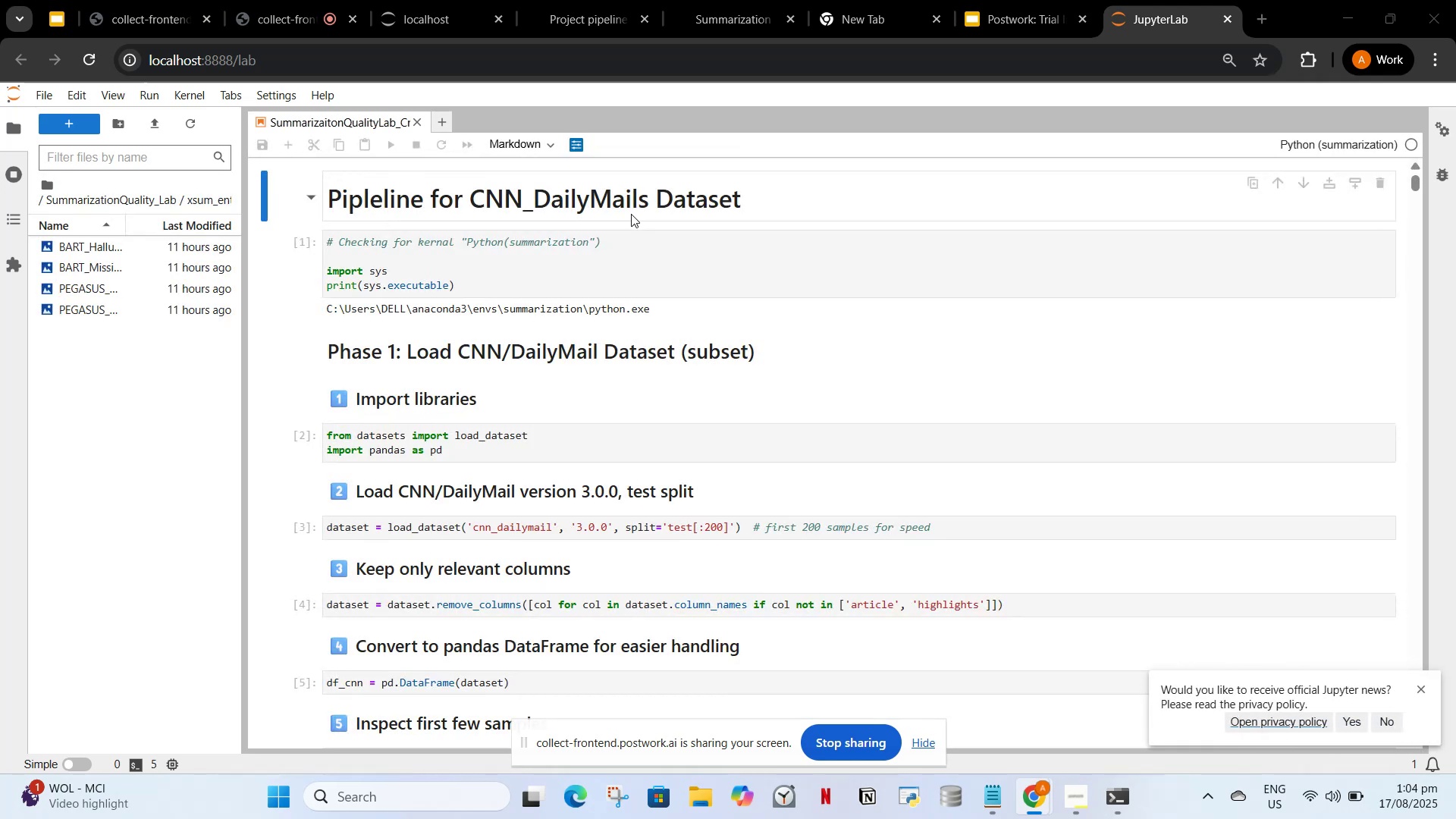 
left_click([49, 184])
 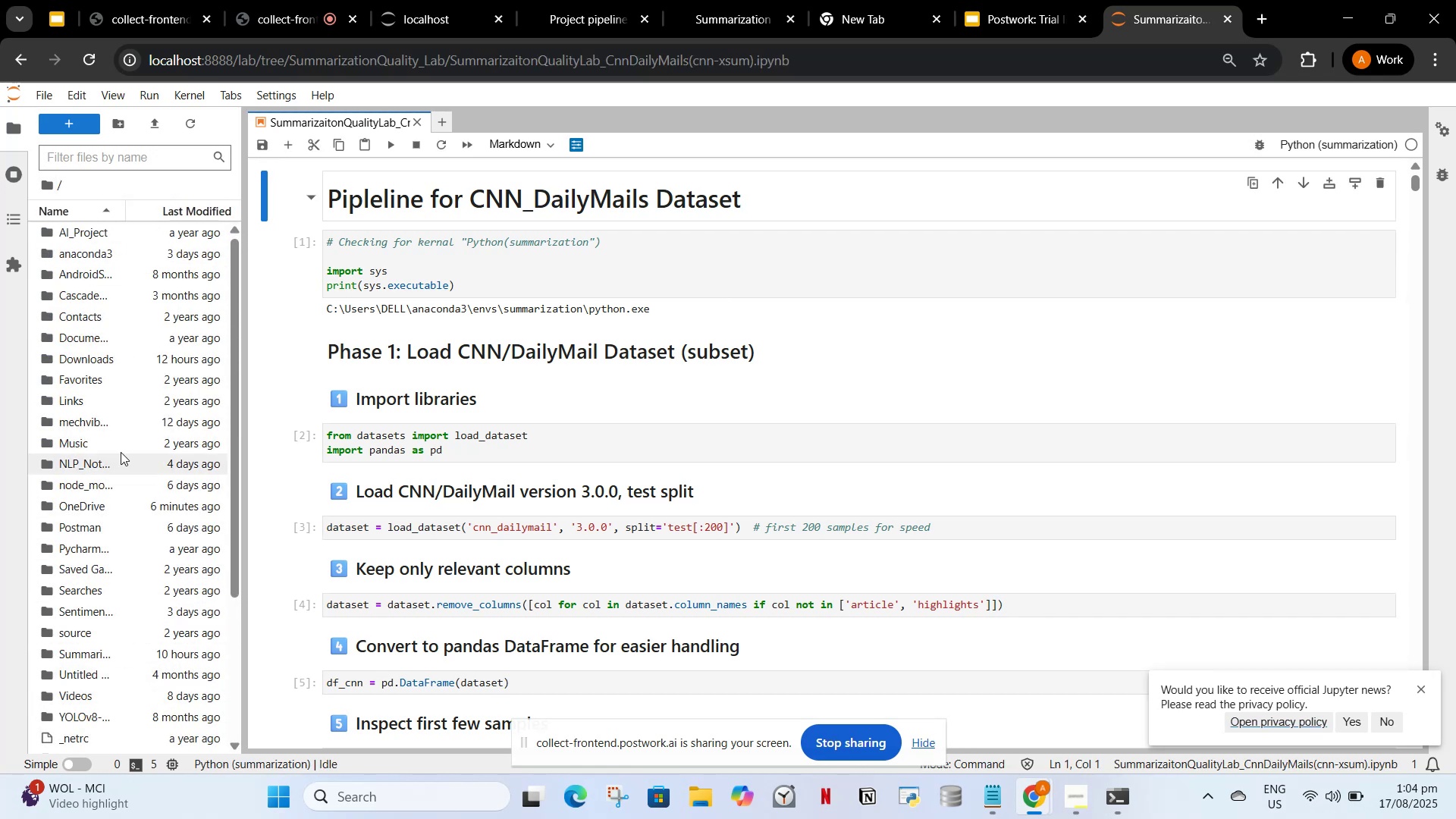 
left_click([479, 296])
 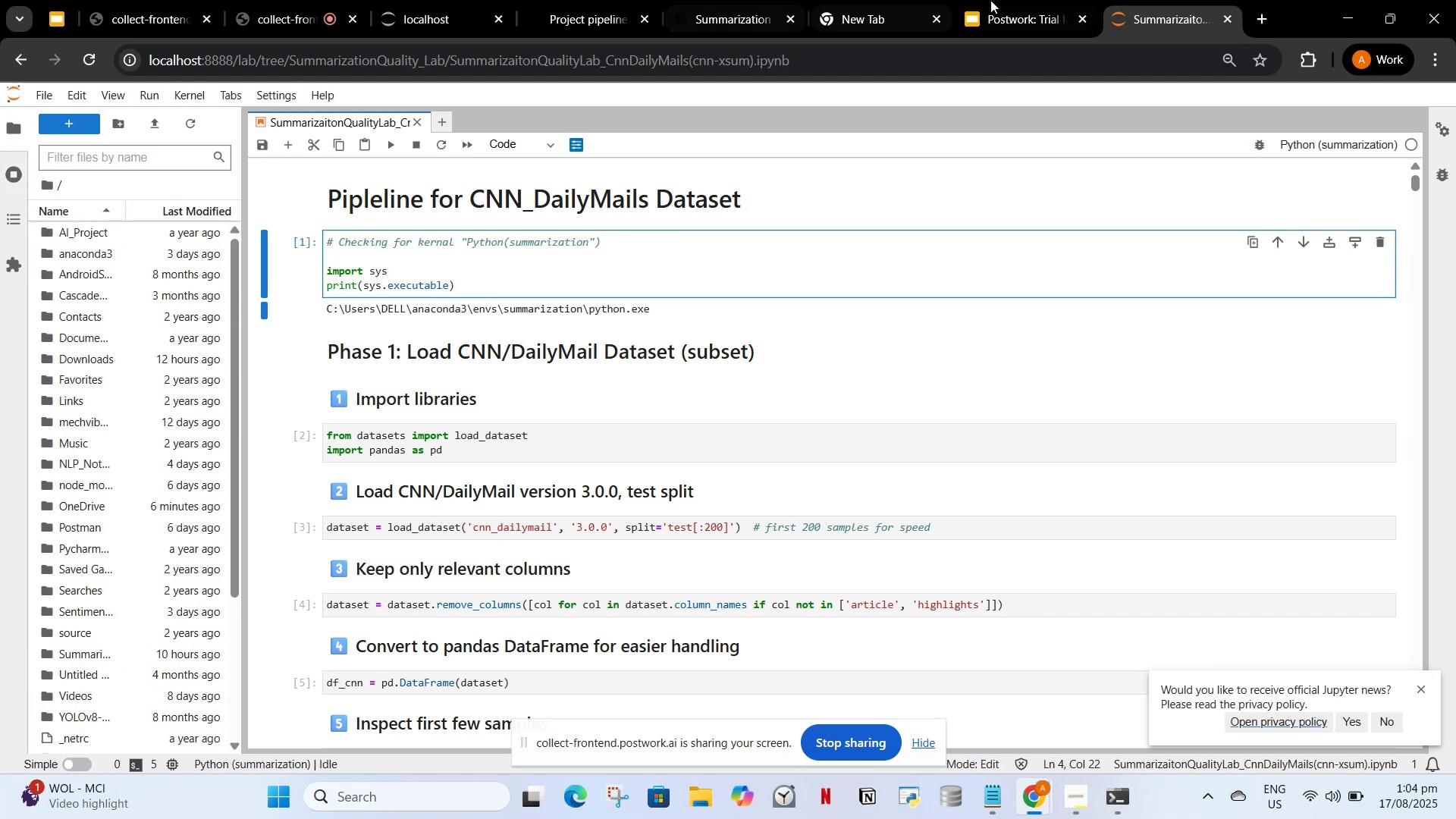 
left_click([1259, 25])
 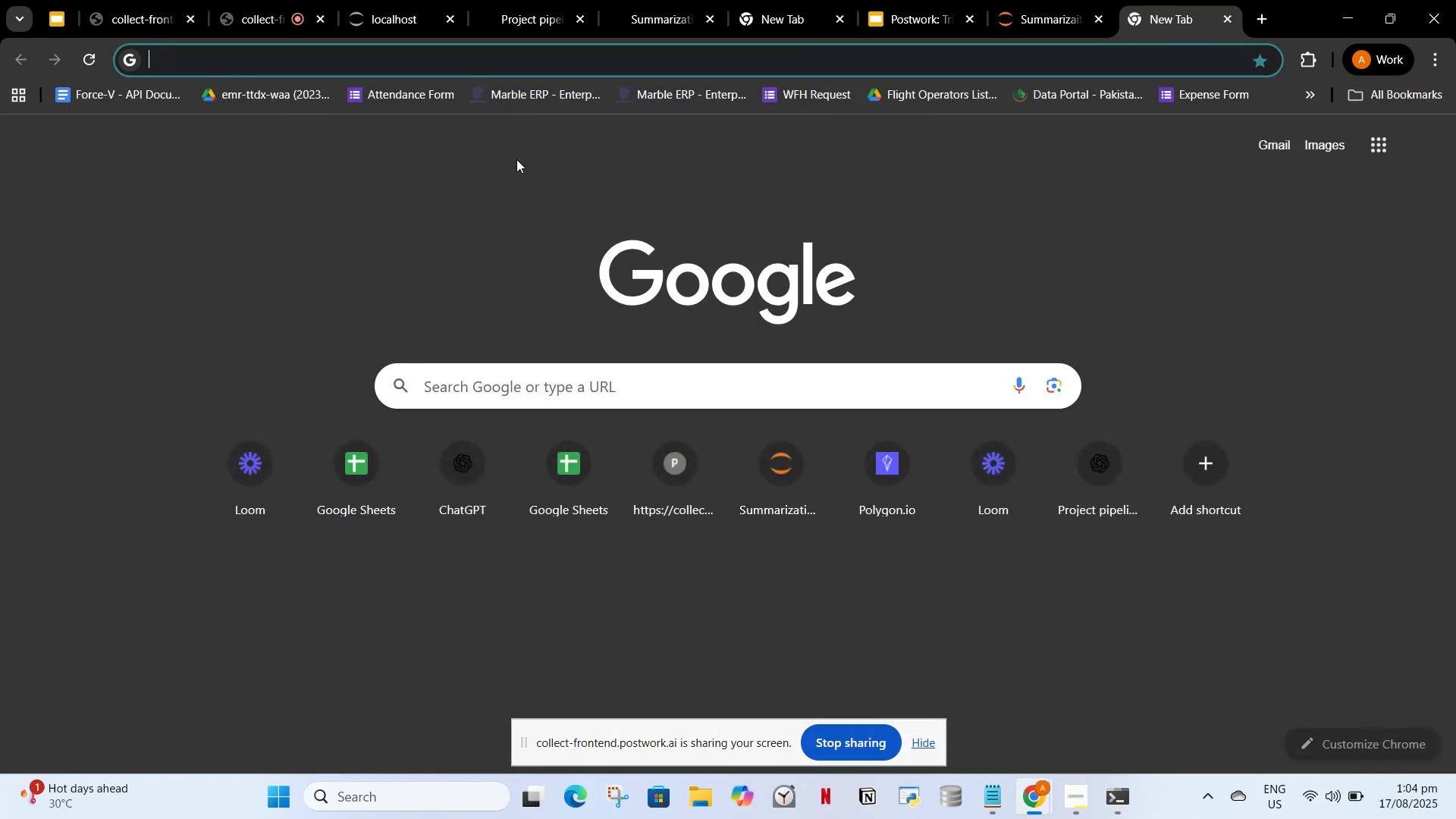 
type(cha)
 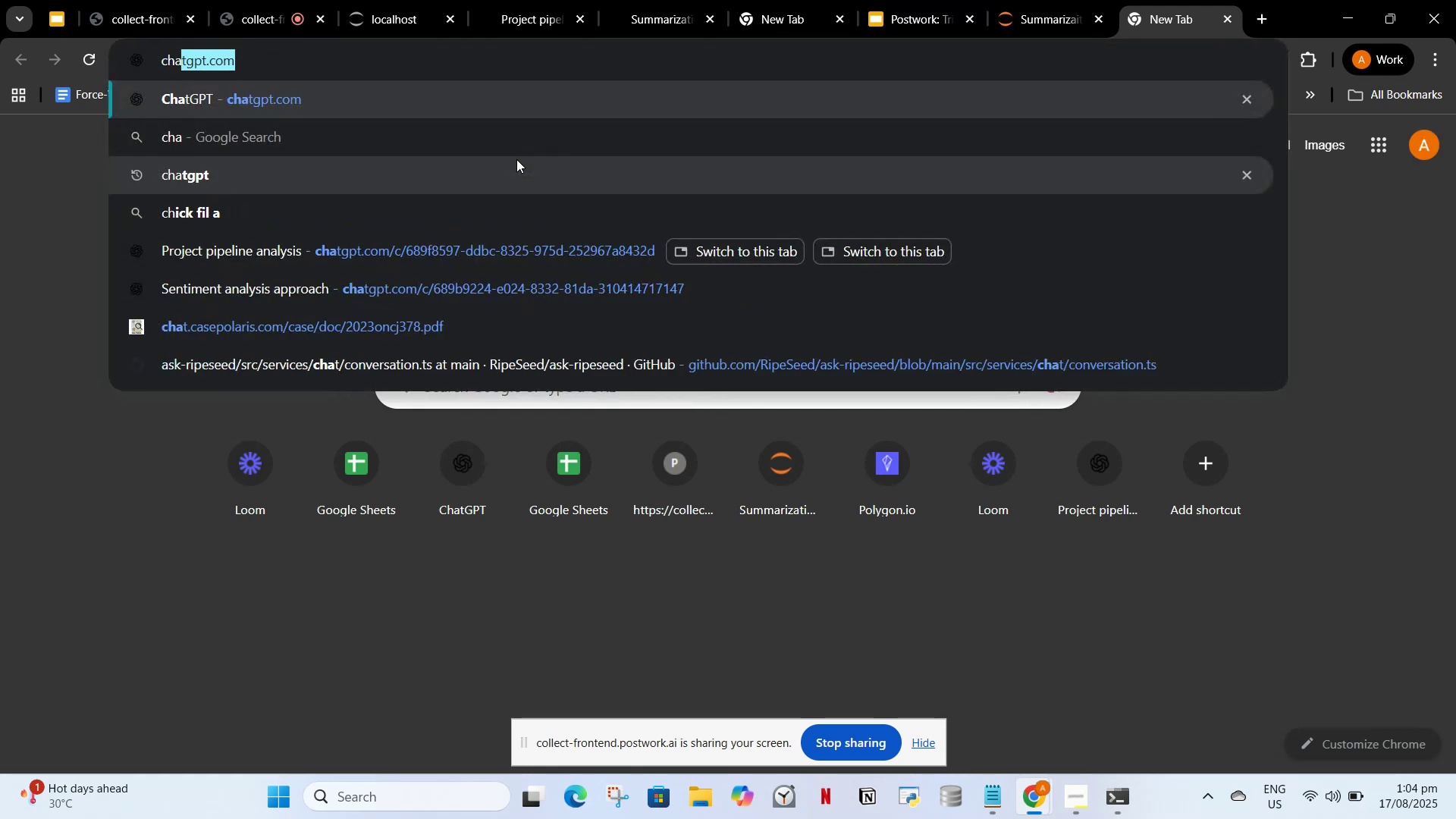 
key(Enter)
 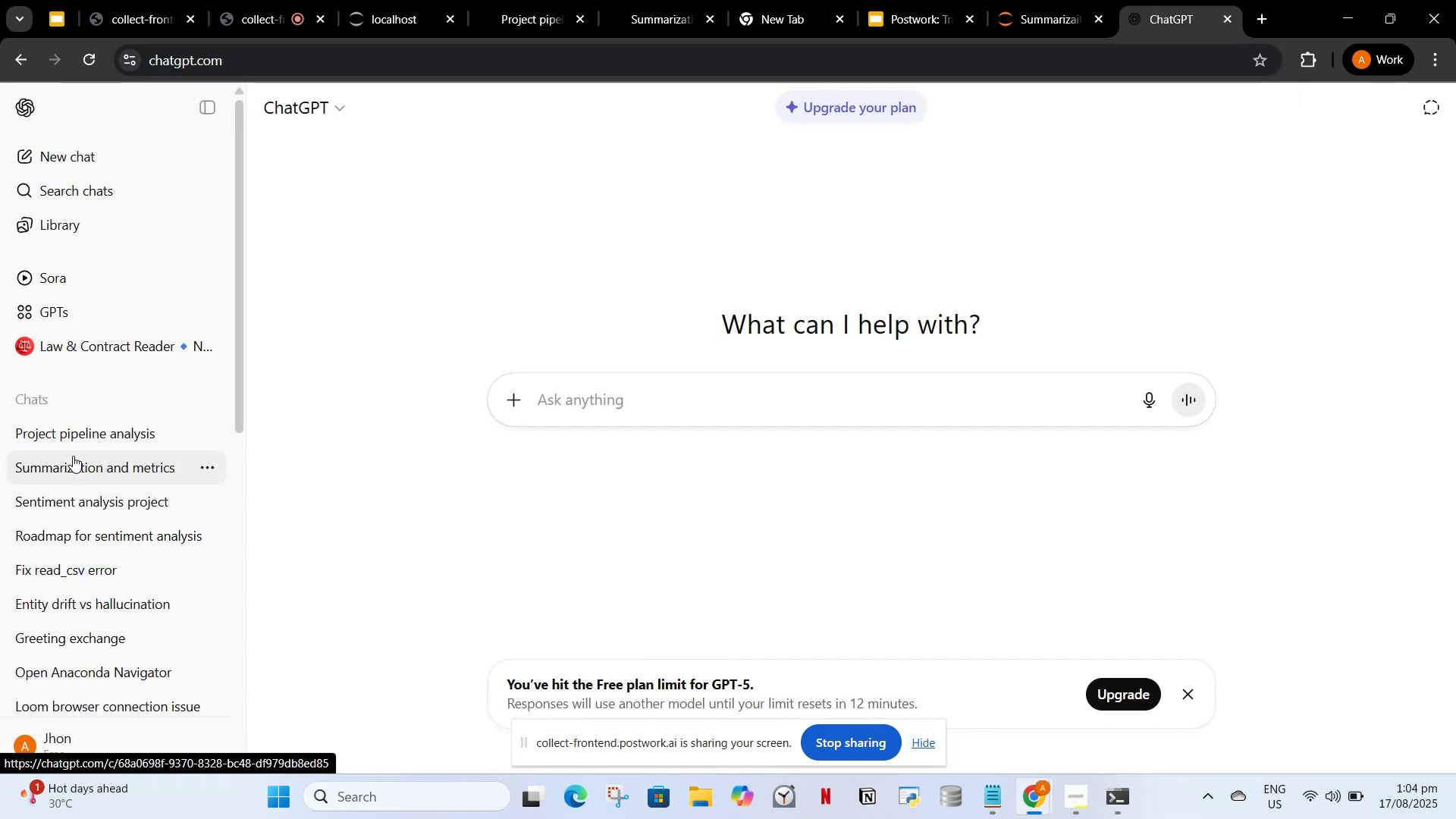 
left_click([86, 441])
 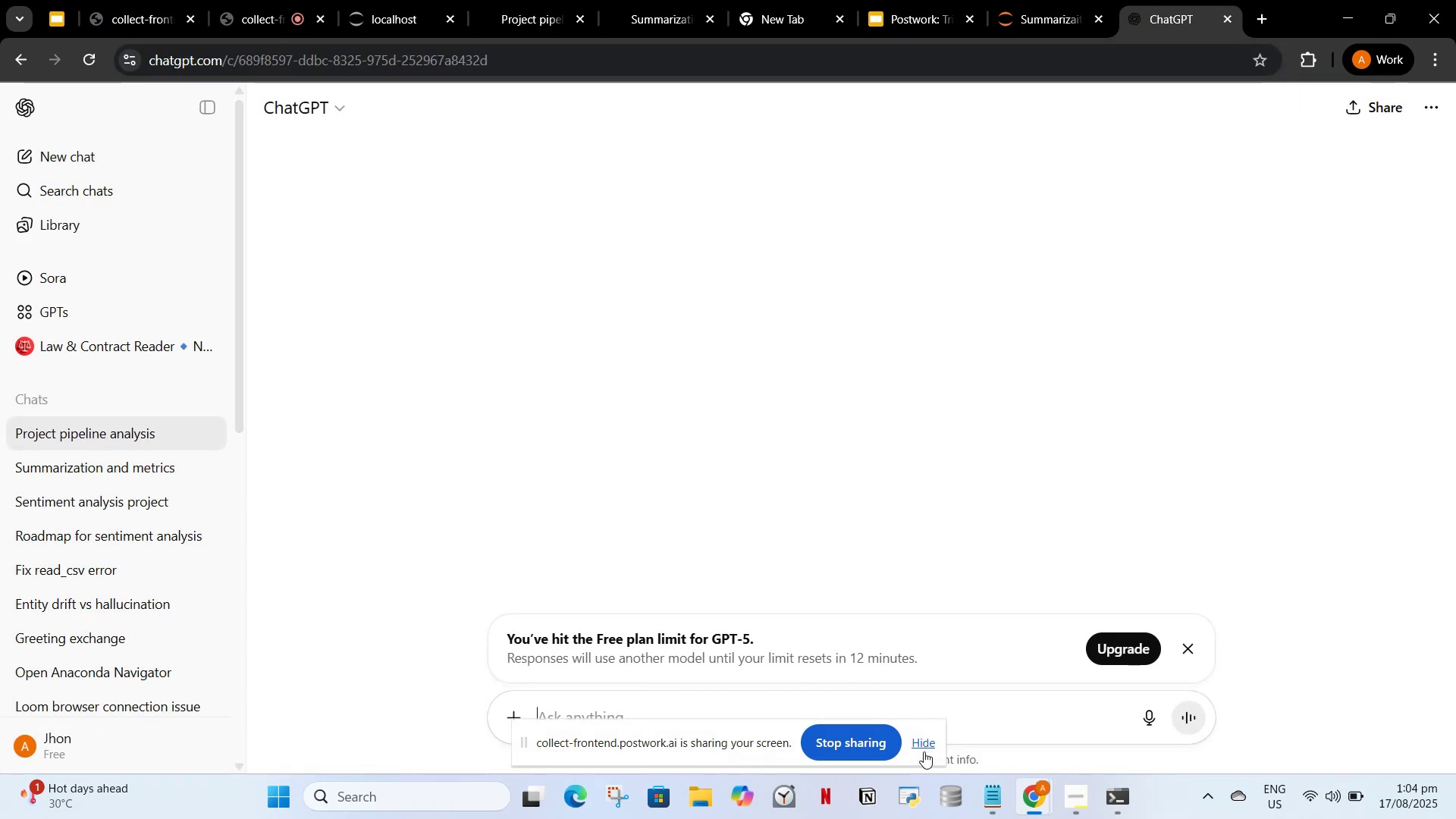 
left_click([924, 742])
 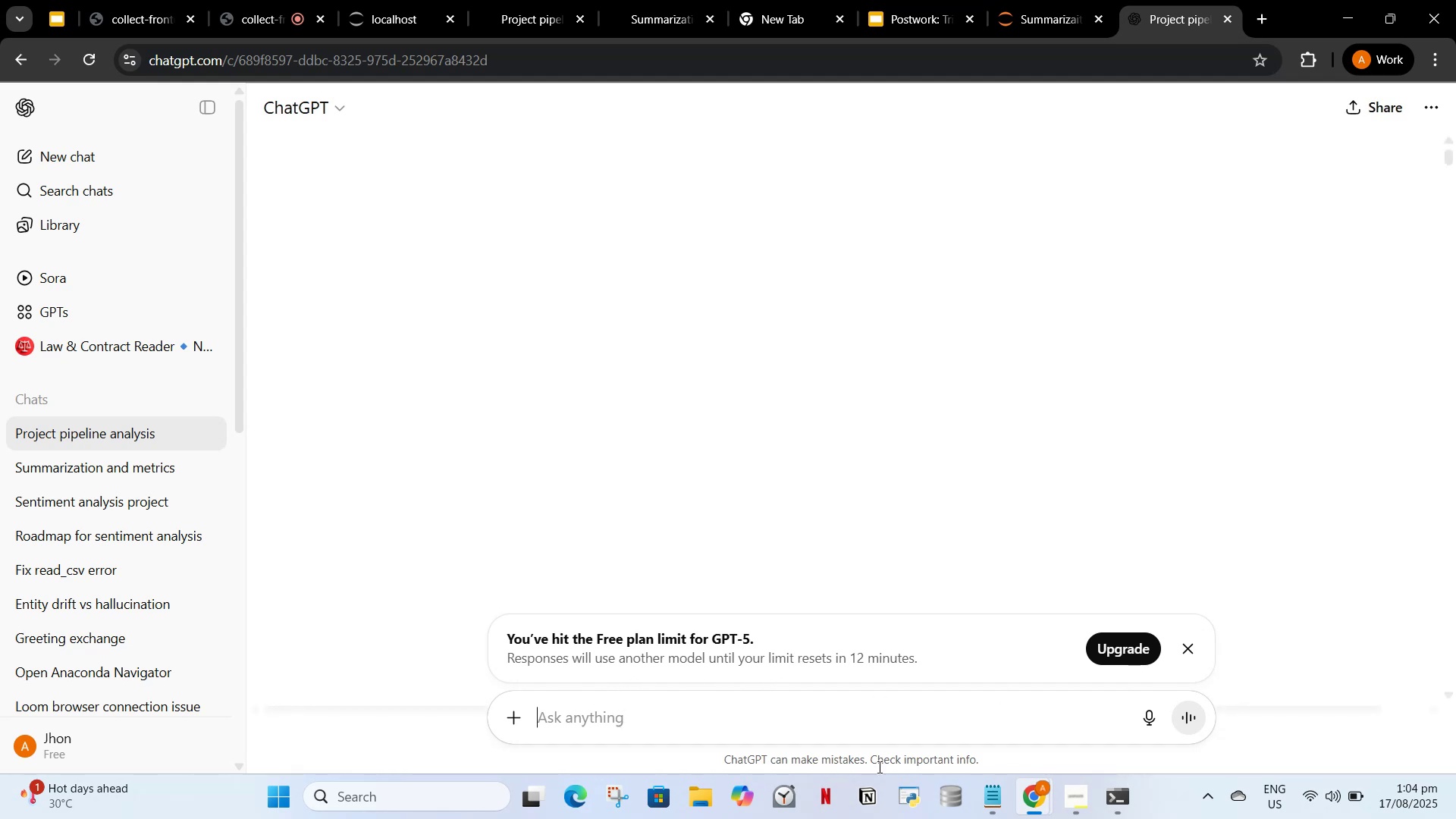 
wait(7.28)
 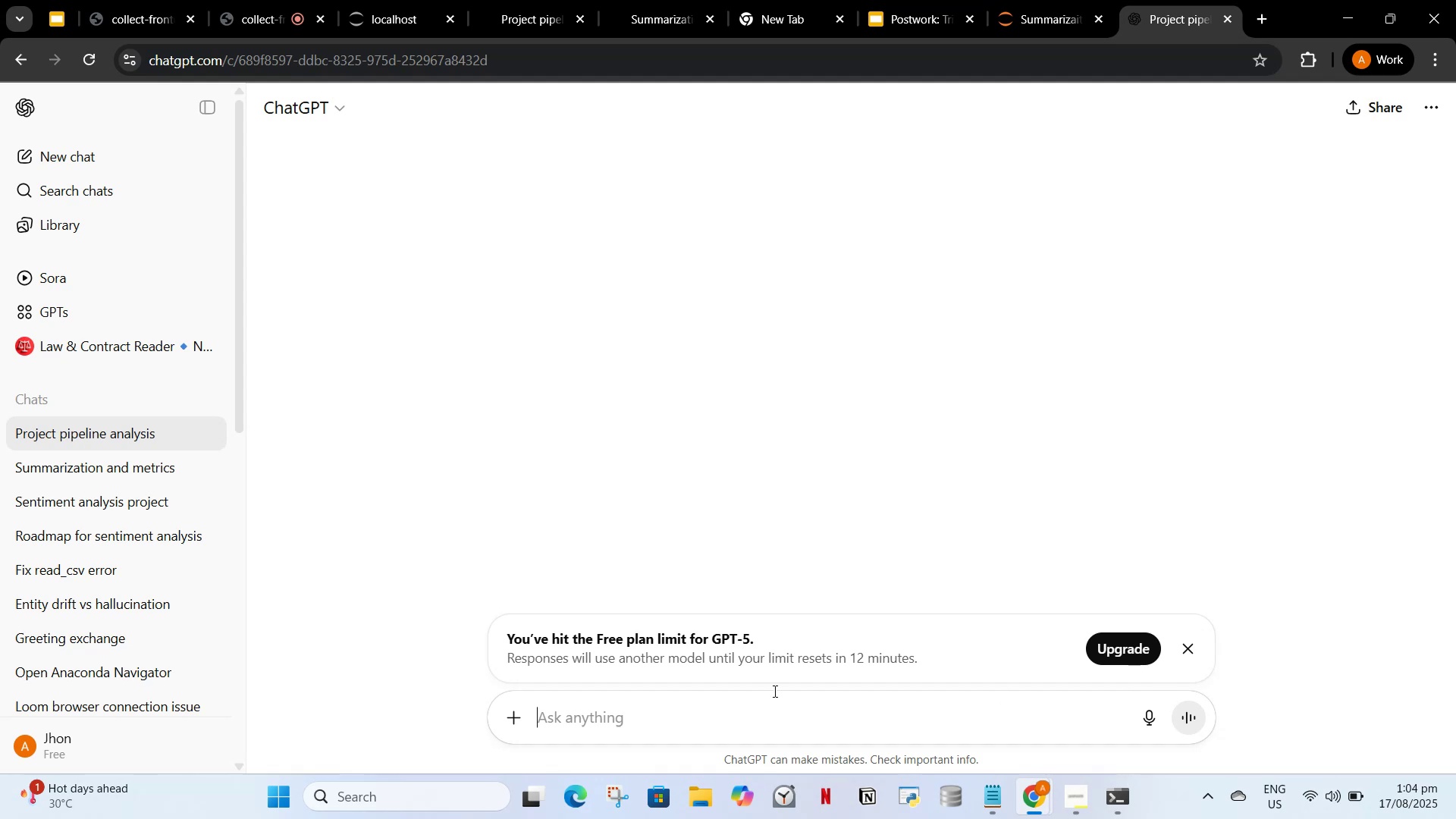 
left_click([1048, 0])
 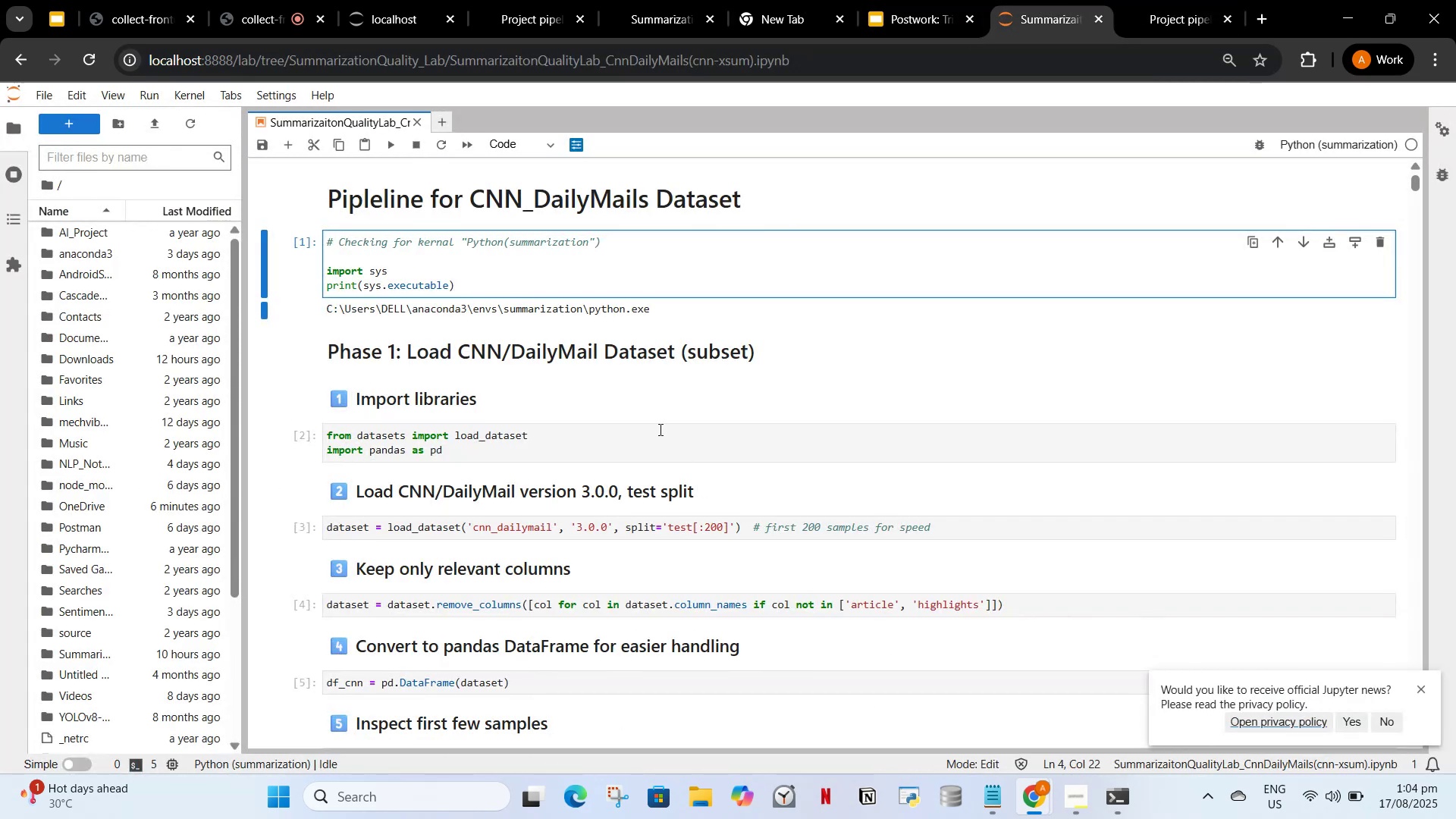 
scroll: coordinate [676, 414], scroll_direction: up, amount: 1.0
 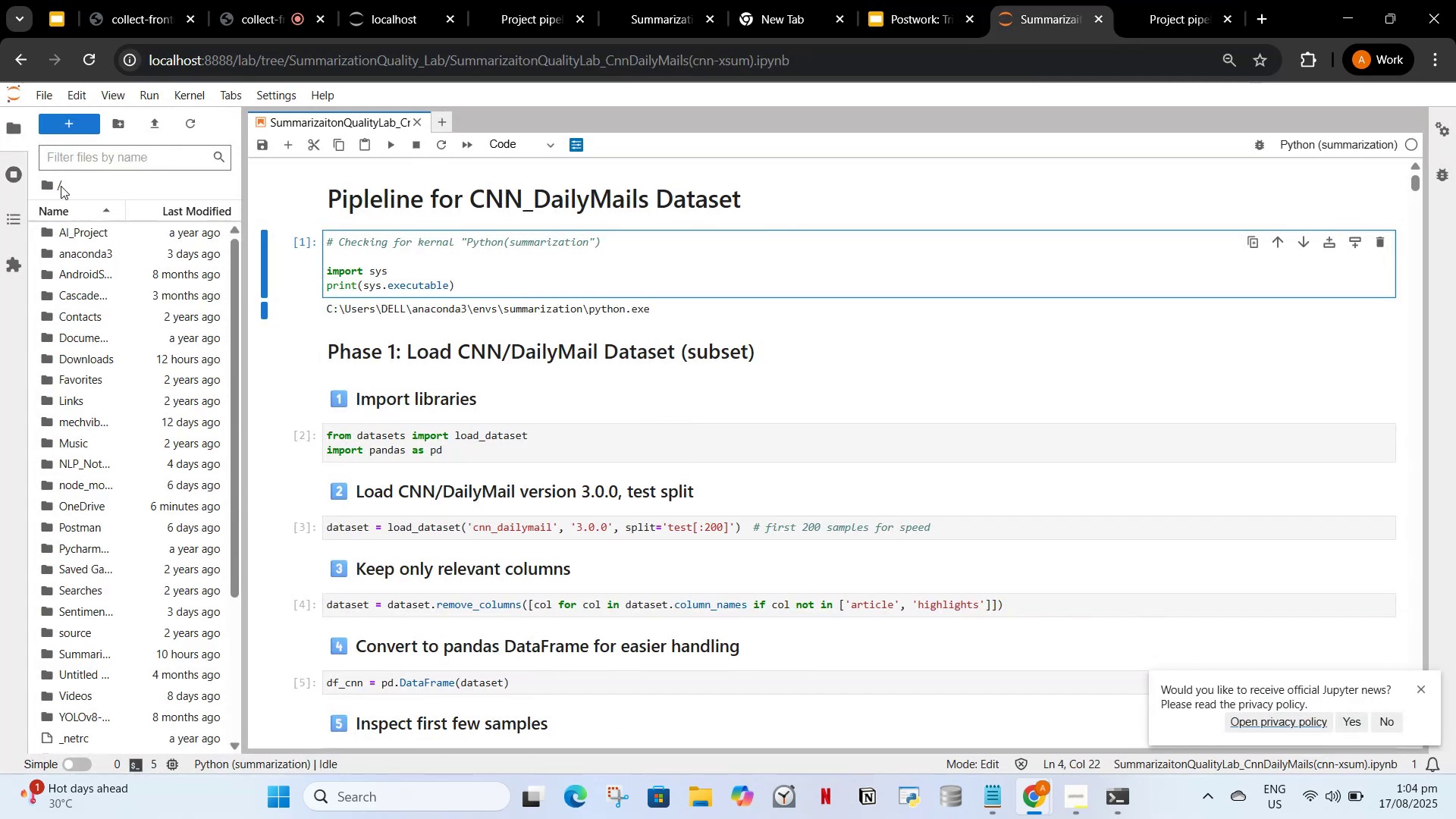 
left_click([46, 184])
 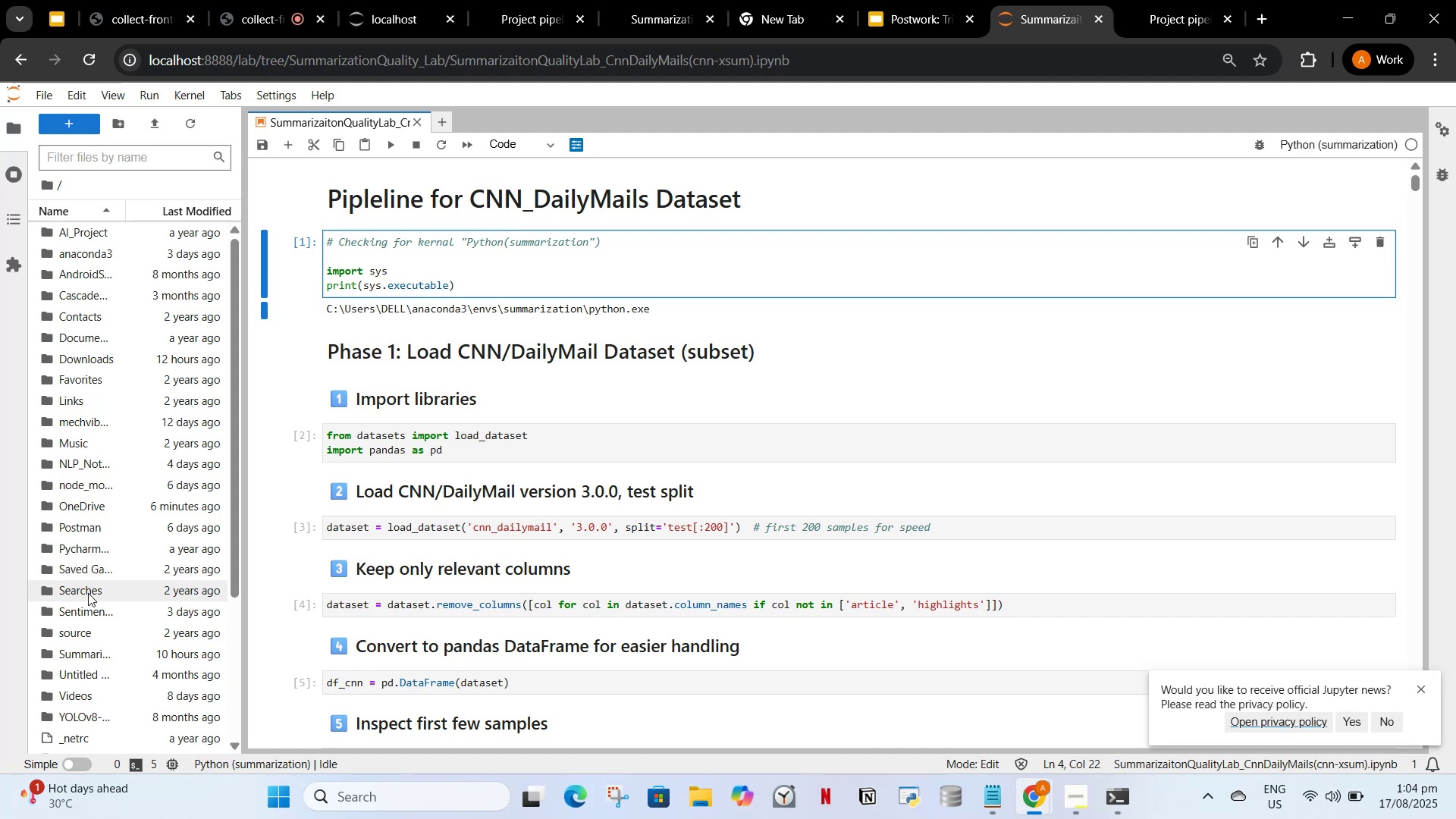 
double_click([87, 619])
 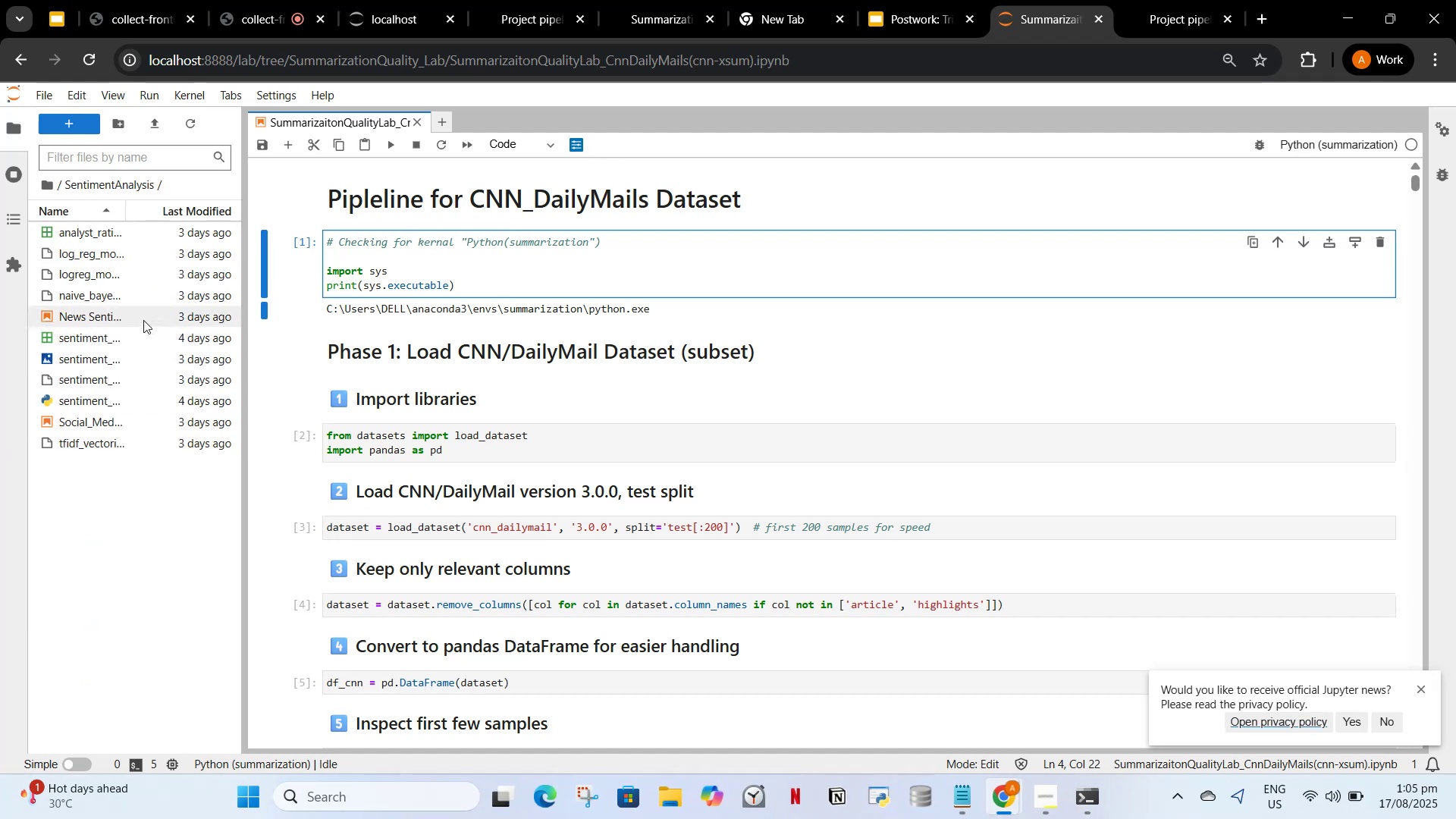 
double_click([142, 319])
 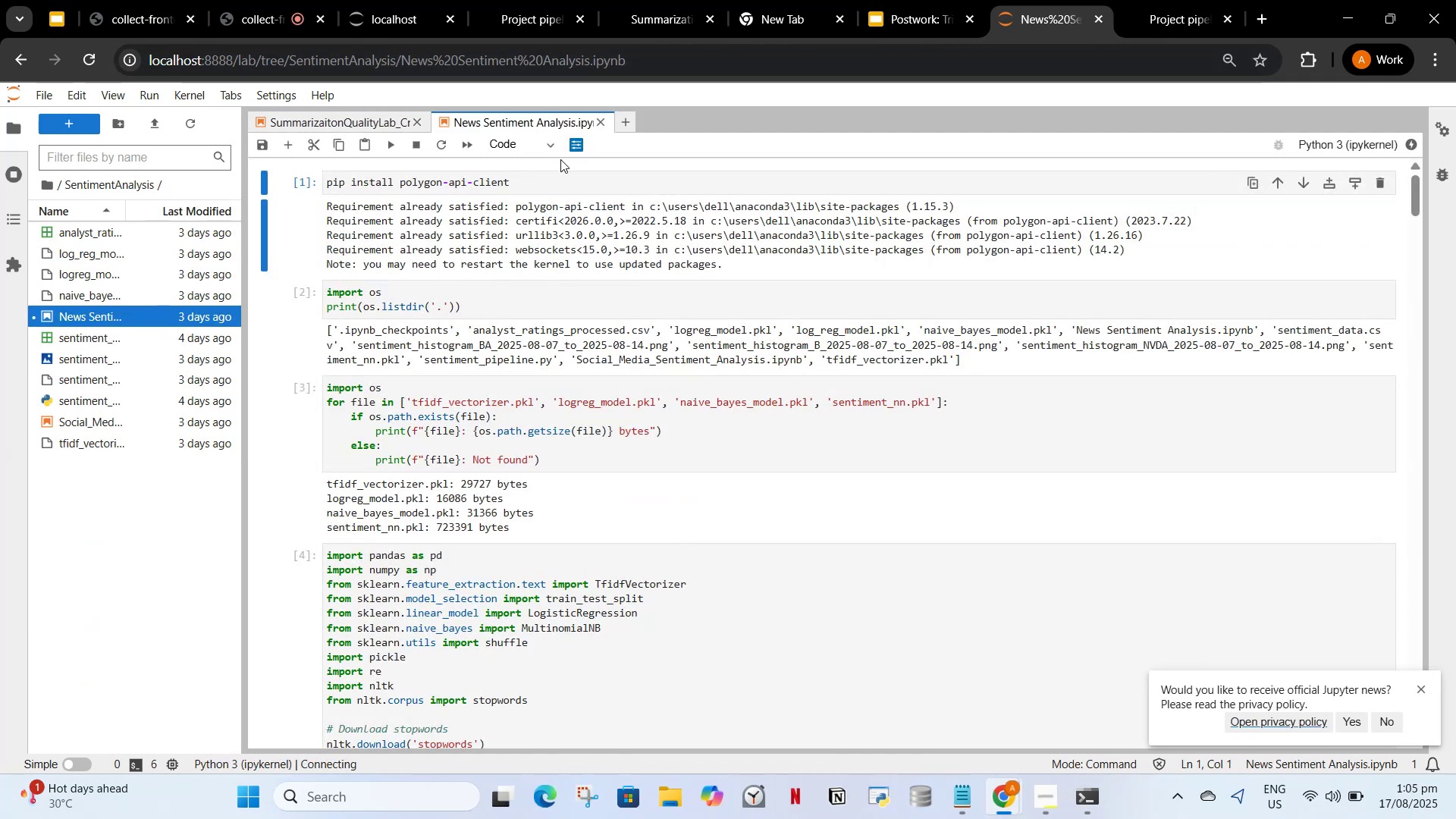 
scroll: coordinate [538, 224], scroll_direction: up, amount: 2.0
 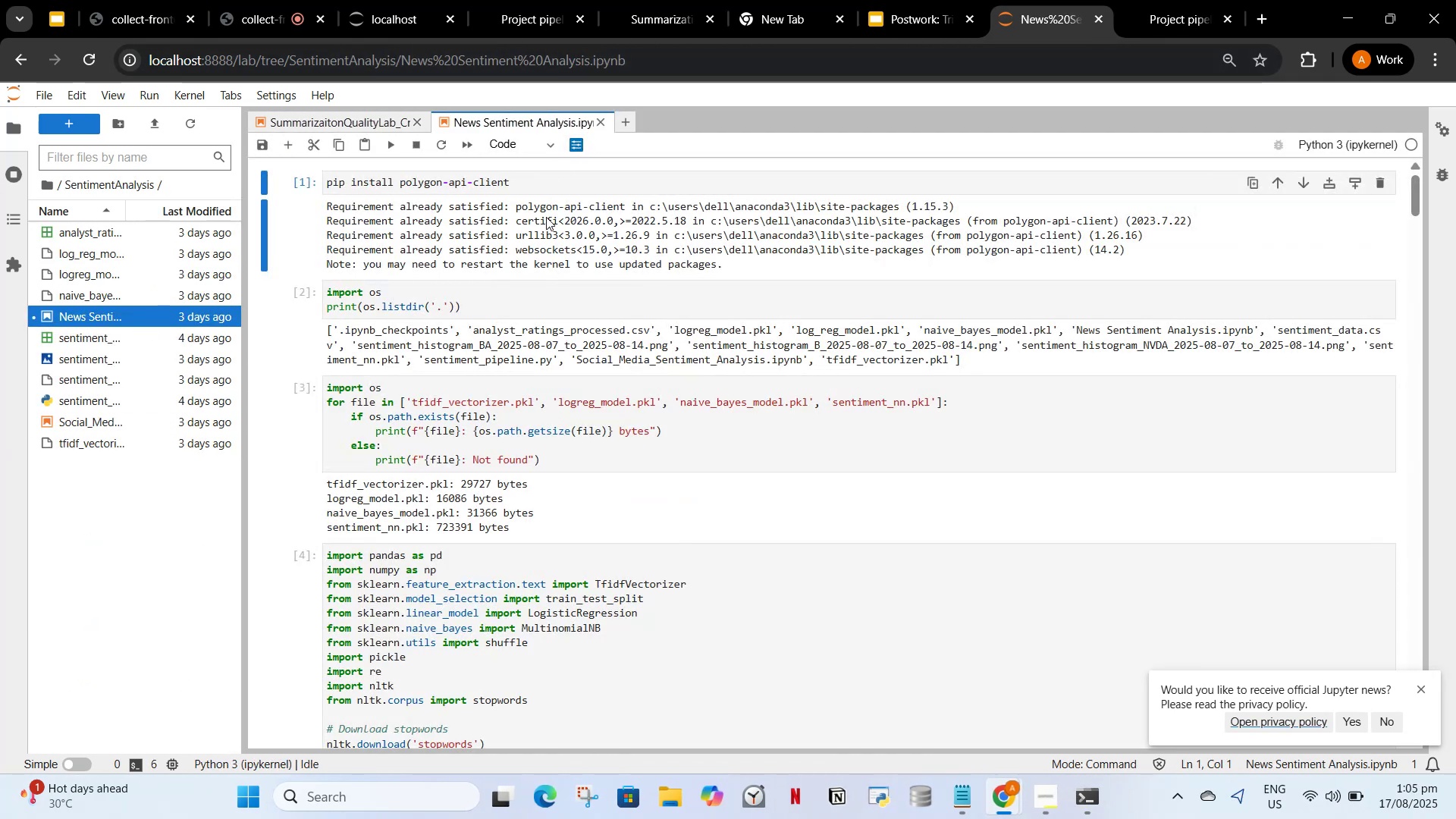 
scroll: coordinate [540, 286], scroll_direction: down, amount: 72.0
 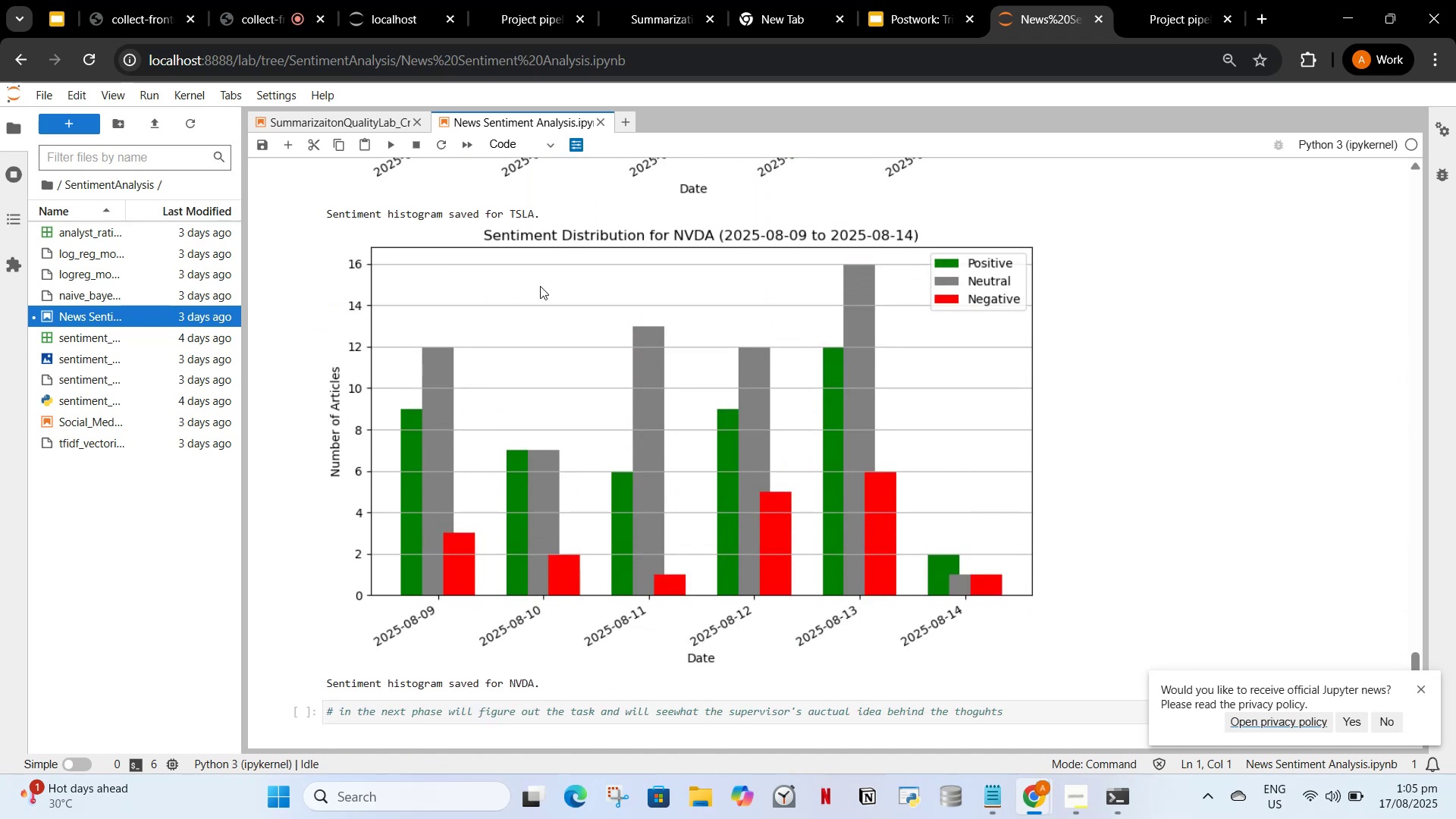 
scroll: coordinate [538, 287], scroll_direction: down, amount: 4.0
 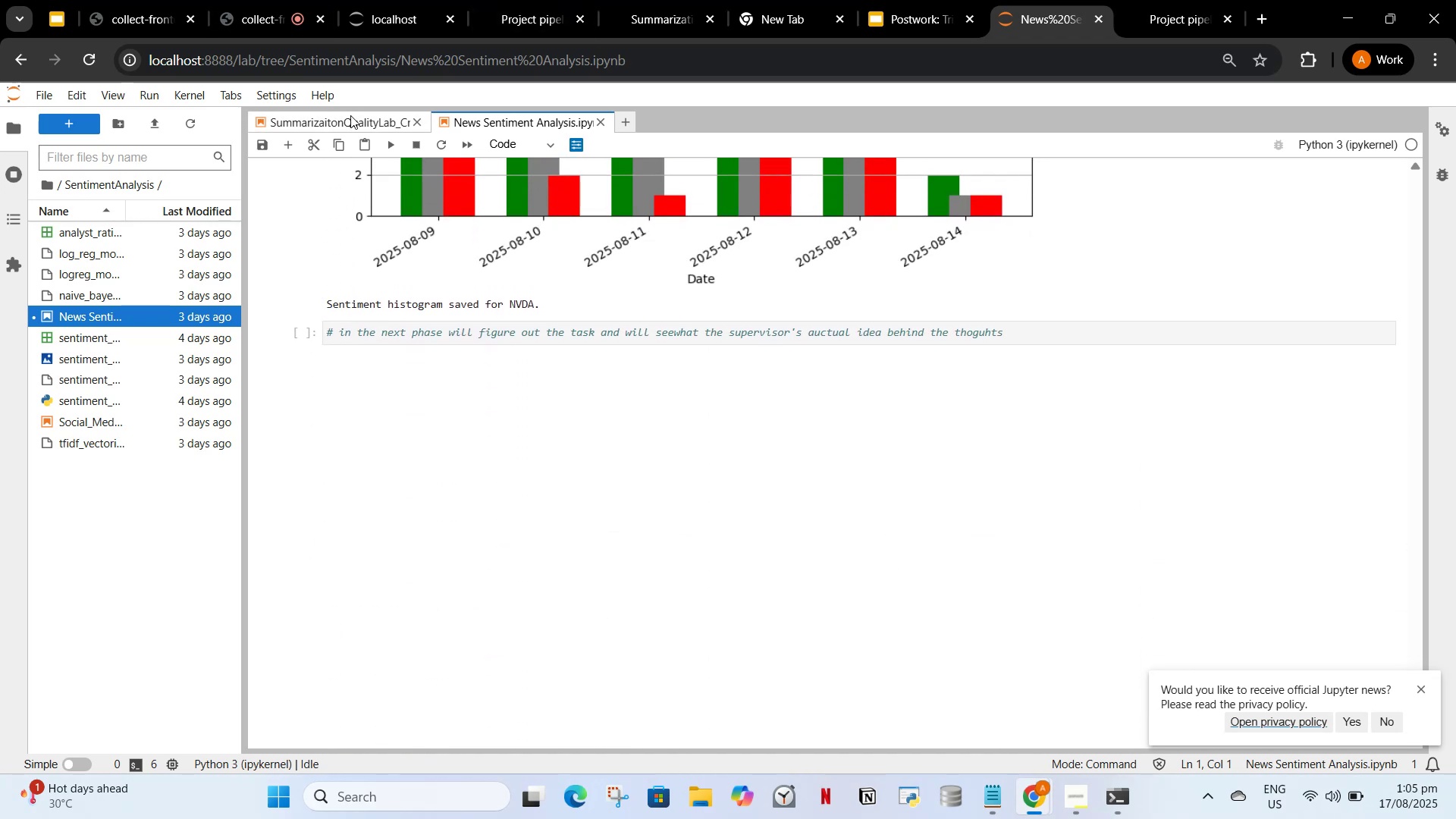 
left_click([350, 116])
 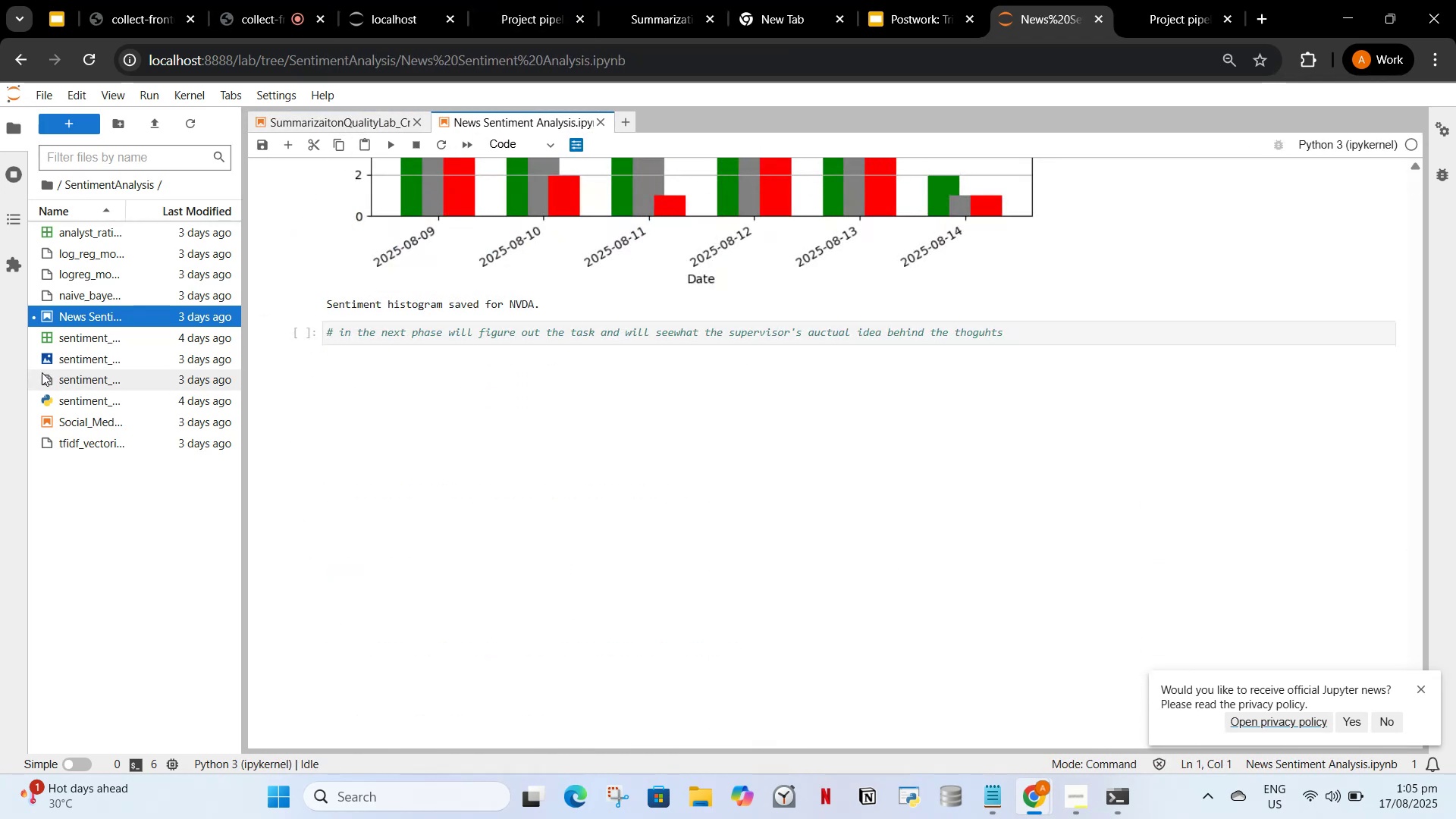 
left_click([69, 433])
 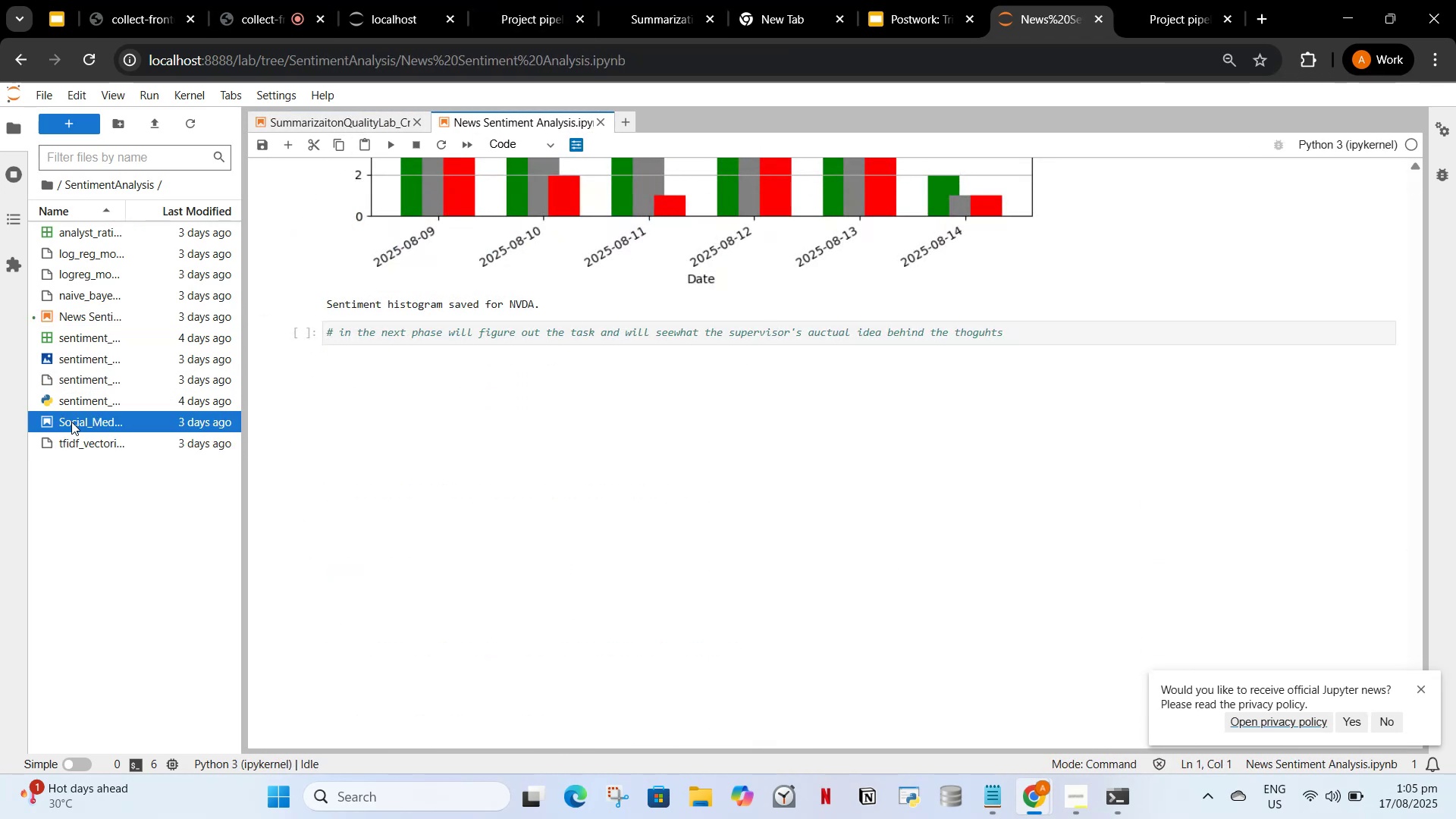 
double_click([71, 422])
 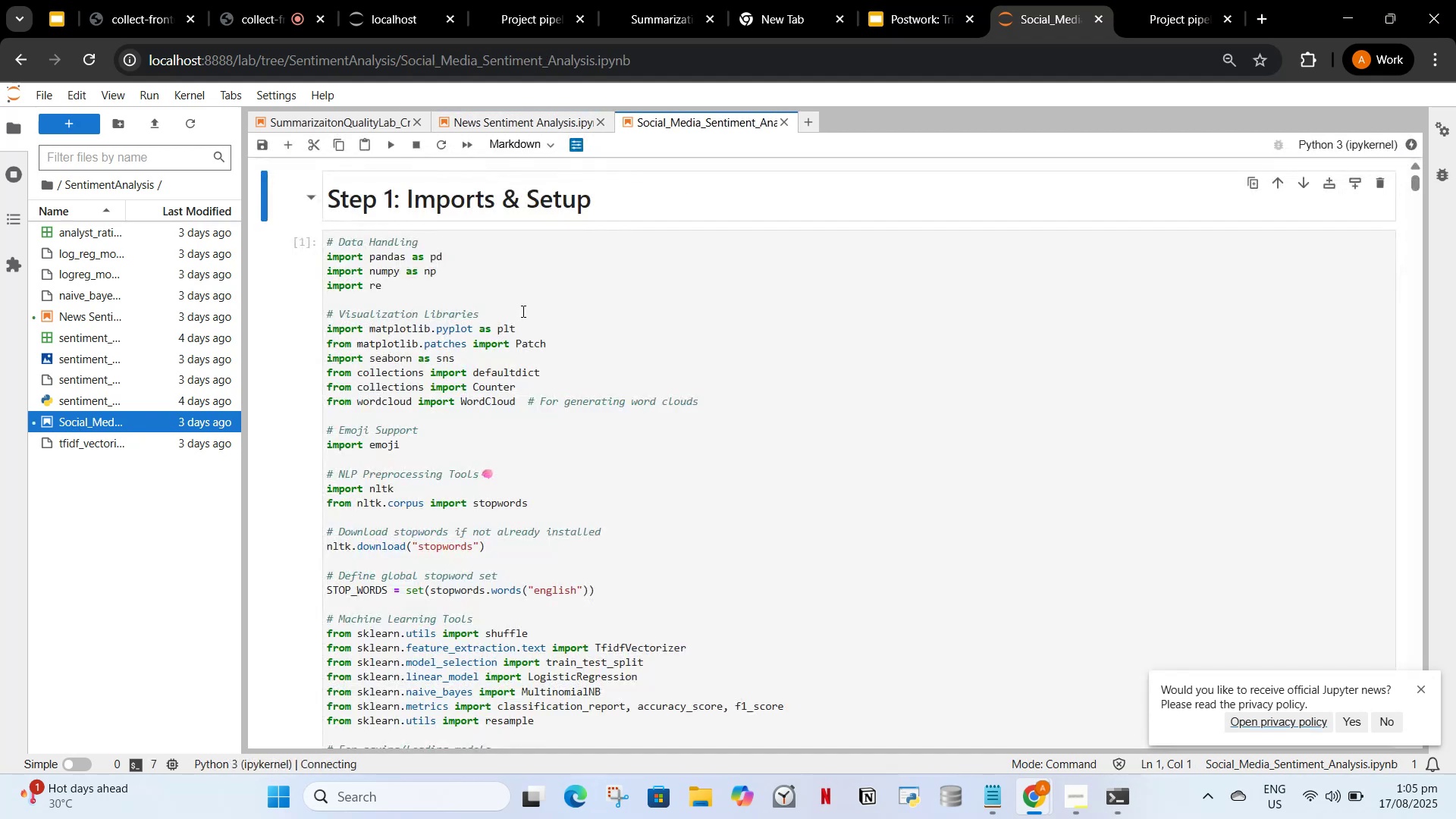 
scroll: coordinate [553, 305], scroll_direction: down, amount: 40.0
 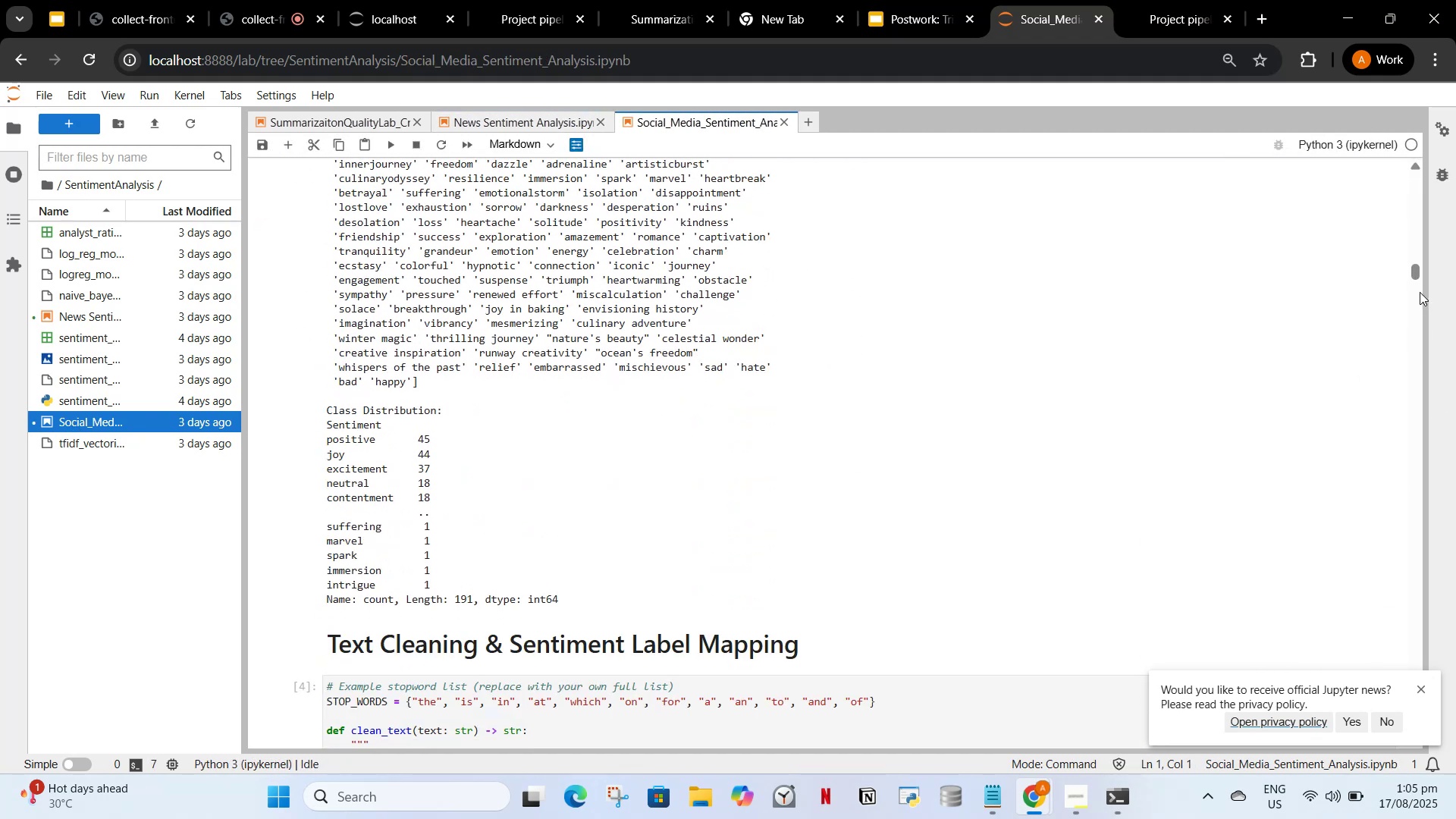 
left_click_drag(start_coordinate=[1414, 272], to_coordinate=[1365, 166])
 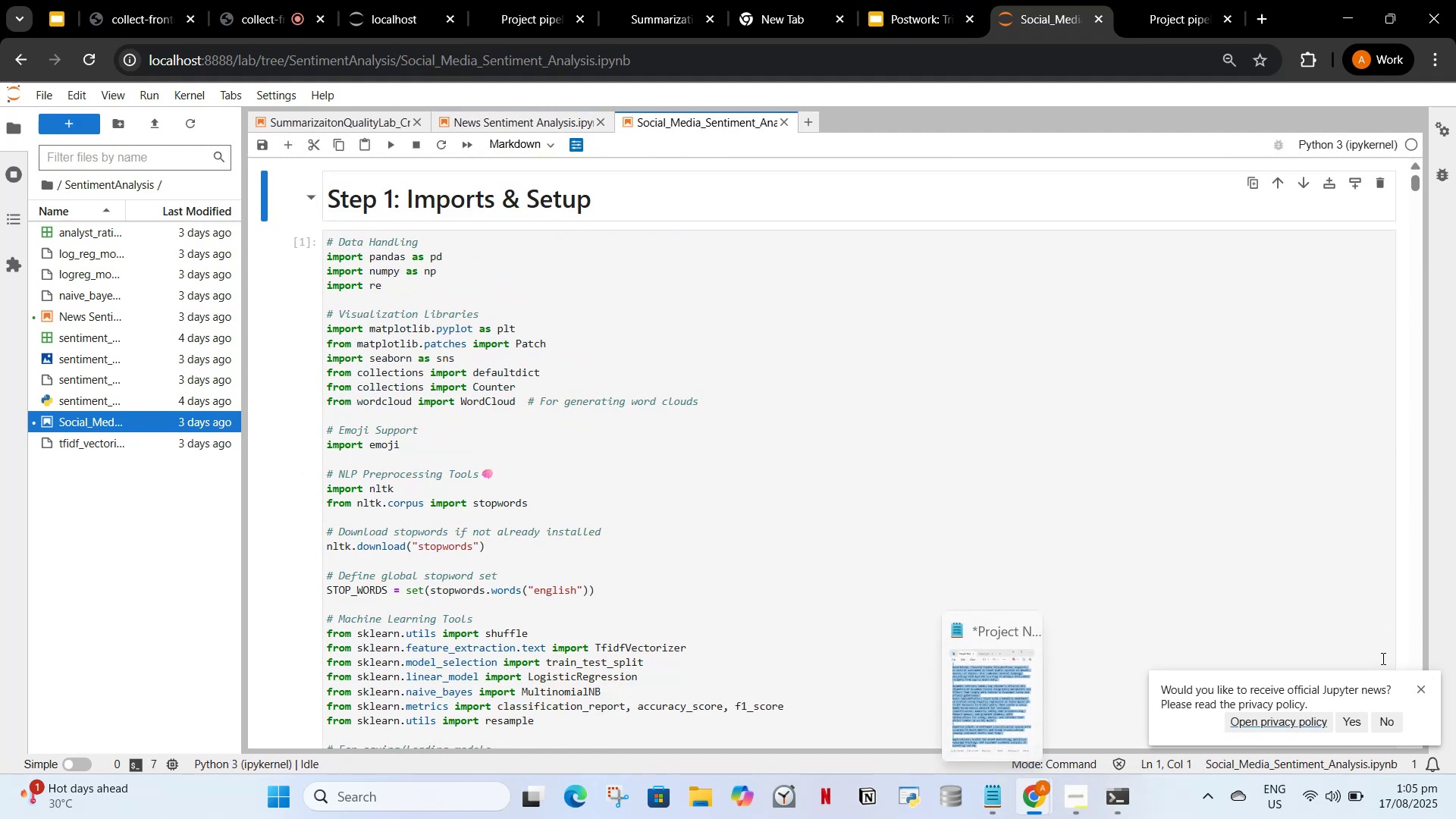 
left_click([1417, 698])
 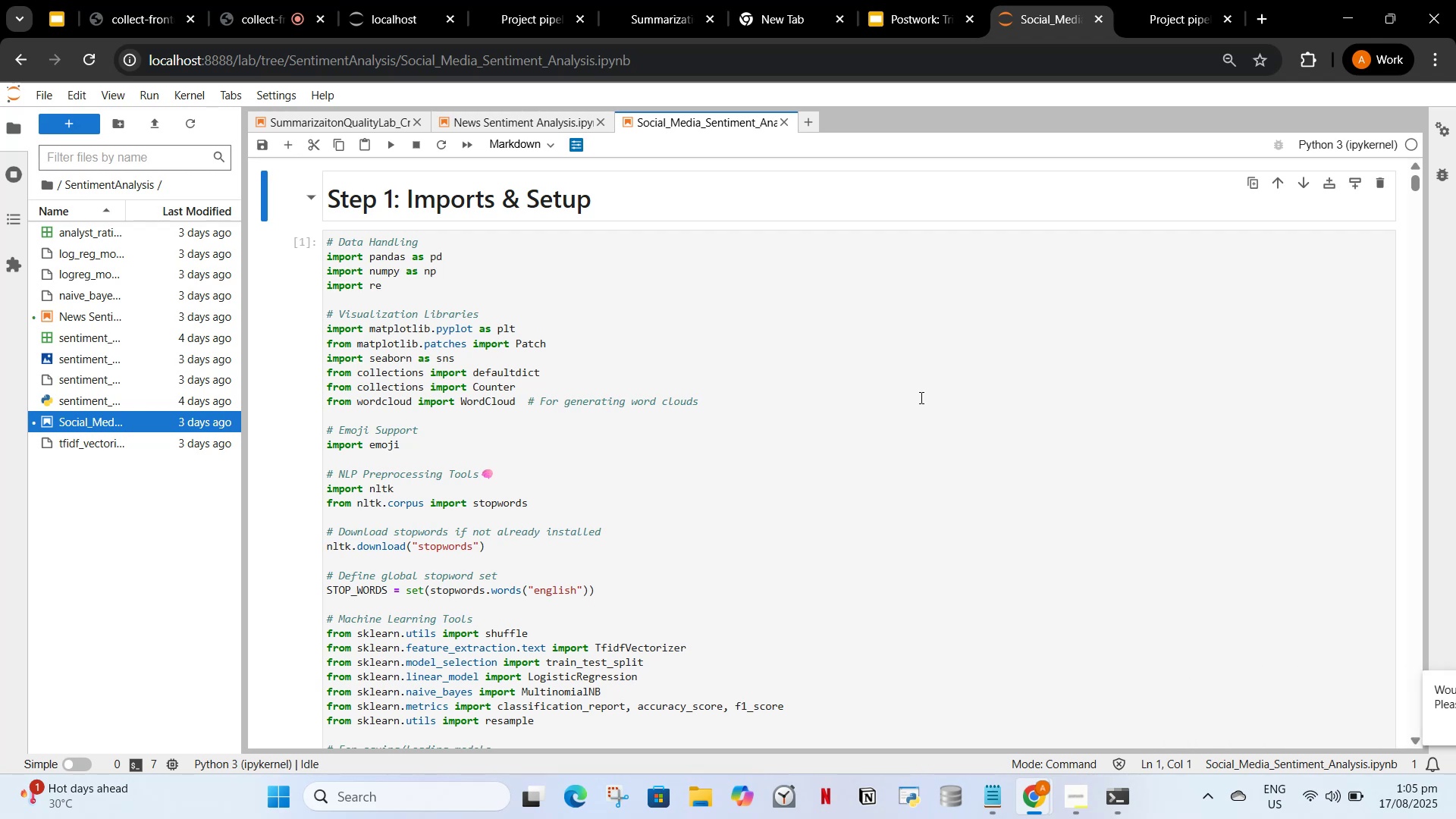 
scroll: coordinate [513, 284], scroll_direction: down, amount: 6.0
 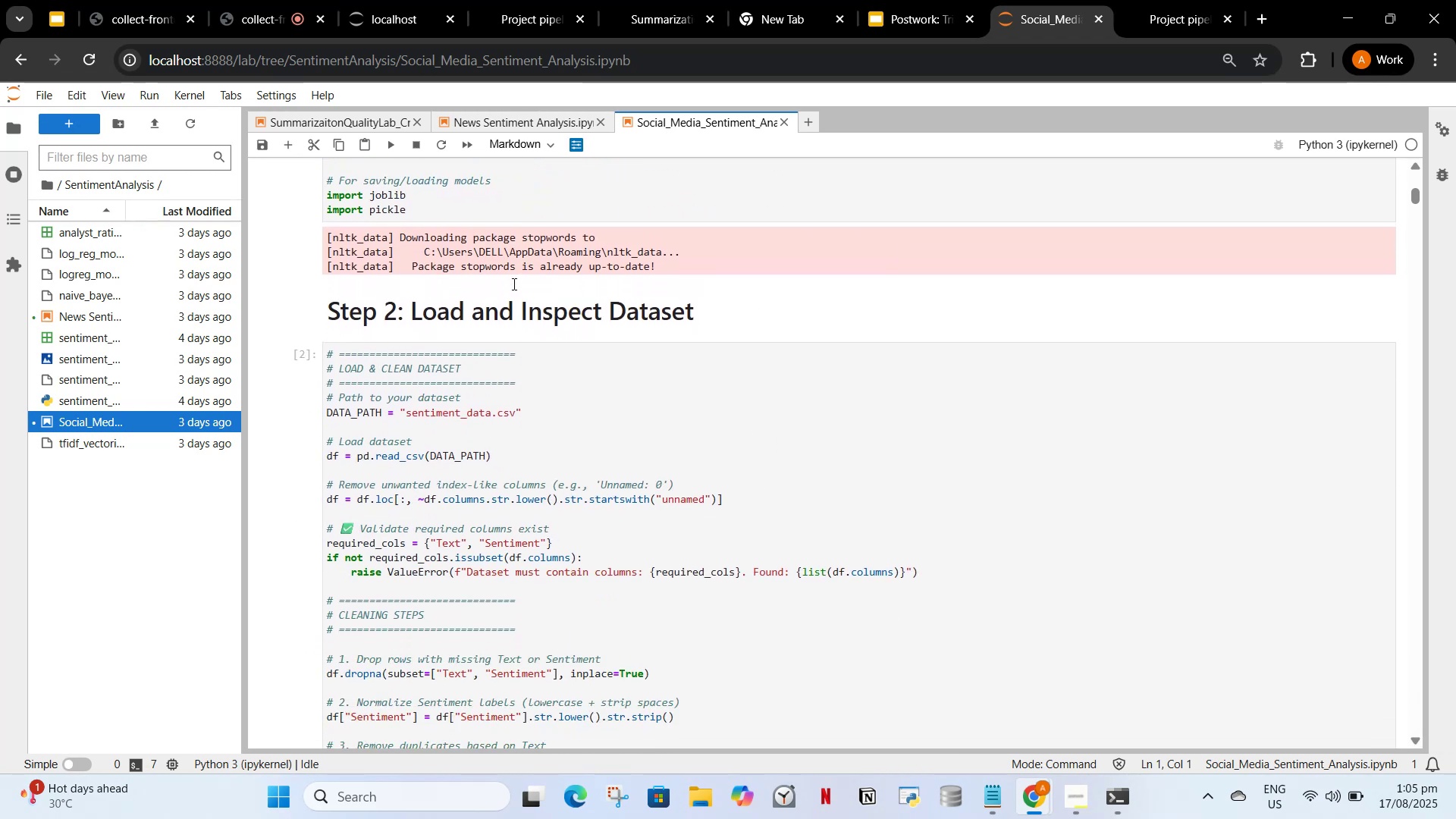 
scroll: coordinate [509, 284], scroll_direction: up, amount: 8.0
 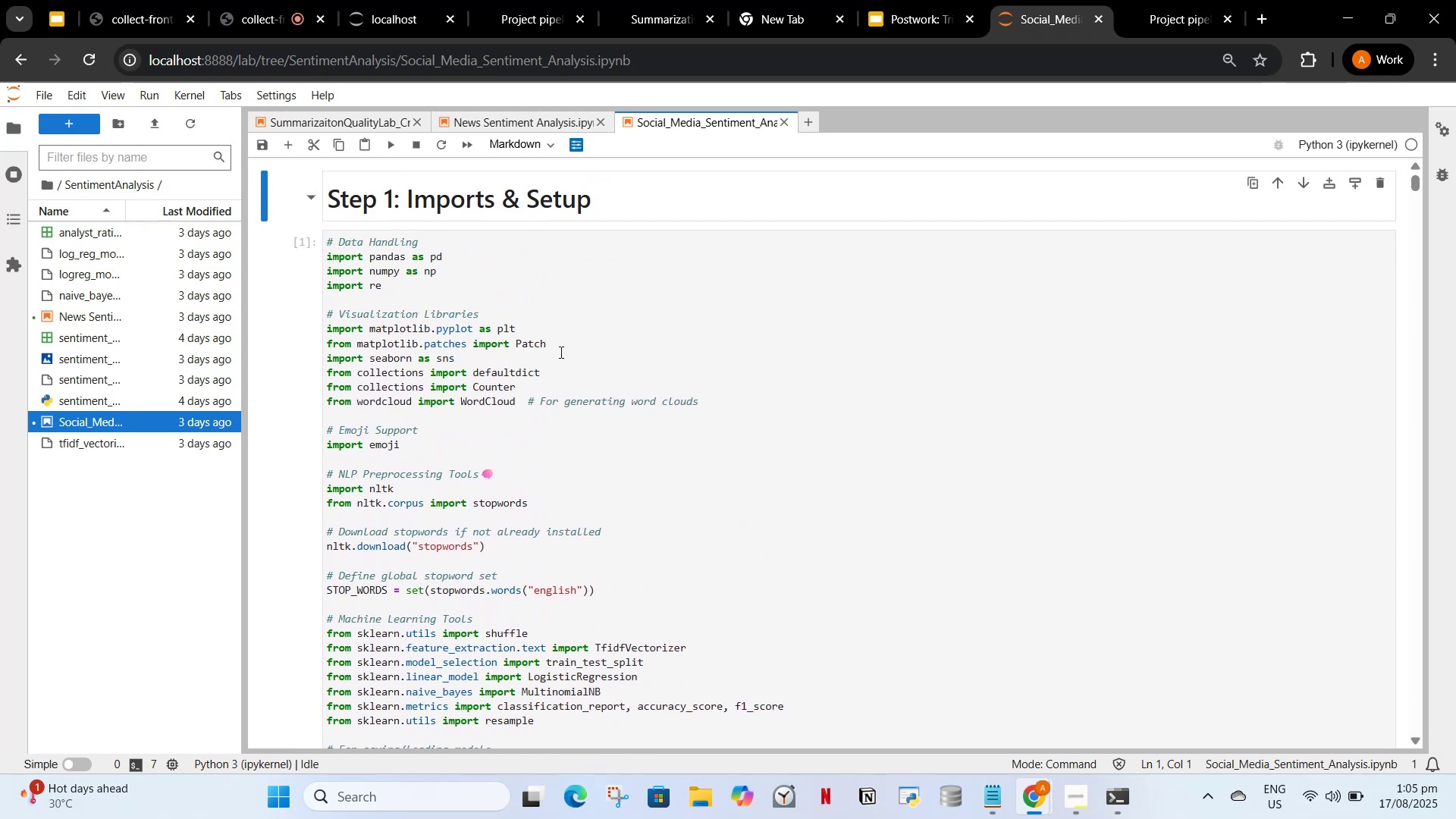 
left_click([623, 454])
 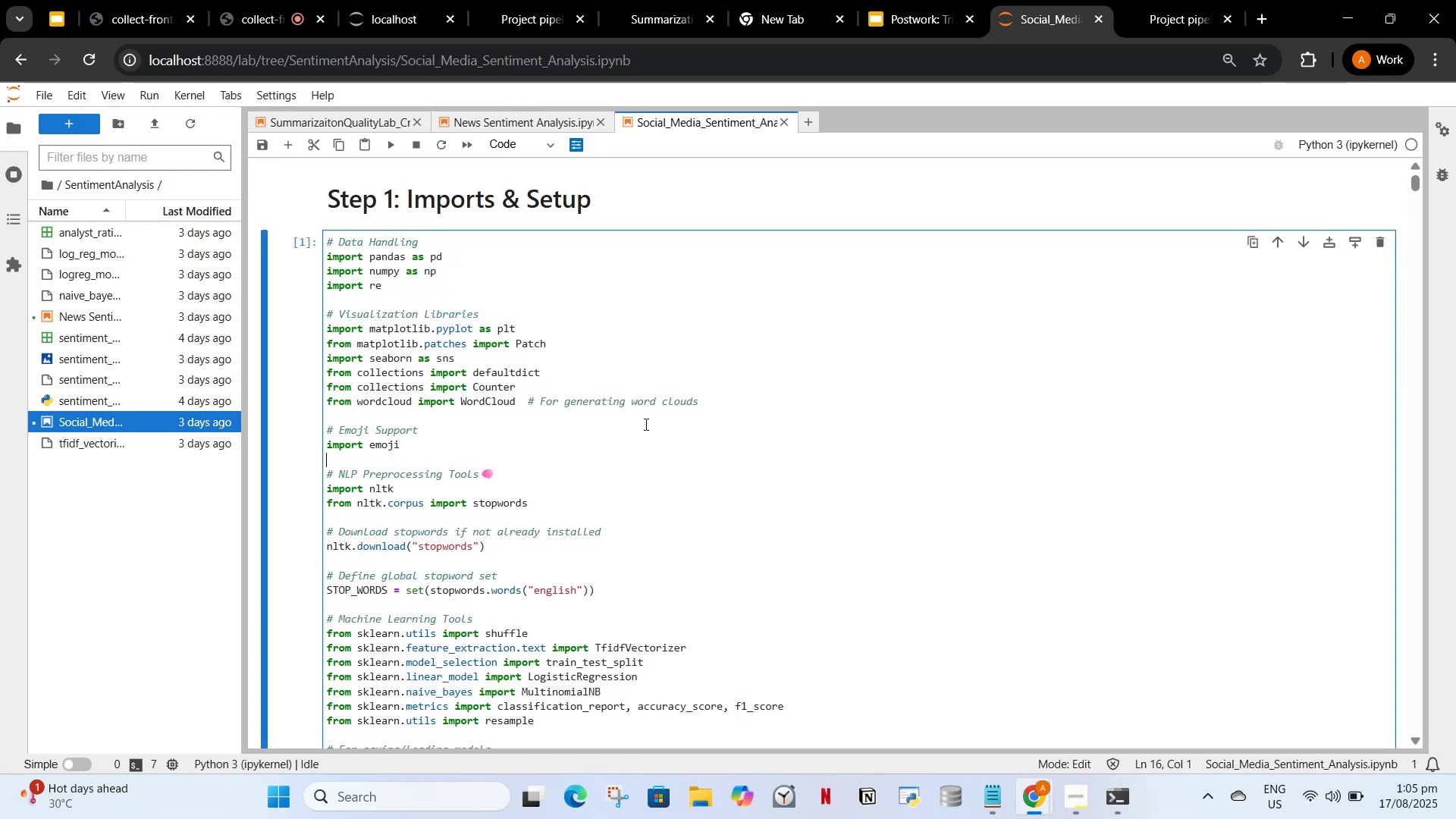 
scroll: coordinate [639, 422], scroll_direction: down, amount: 34.0
 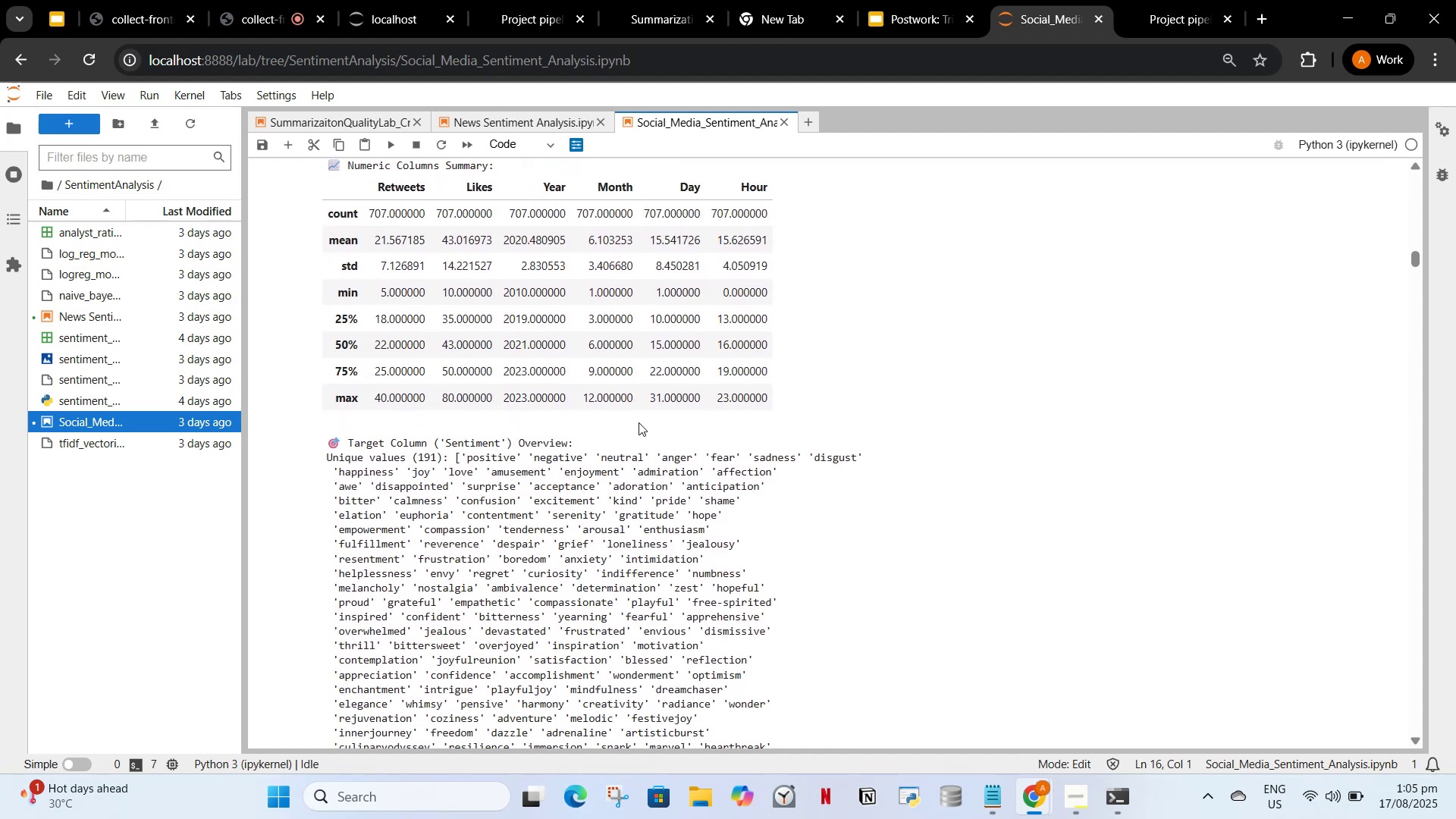 
scroll: coordinate [632, 419], scroll_direction: up, amount: 30.0
 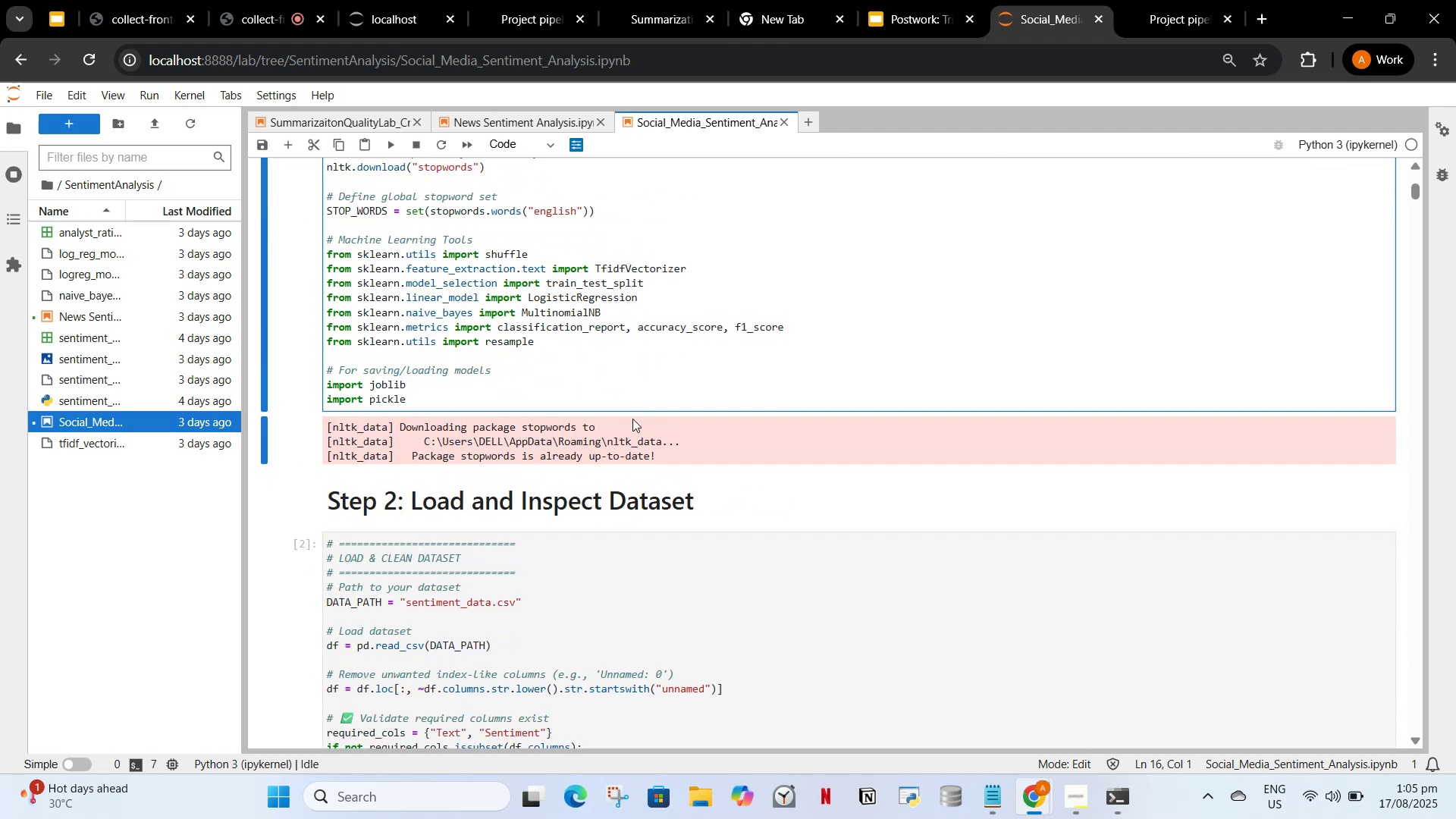 
scroll: coordinate [613, 424], scroll_direction: down, amount: 54.0
 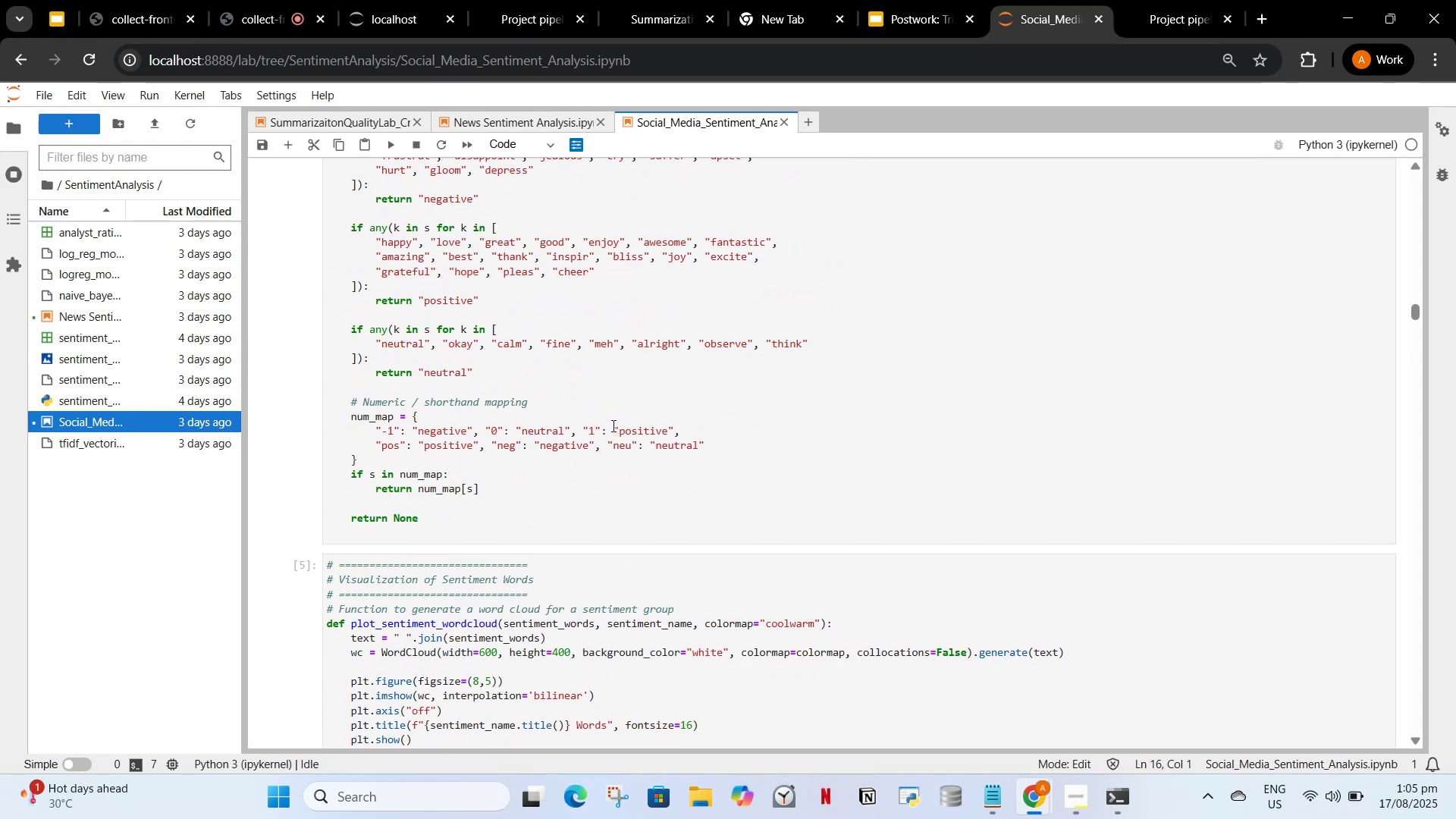 
scroll: coordinate [612, 425], scroll_direction: up, amount: 9.0
 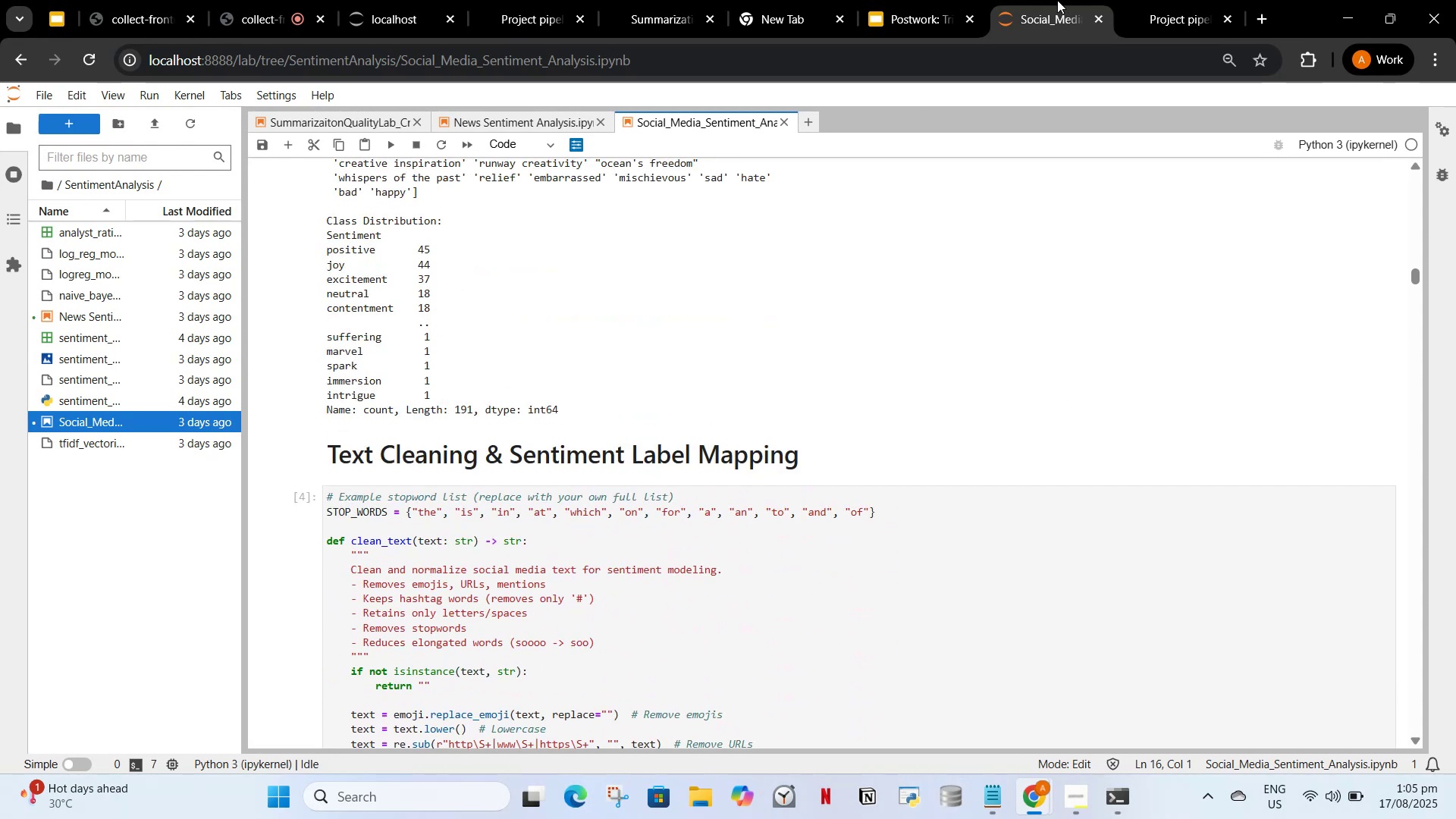 
left_click([1263, 11])
 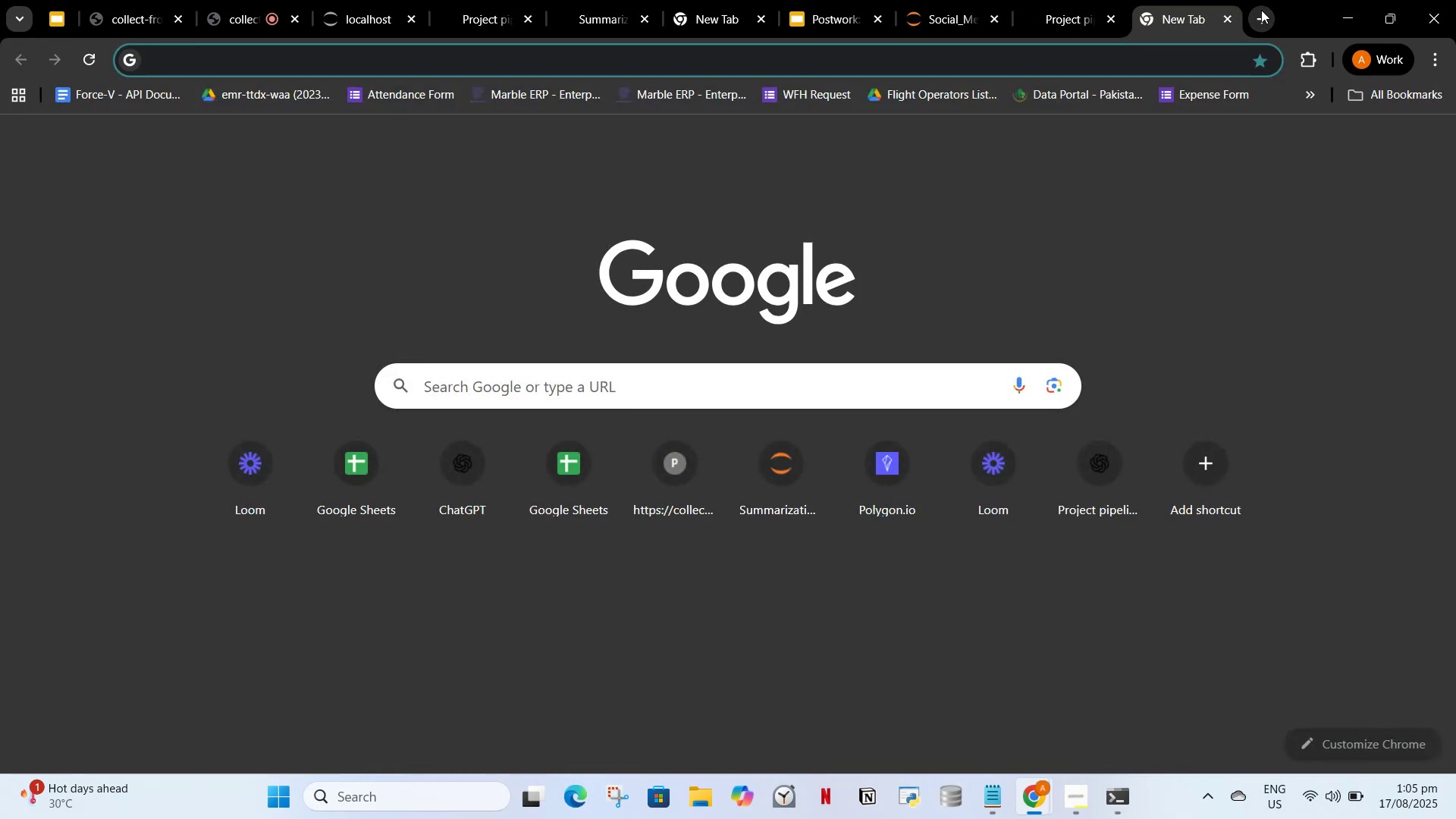 
type(cah)
key(Backspace)
key(Backspace)
type(hat)
 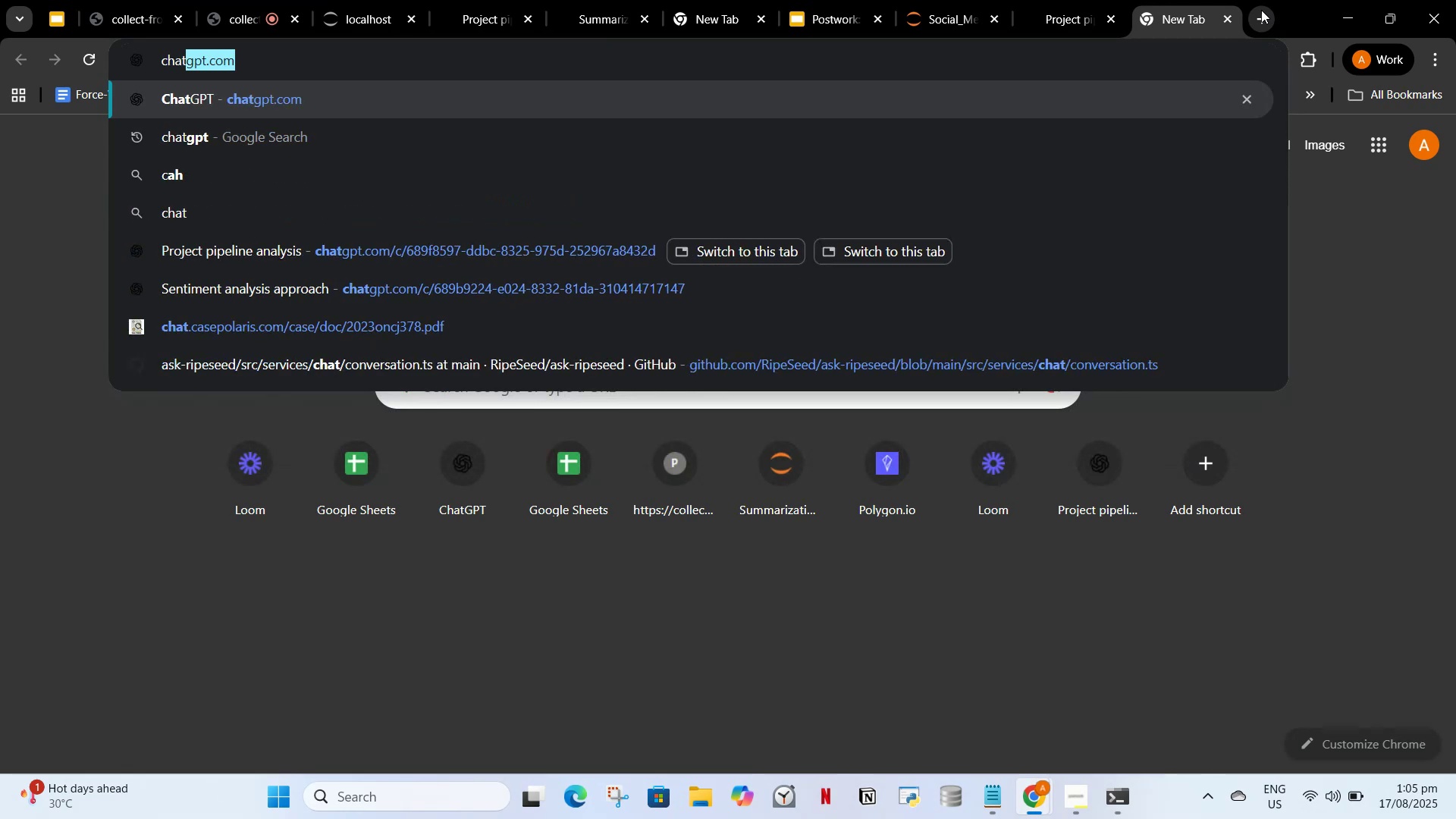 
key(Enter)
 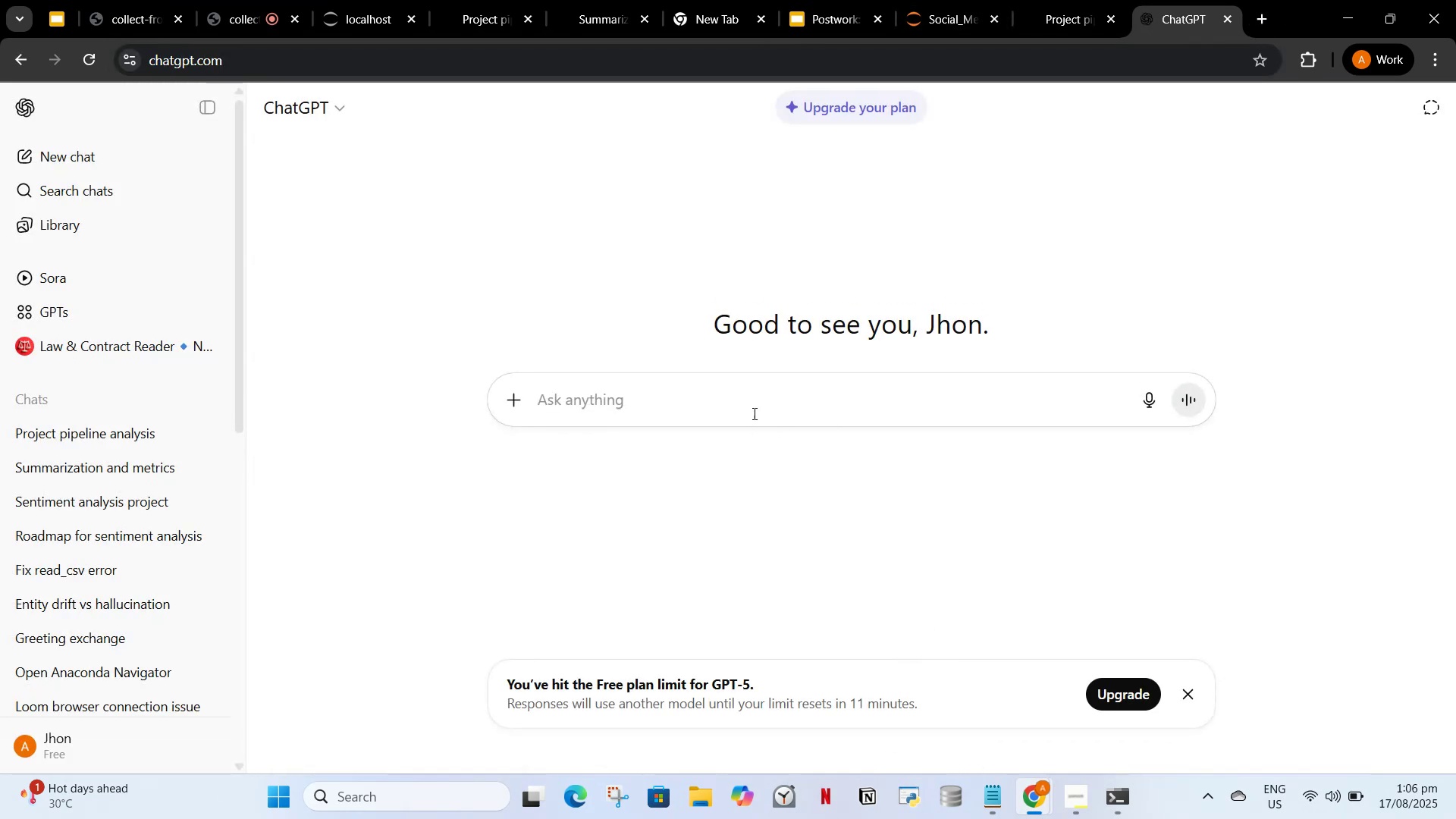 
left_click([821, 336])
 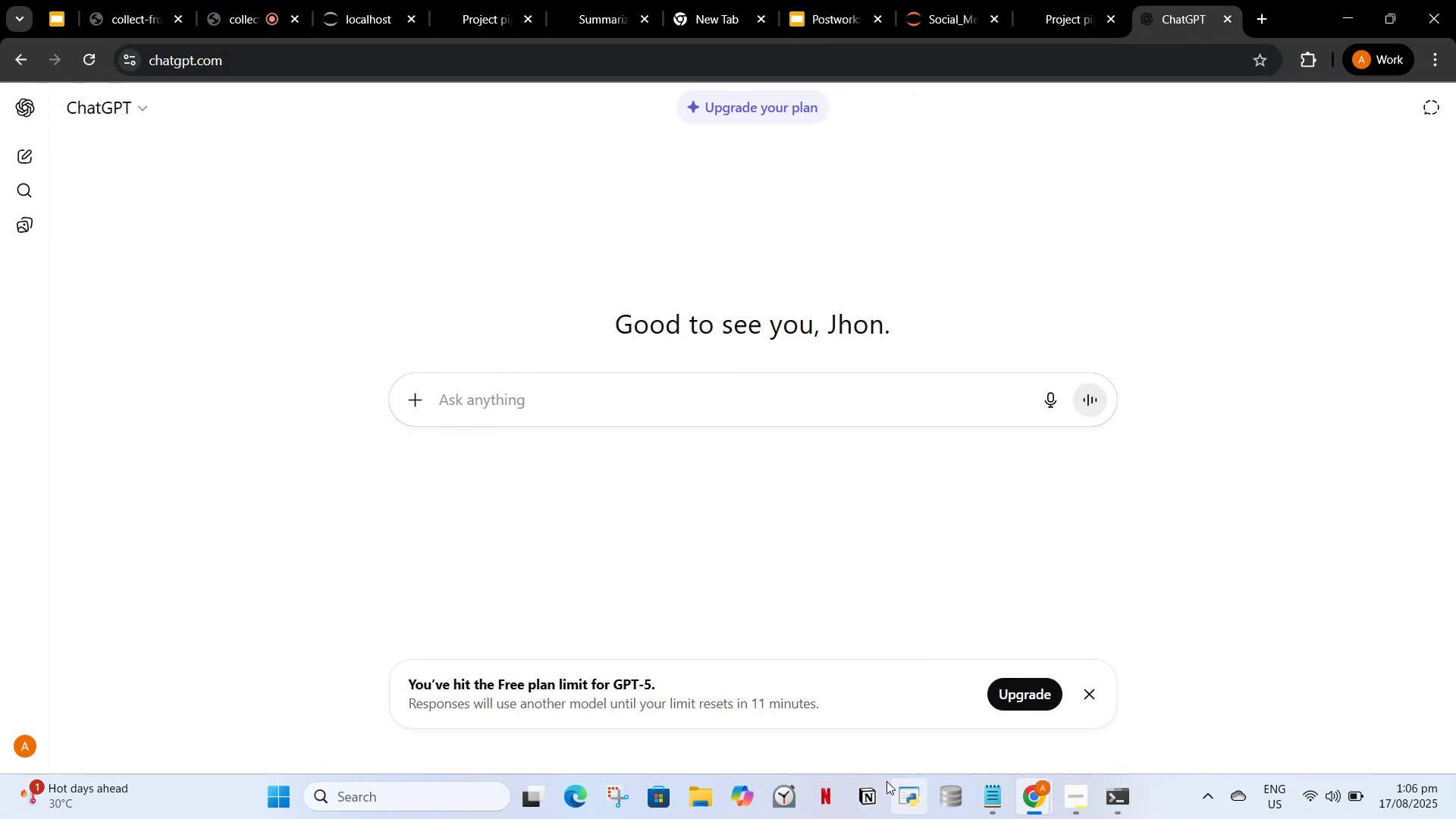 
wait(5.33)
 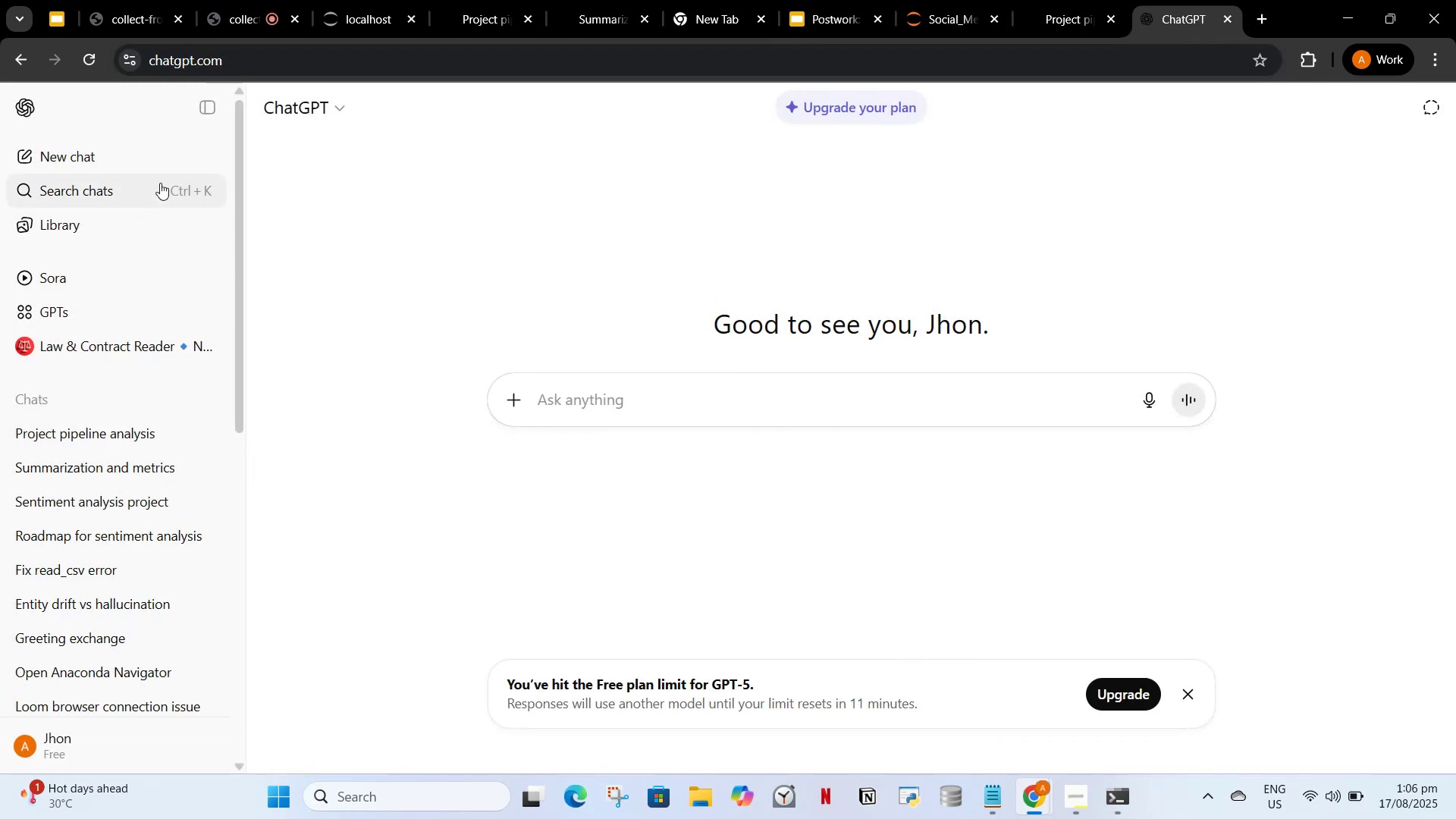 
left_click([989, 796])
 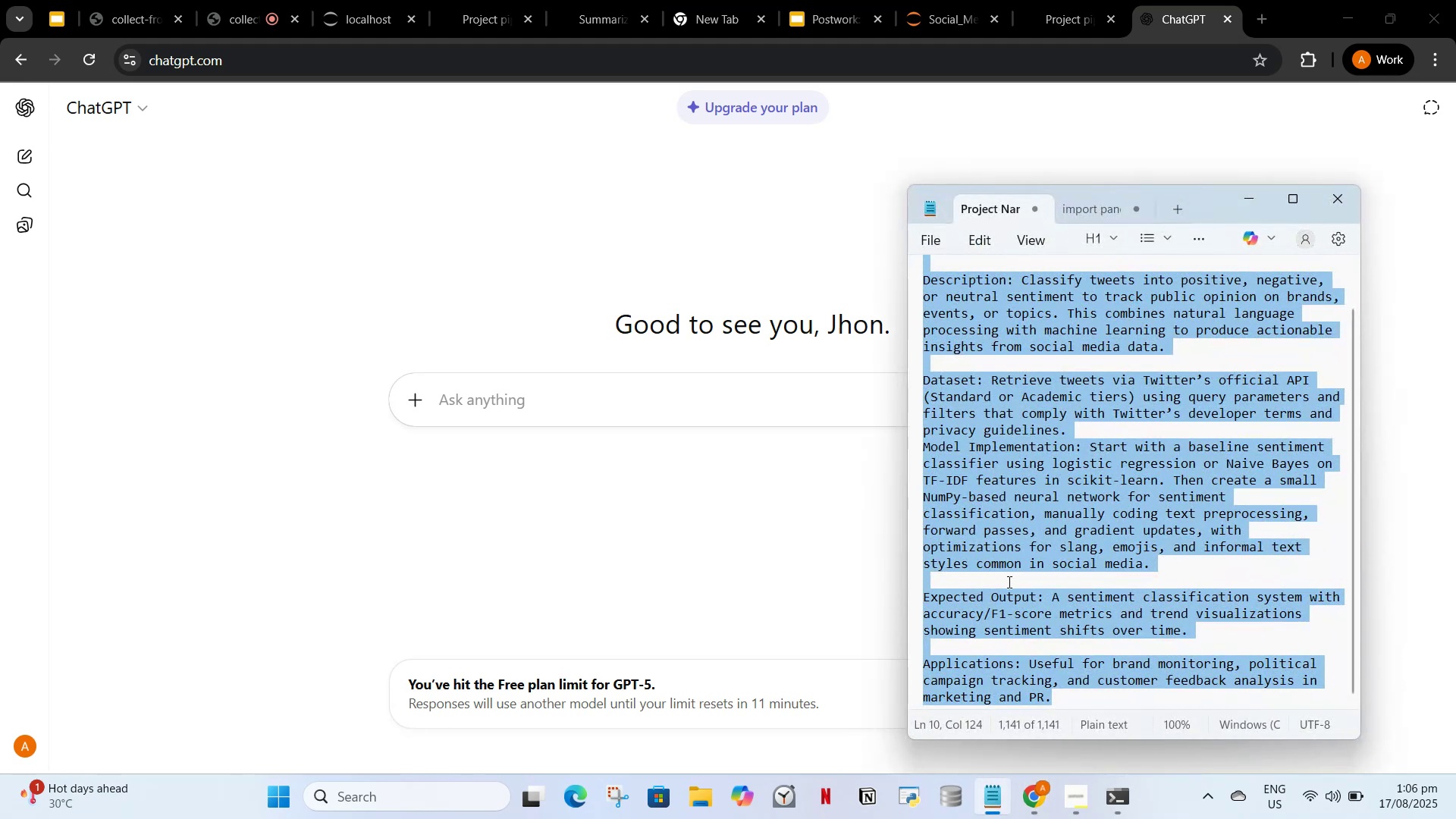 
key(Control+C)
 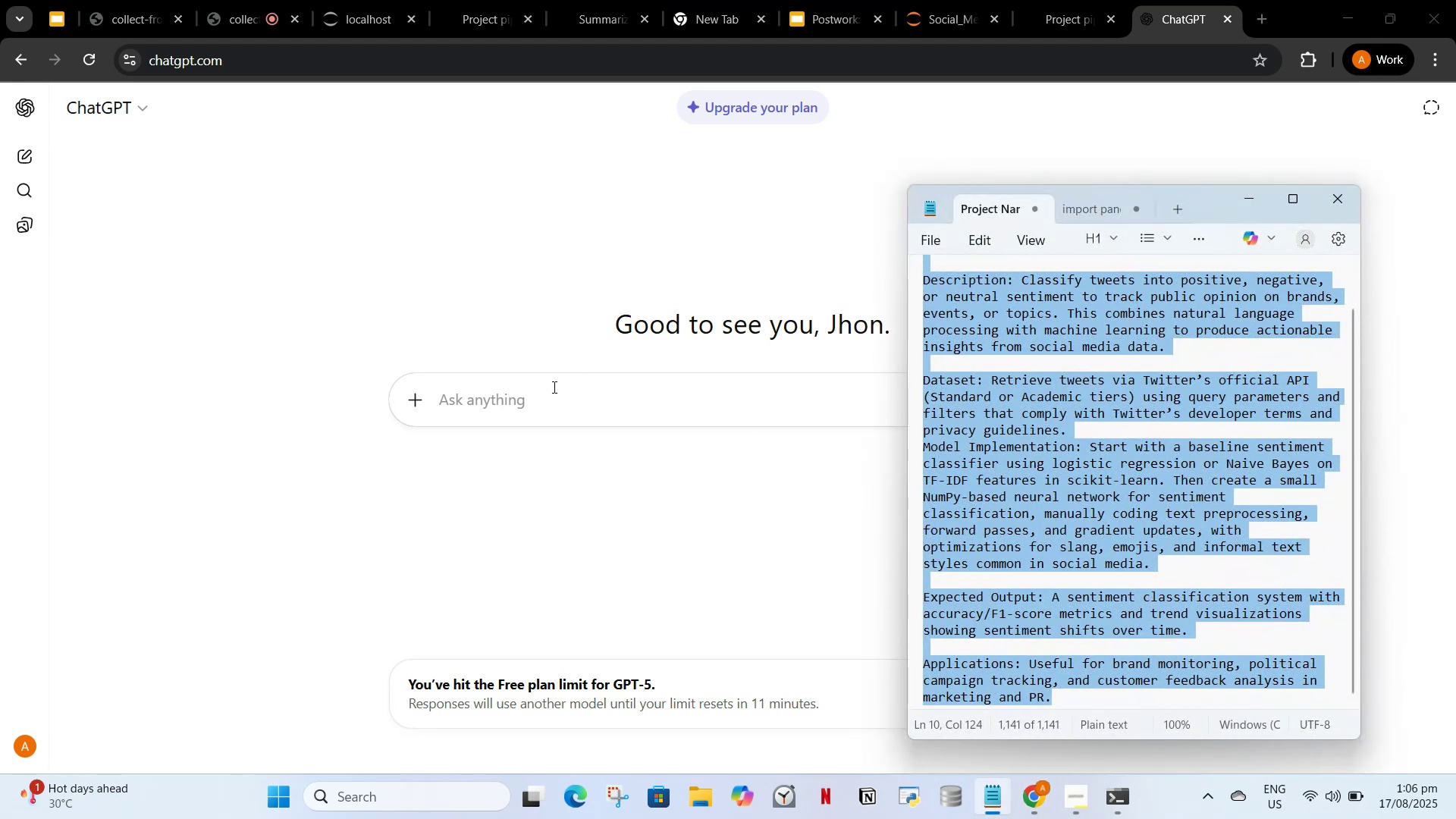 
left_click([553, 387])
 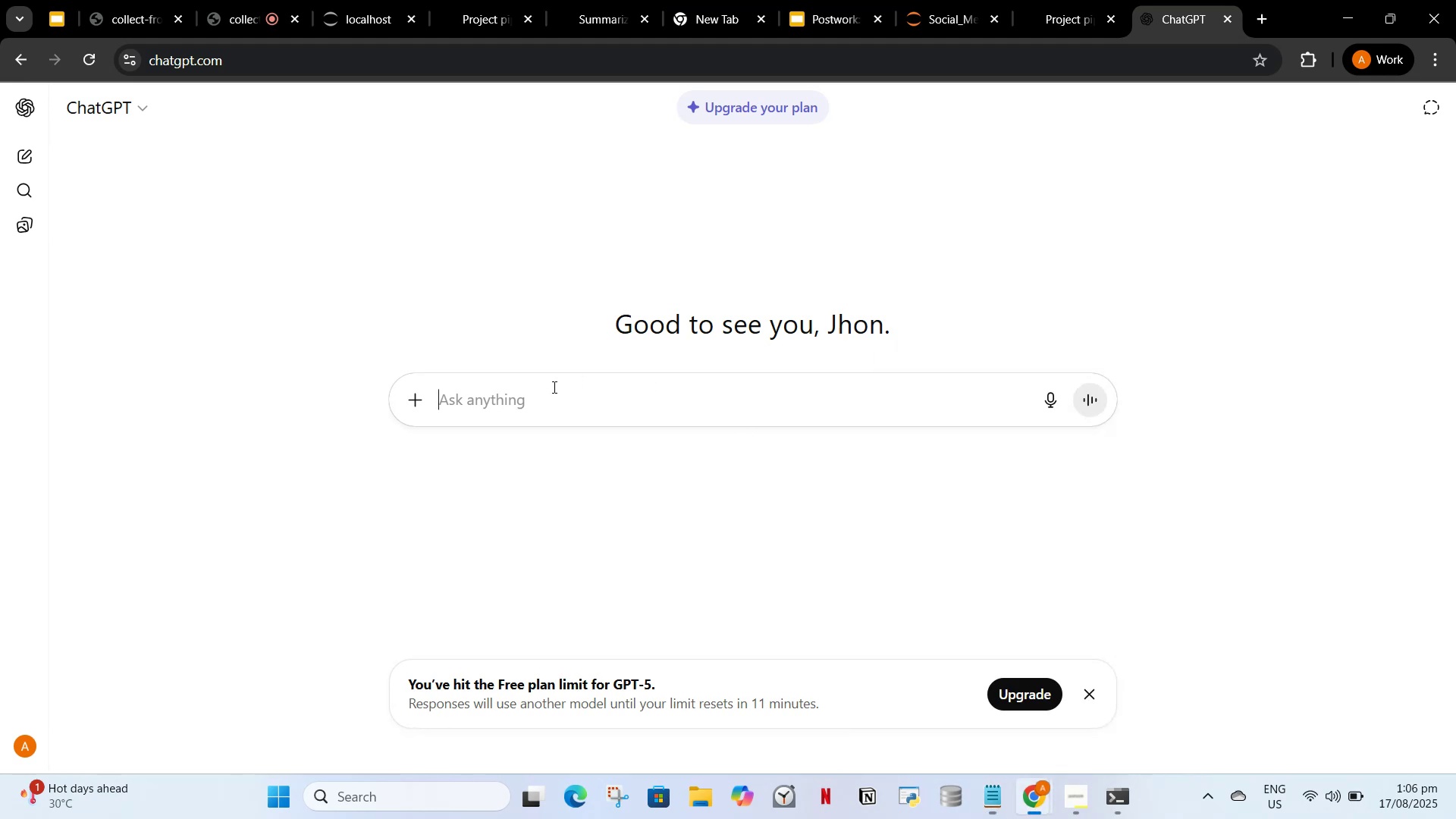 
key(Control+V)
 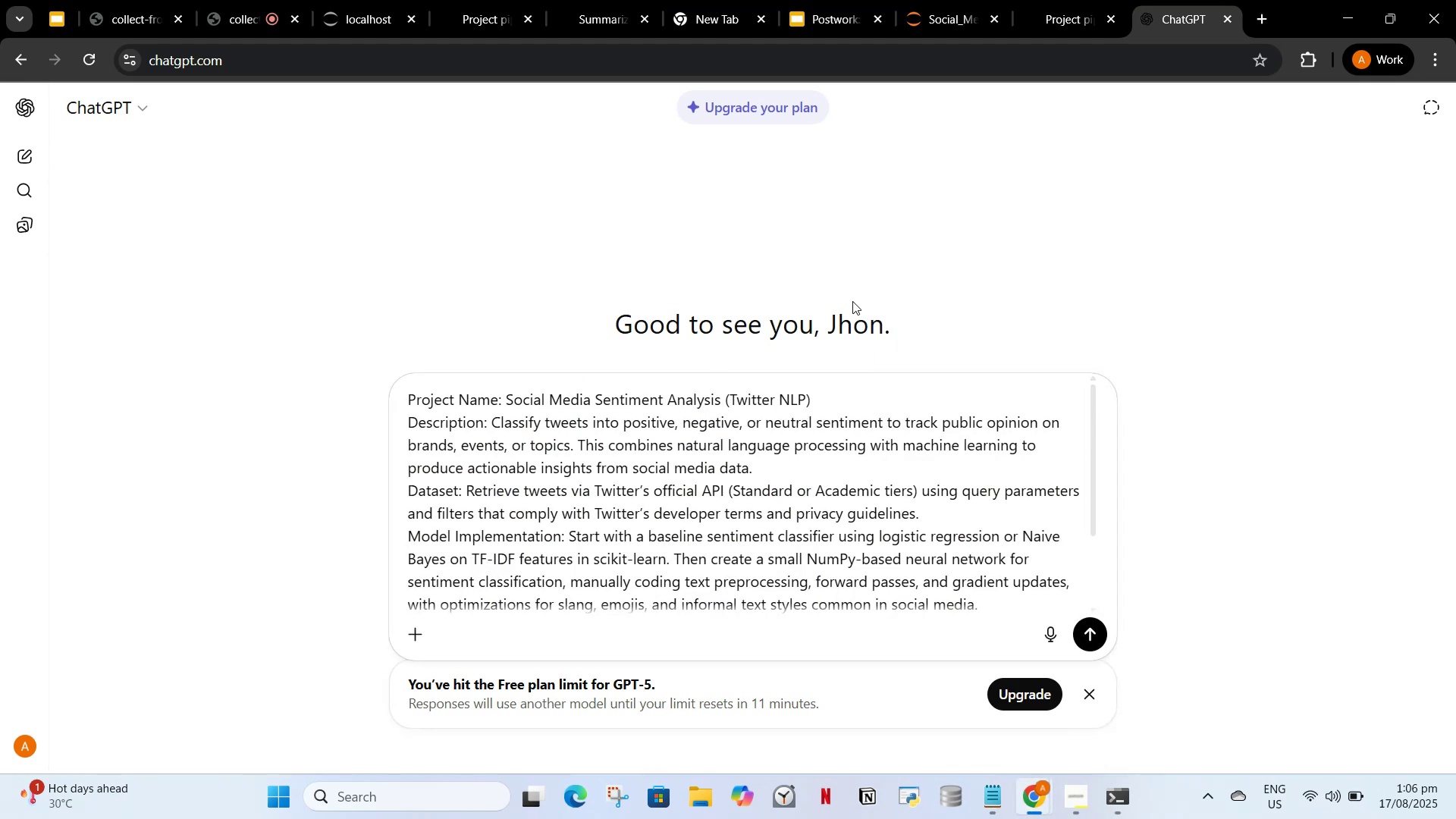 
type(, dataset is Twiiter se)
key(Backspace)
type(entiment analysis data fro )
key(Backspace)
type(m kaggle)
 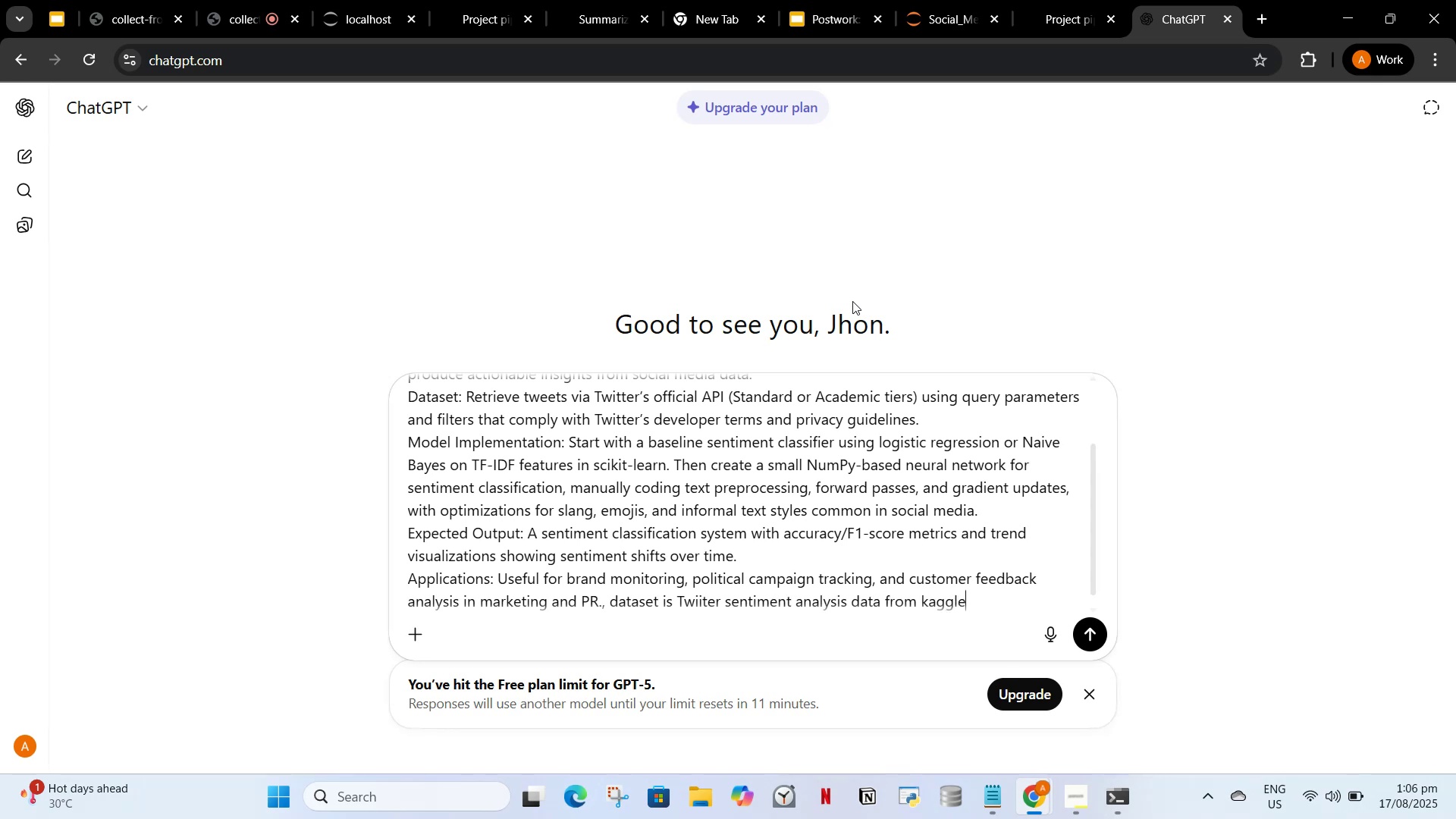 
key(Enter)
 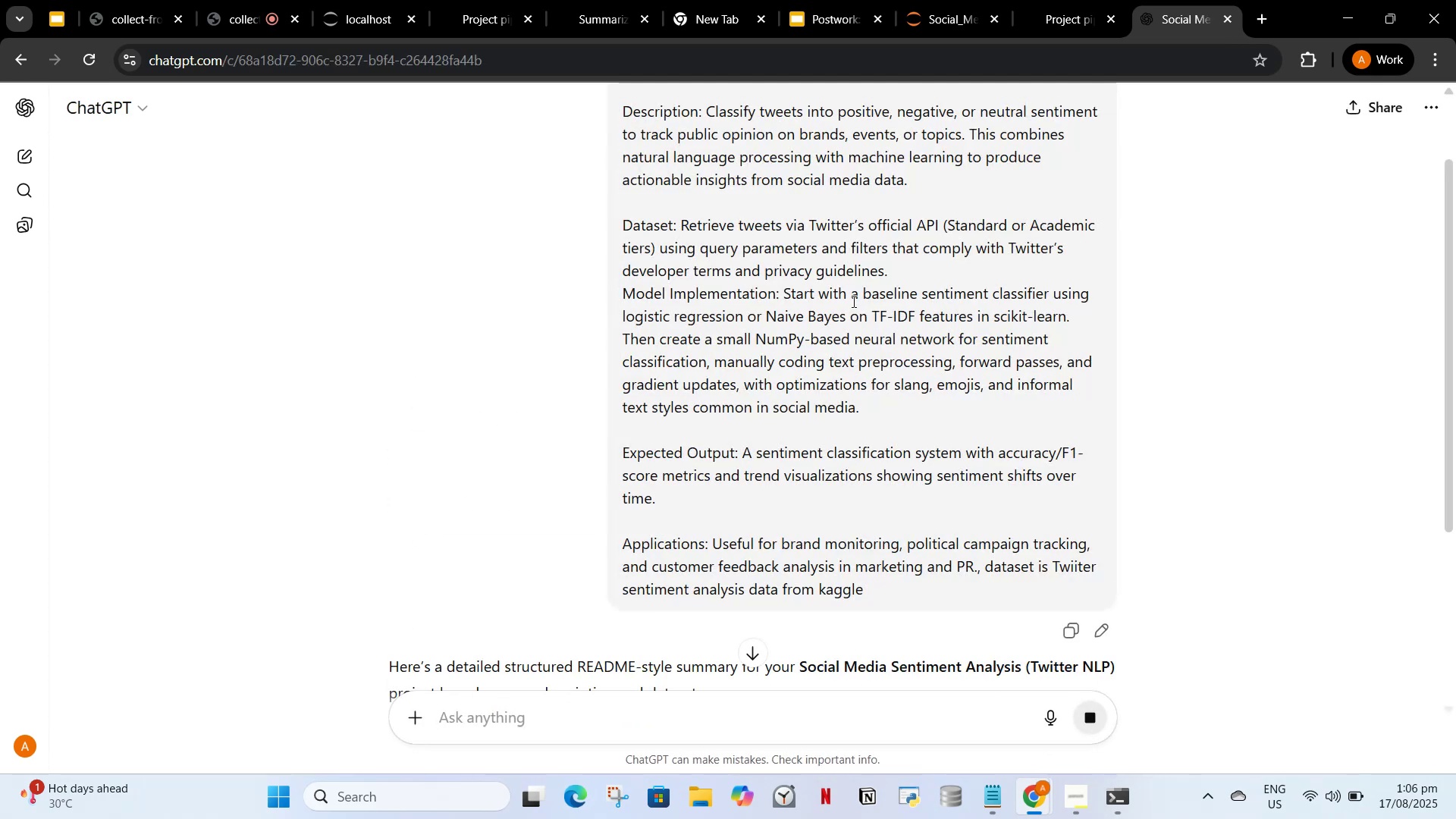 
scroll: coordinate [852, 369], scroll_direction: down, amount: 14.0
 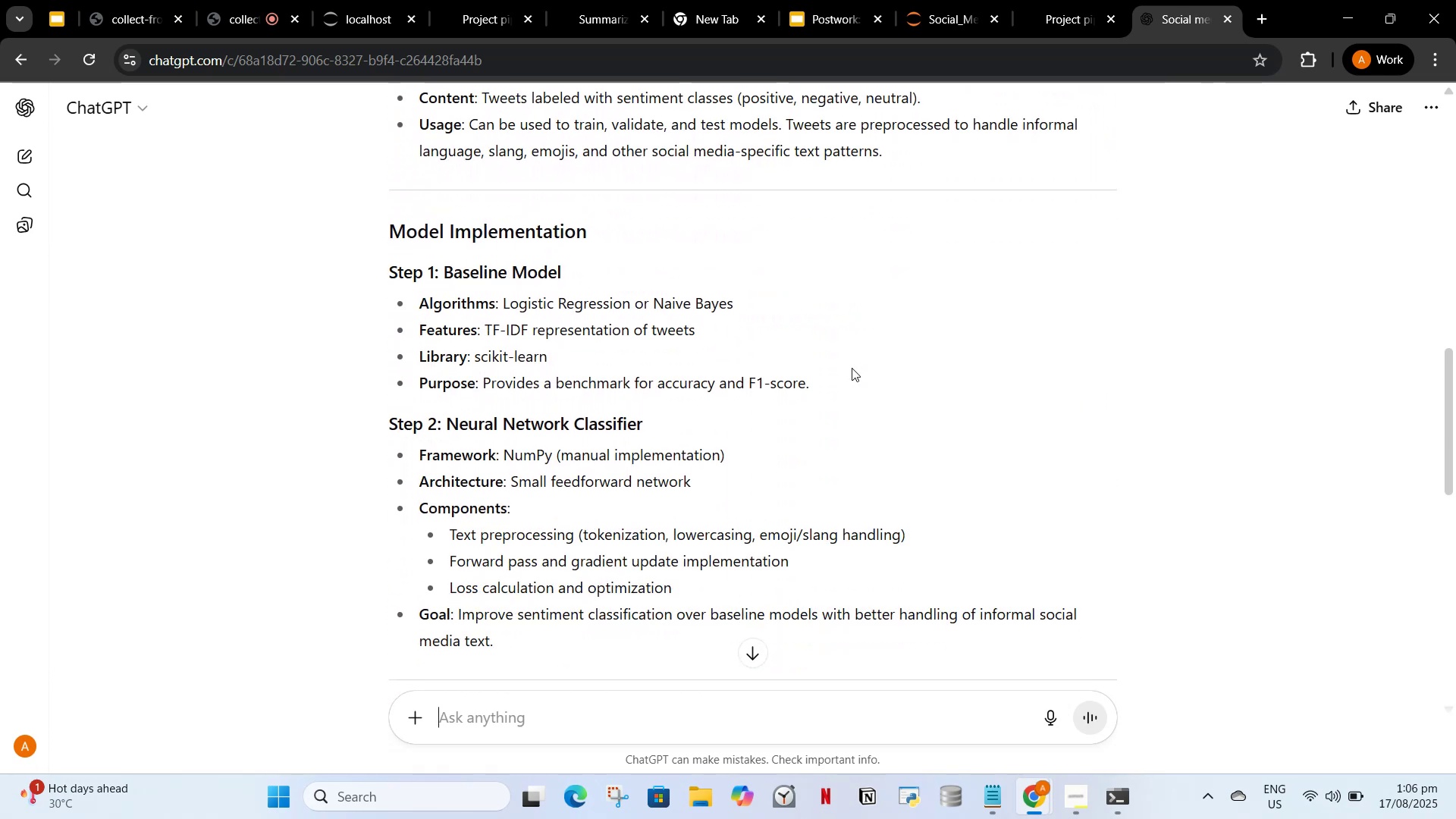 
wait(5.64)
 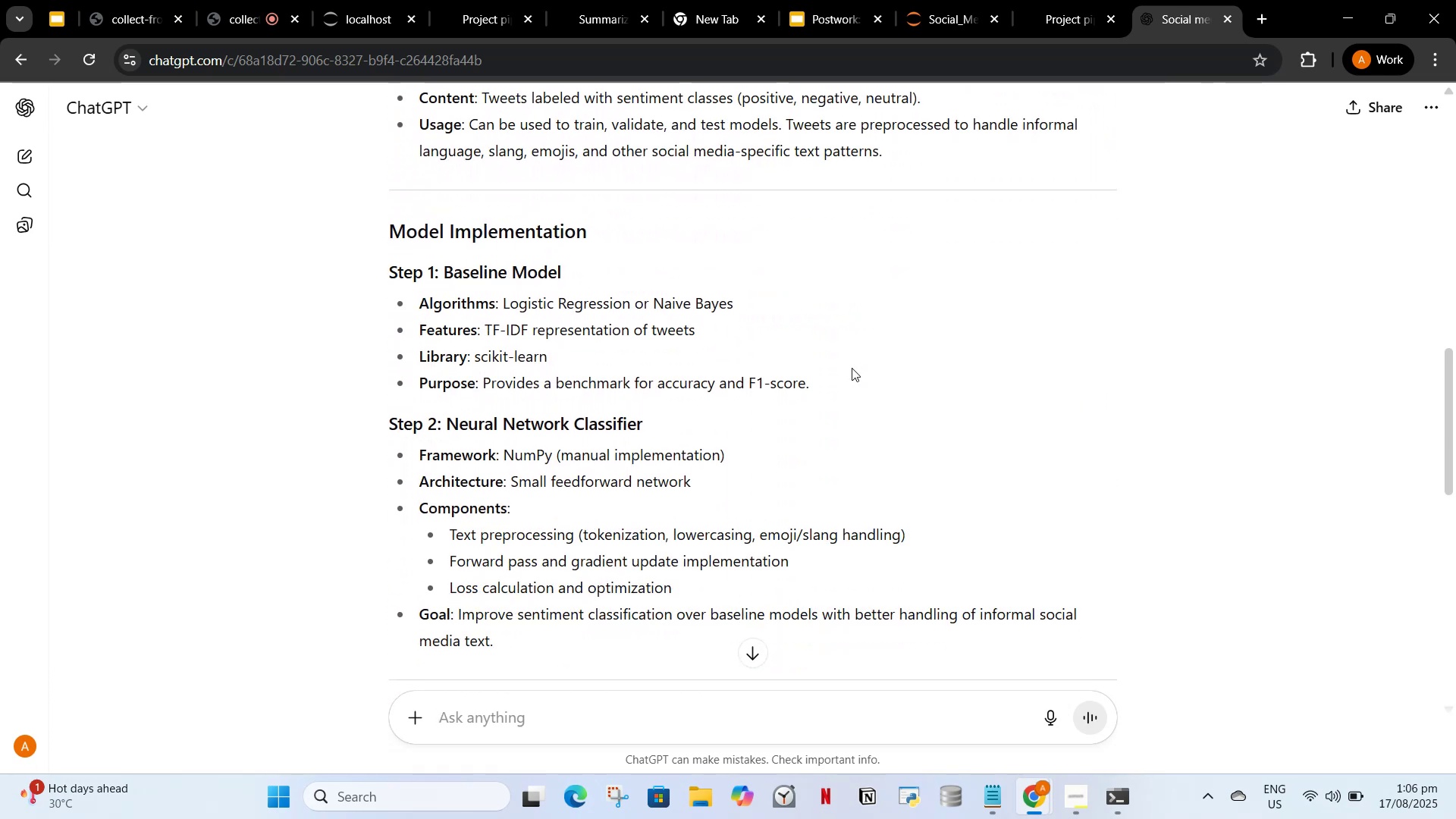 
scroll: coordinate [848, 368], scroll_direction: down, amount: 5.0
 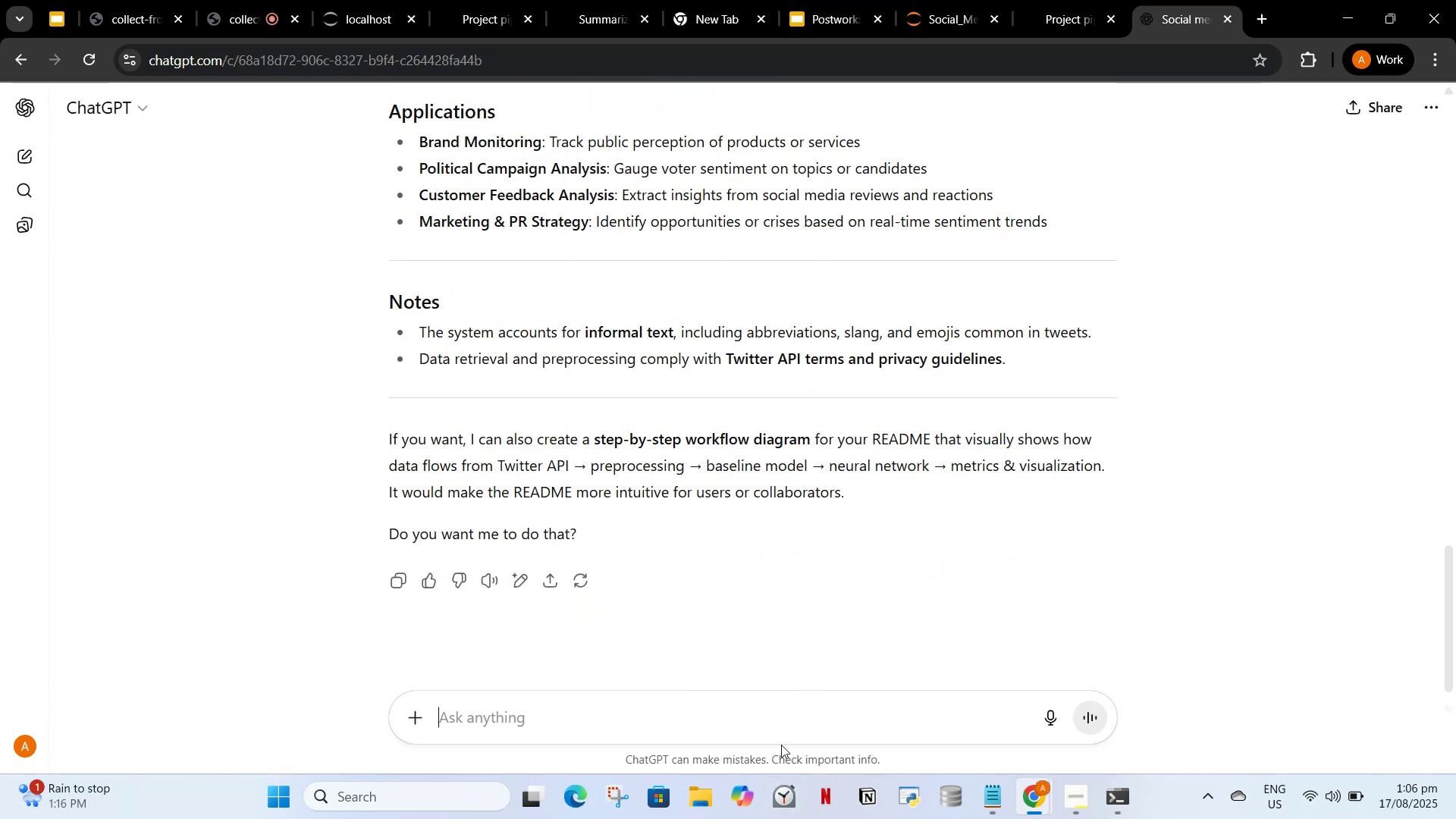 
type(give me a full road mao )
key(Backspace)
key(Backspace)
type(p to implement it in 10 )
key(Backspace)
key(Backspace)
key(Backspace)
type(7 to 8 hours my training data is 75000 lines in eex)
key(Backspace)
key(Backspace)
type(xcel)
 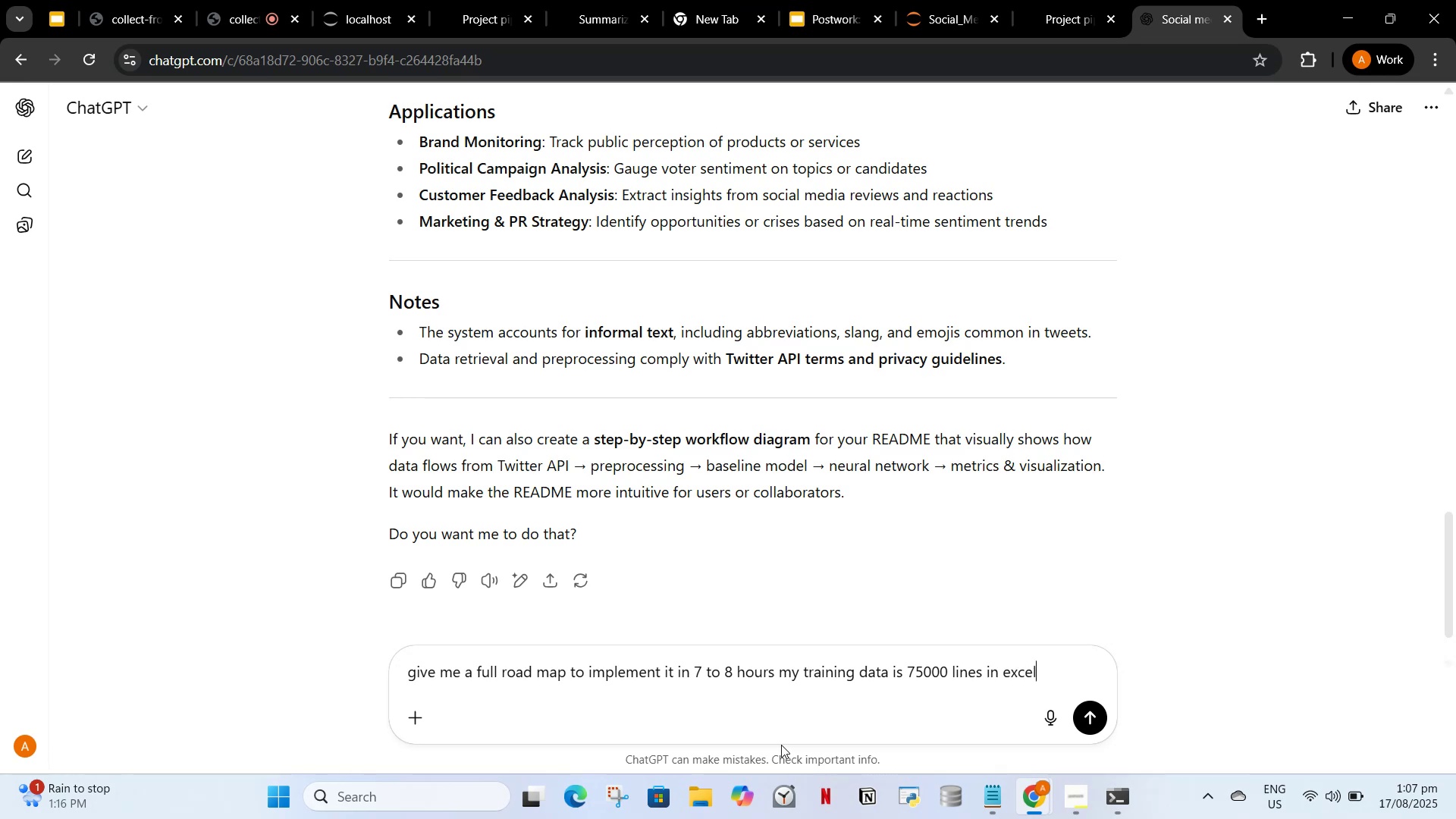 
key(Enter)
 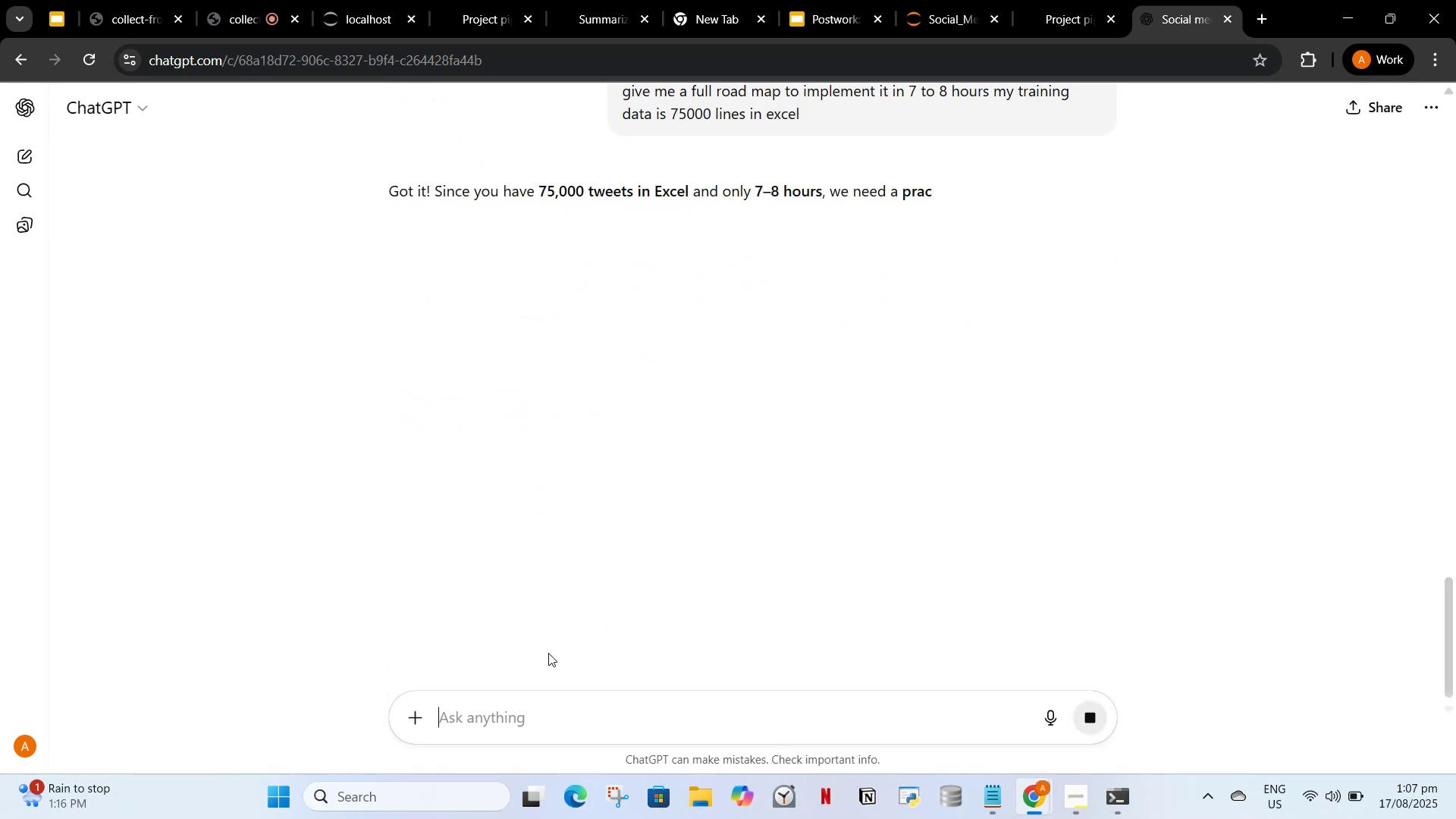 
mouse_move([750, 569])
 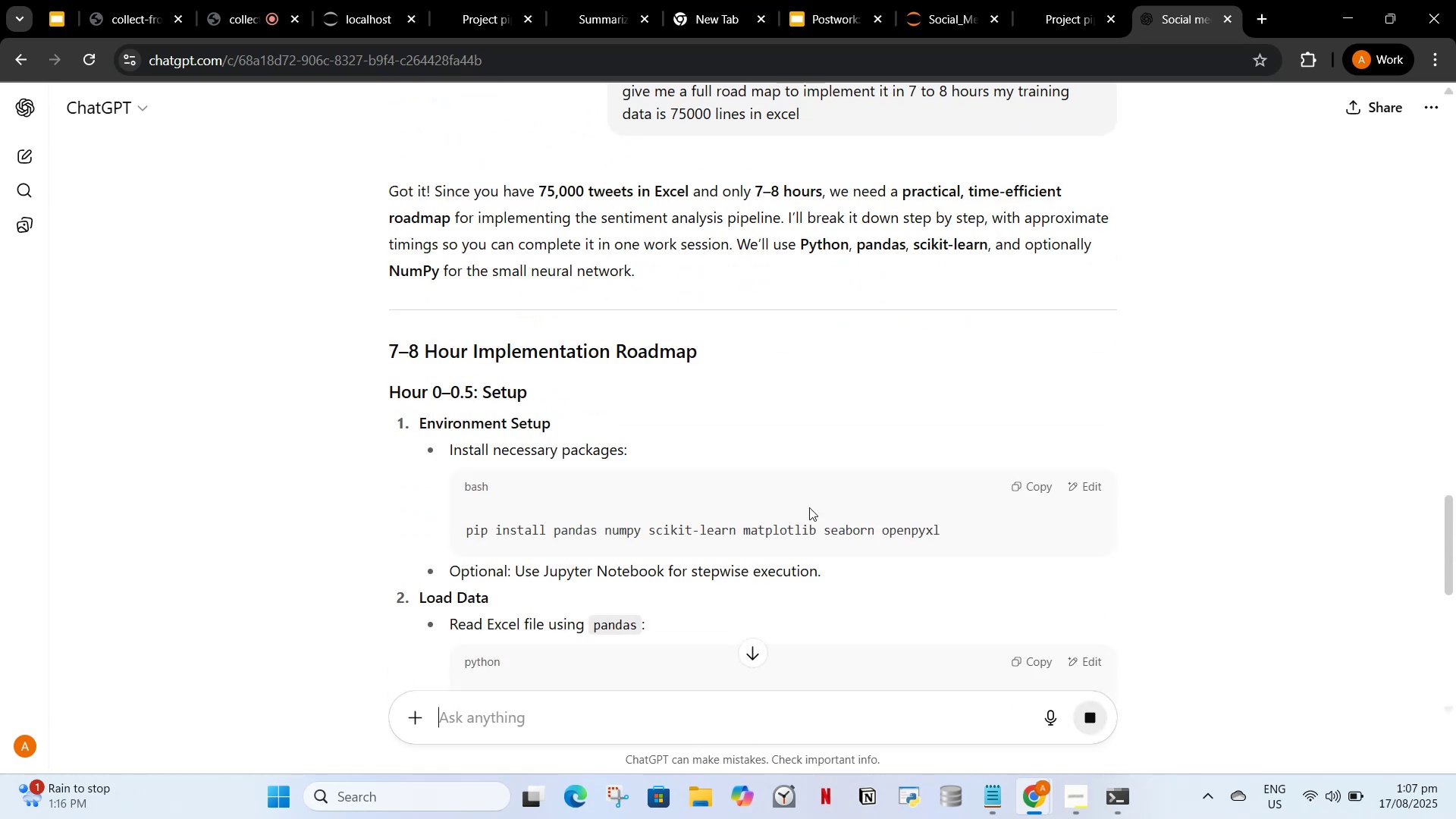 
scroll: coordinate [830, 543], scroll_direction: down, amount: 8.0
 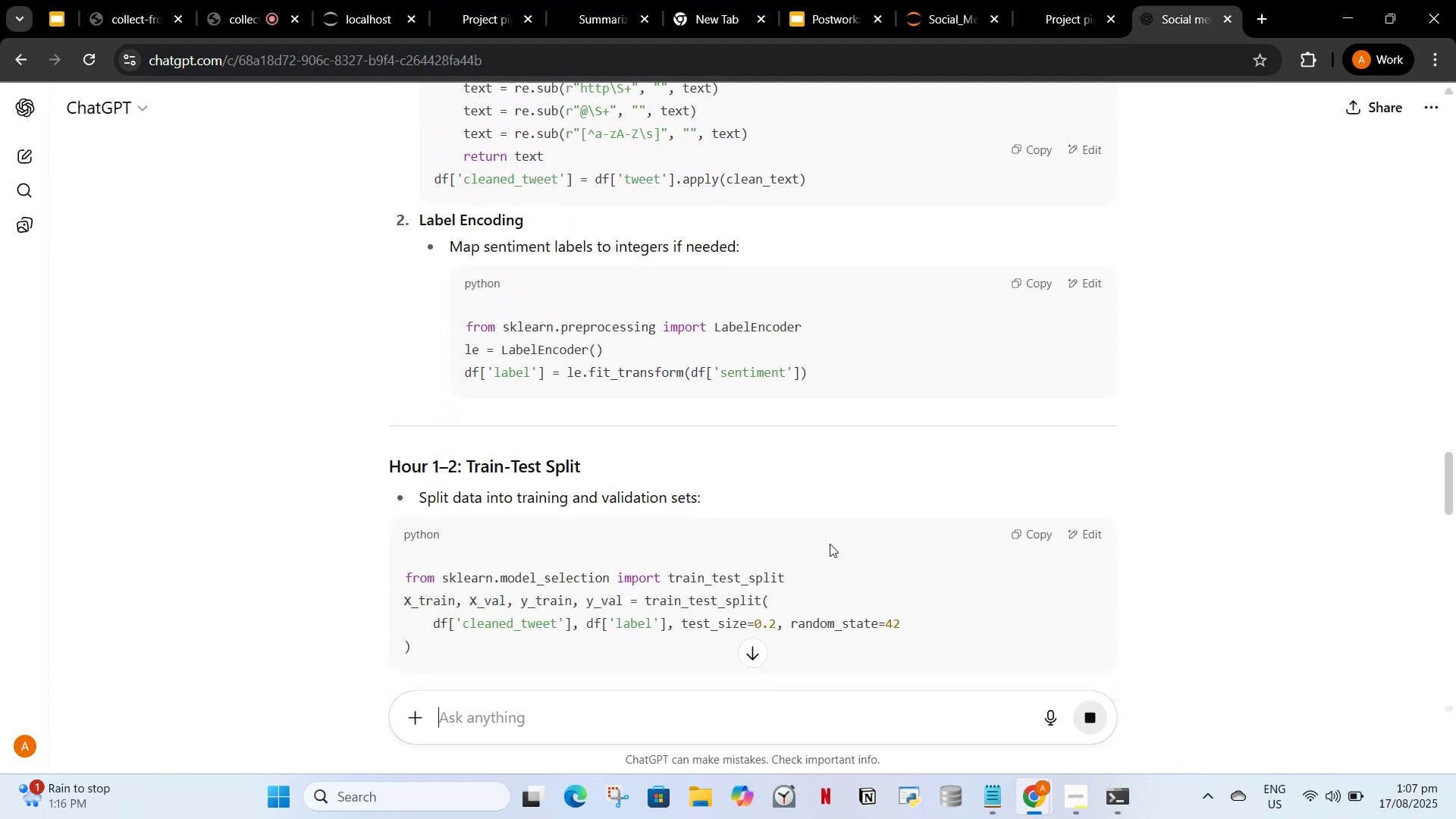 
wait(8.03)
 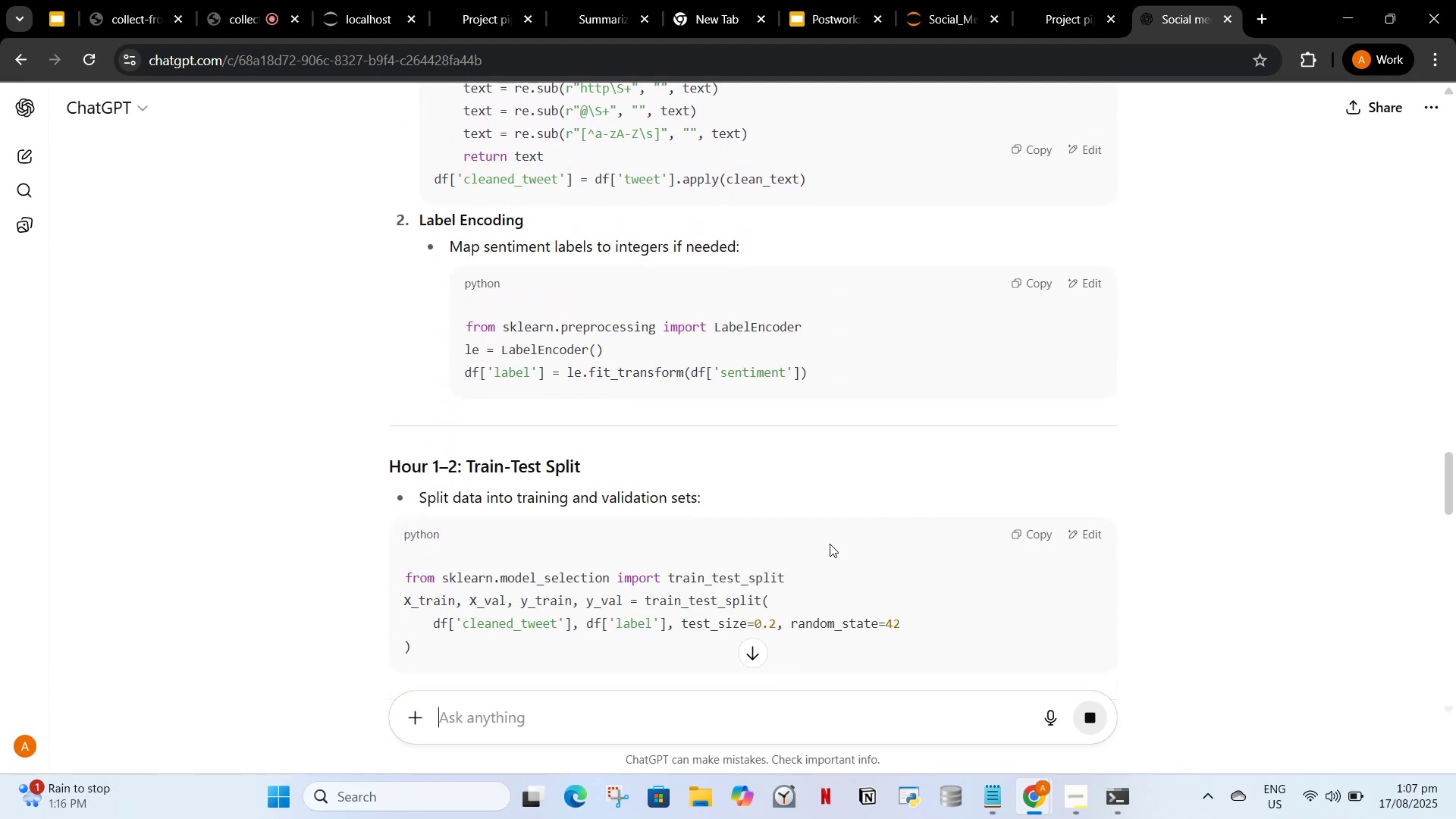 
scroll: coordinate [529, 460], scroll_direction: down, amount: 3.0
 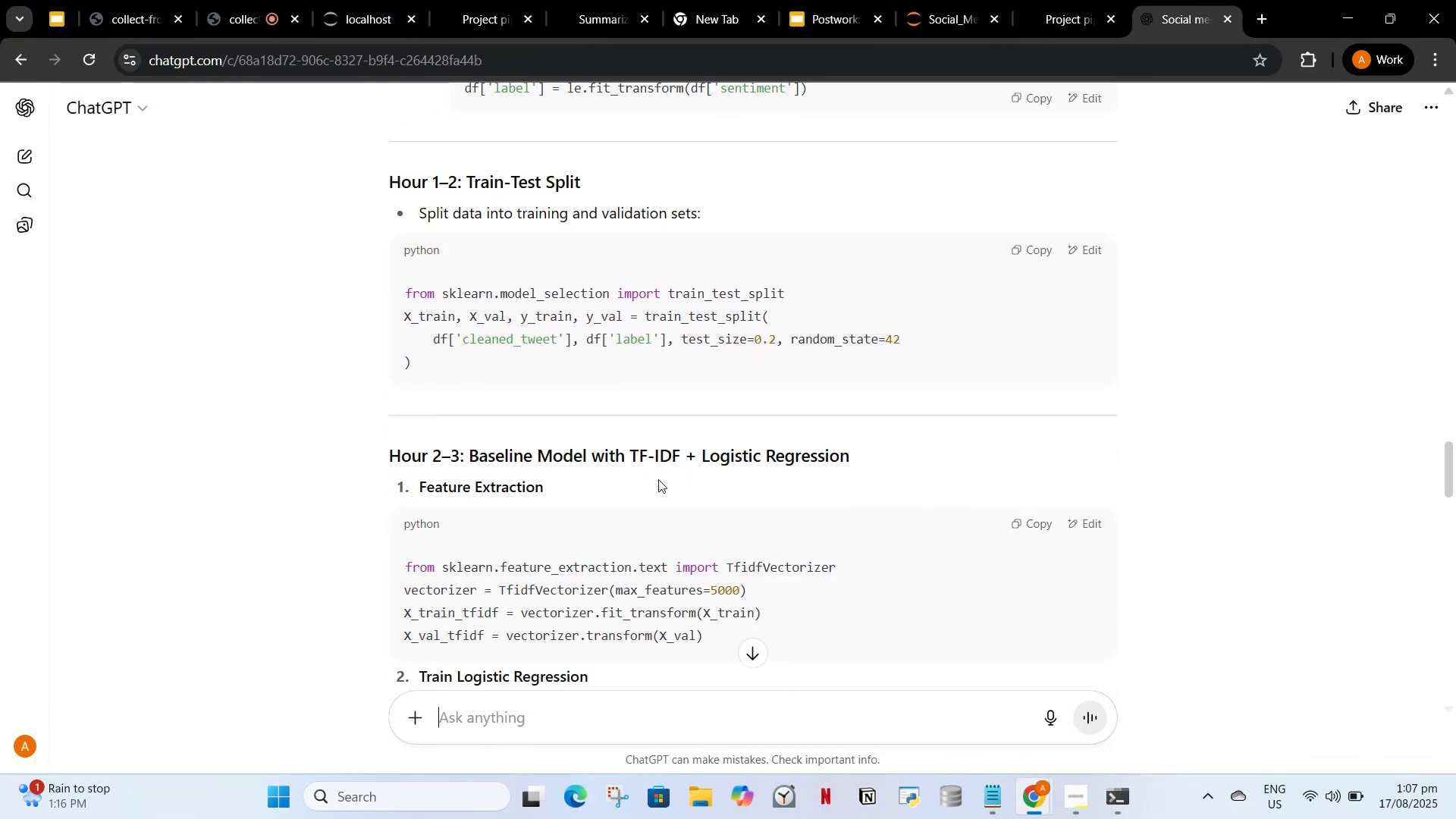 
type(i hav)
key(Backspace)
key(Backspace)
key(Backspace)
type(already have validation data set)
 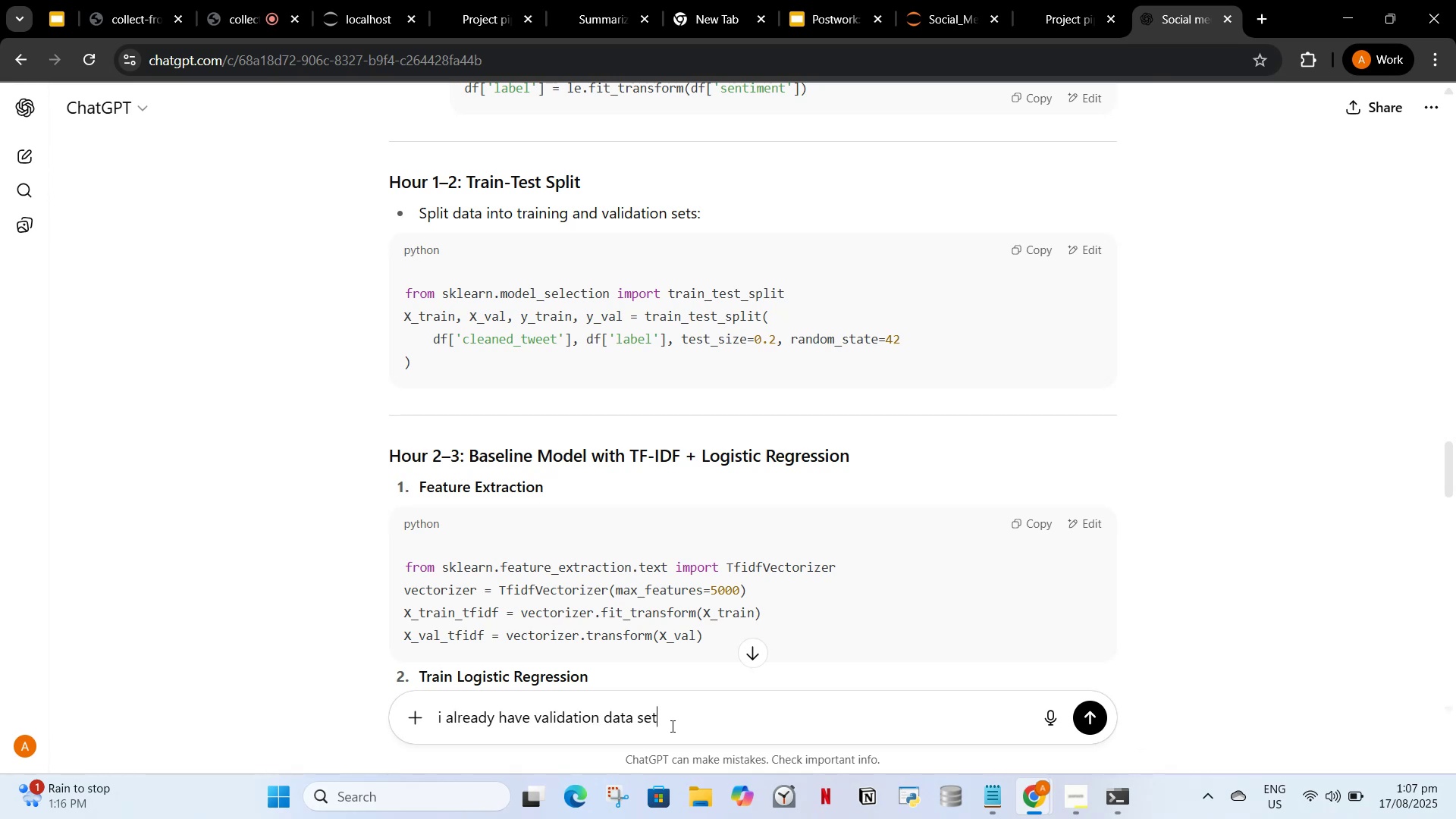 
key(Enter)
 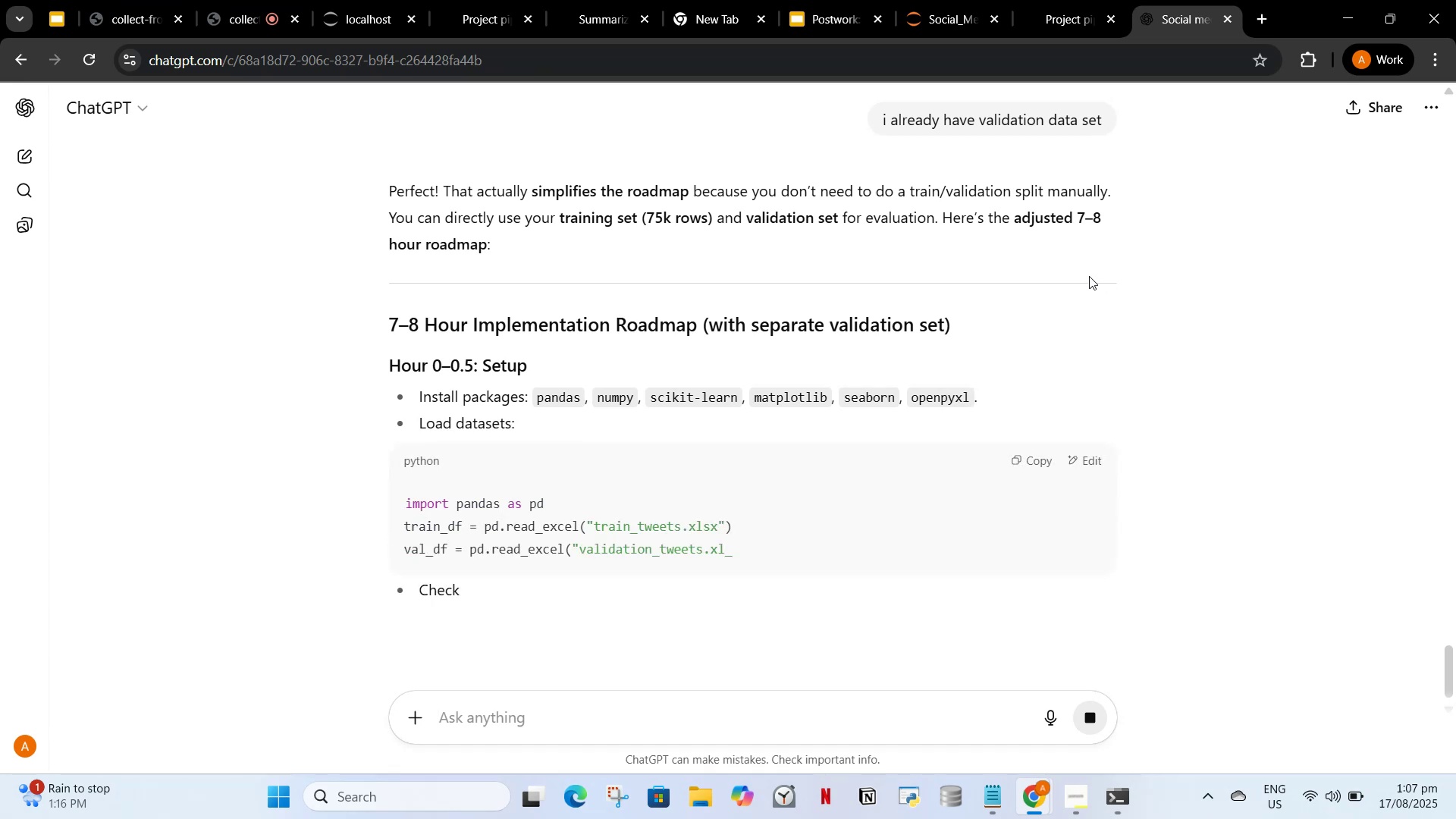 
scroll: coordinate [1123, 306], scroll_direction: down, amount: 16.0
 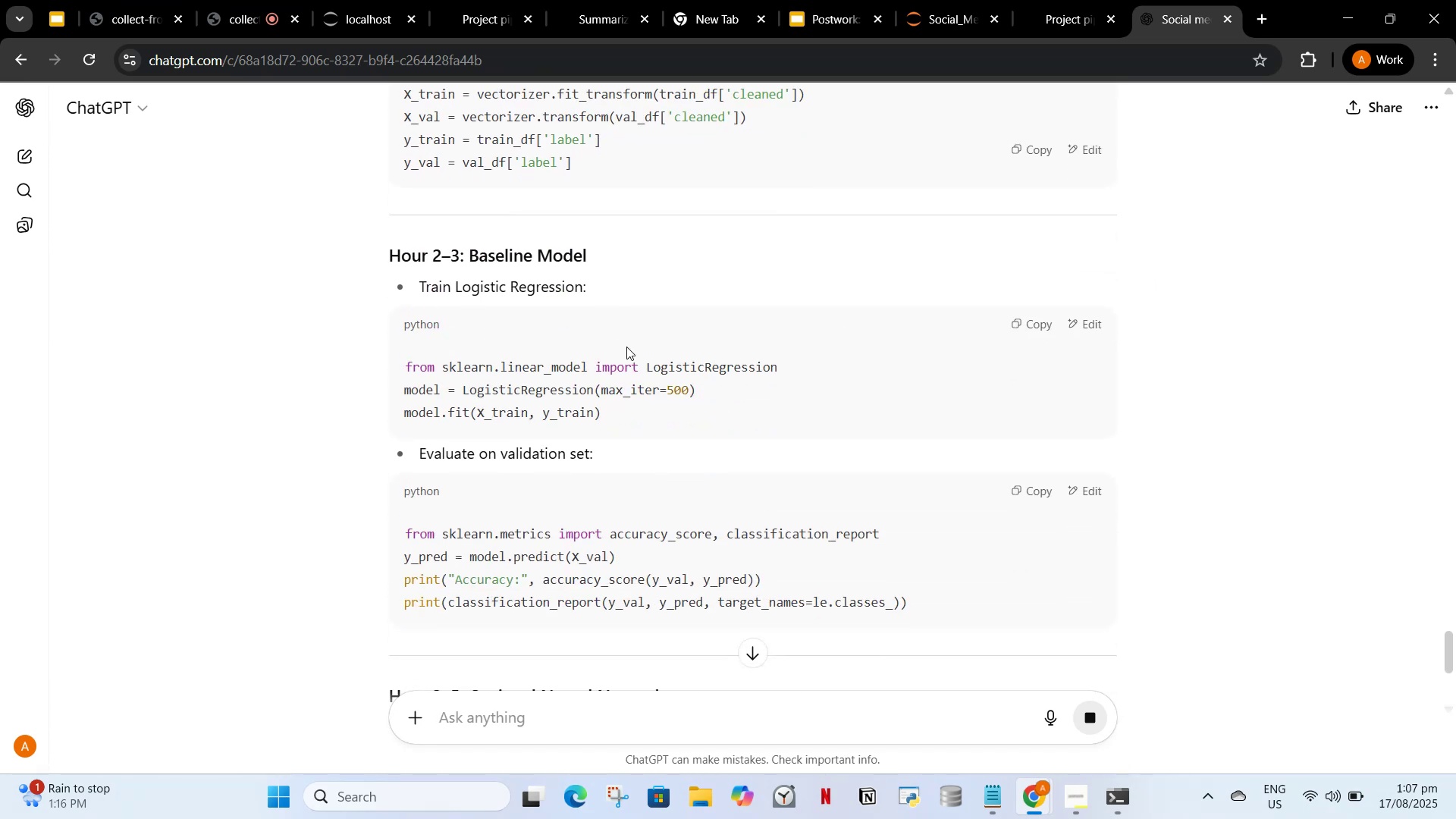 
scroll: coordinate [1262, 324], scroll_direction: down, amount: 14.0
 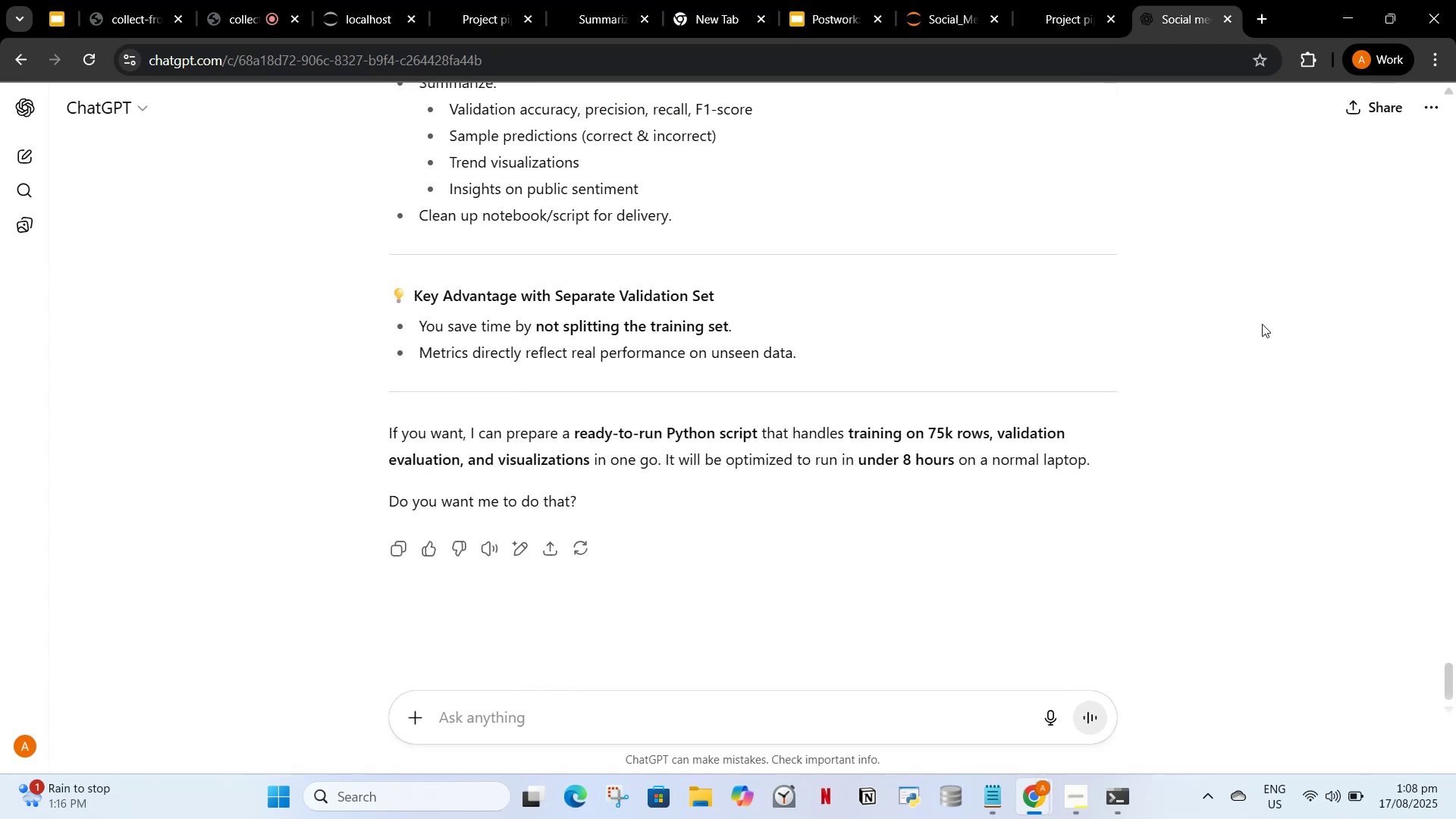 
scroll: coordinate [1263, 323], scroll_direction: up, amount: 15.0
 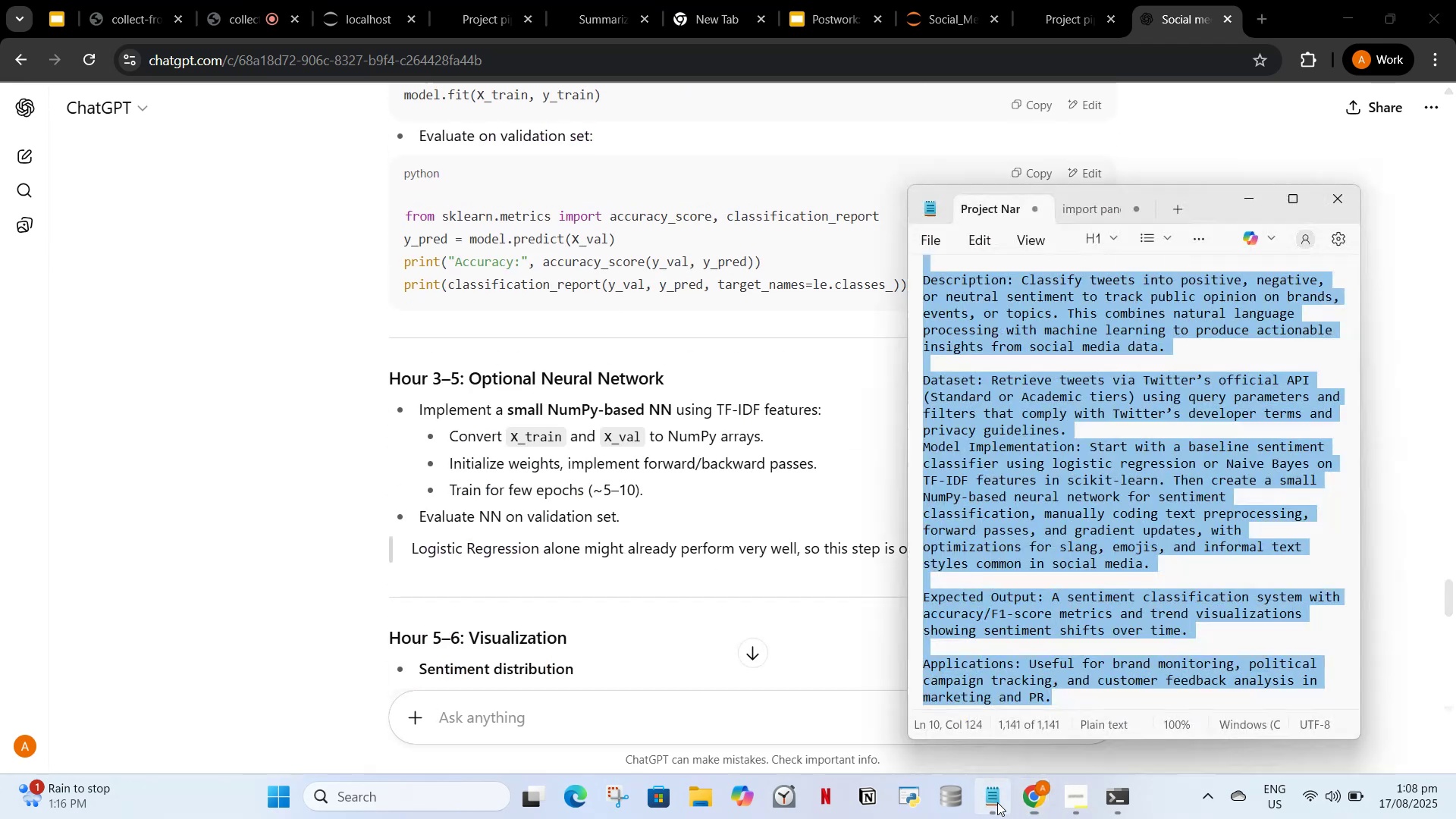 
key(Control+C)
 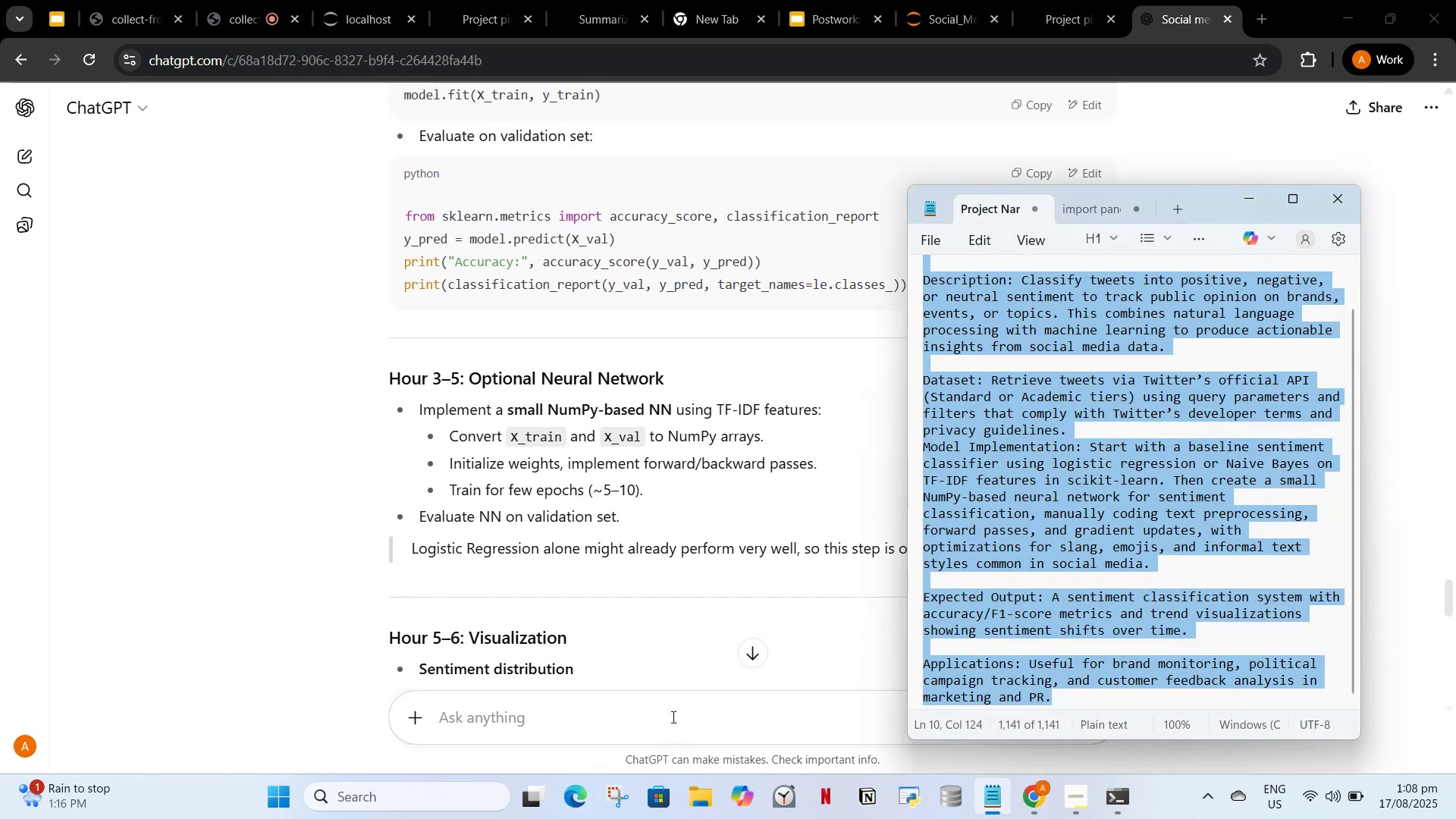 
left_click([672, 715])
 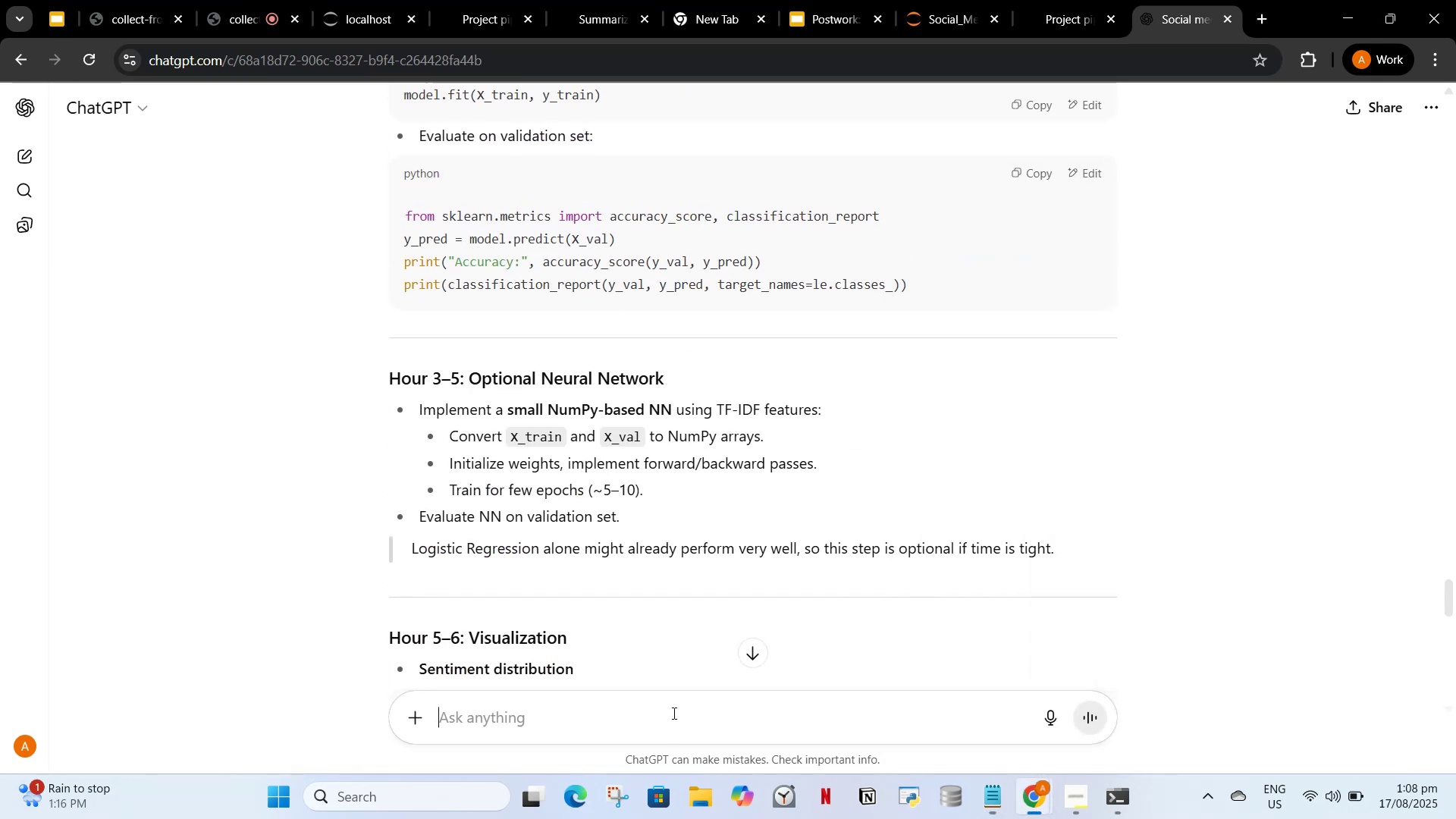 
key(Control+V)
 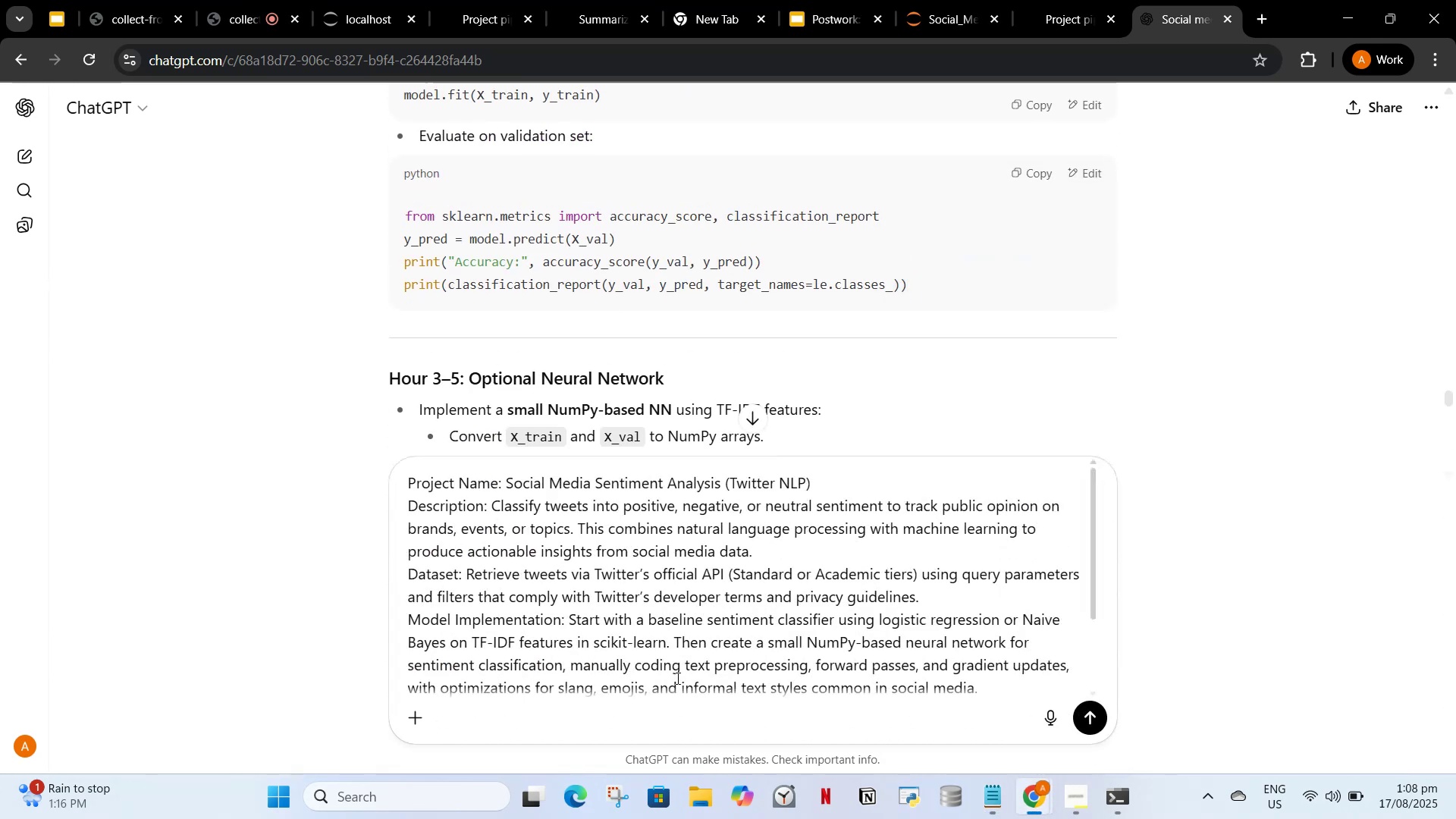 
type(, follow this but dataset i told u that will be consisdered end to end steps to be performed to complete this project)
 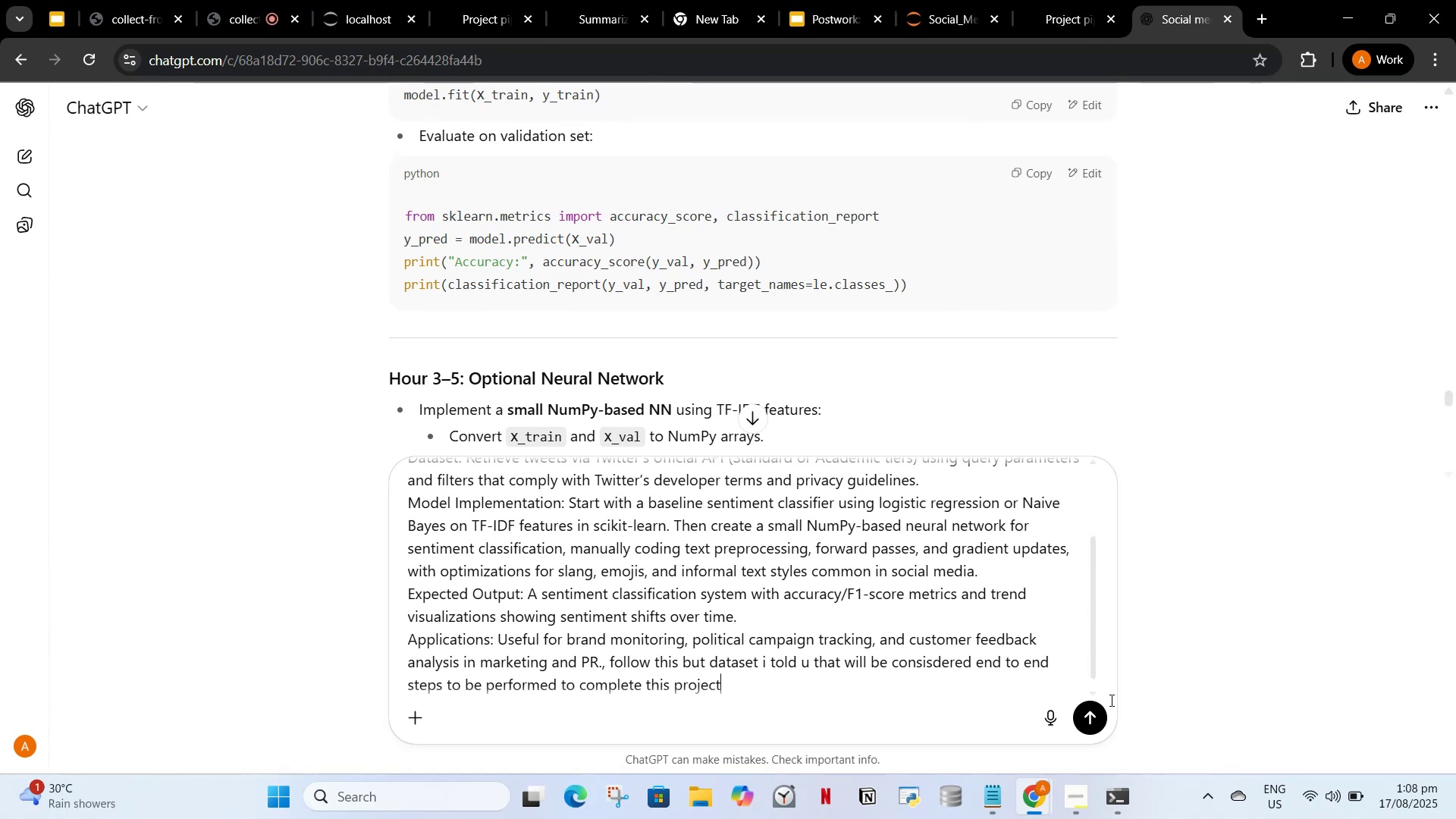 
left_click([1091, 716])
 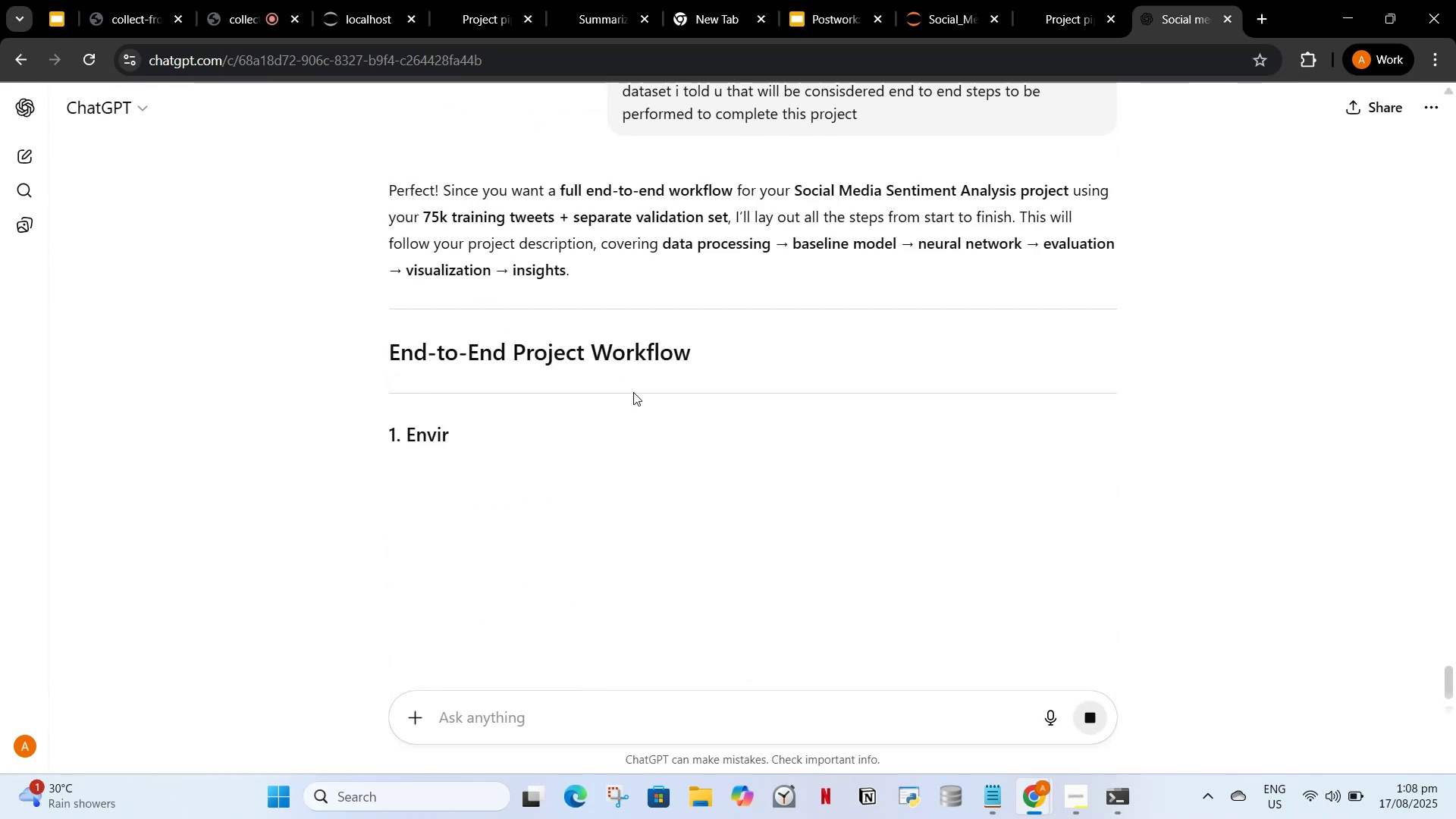 
wait(6.11)
 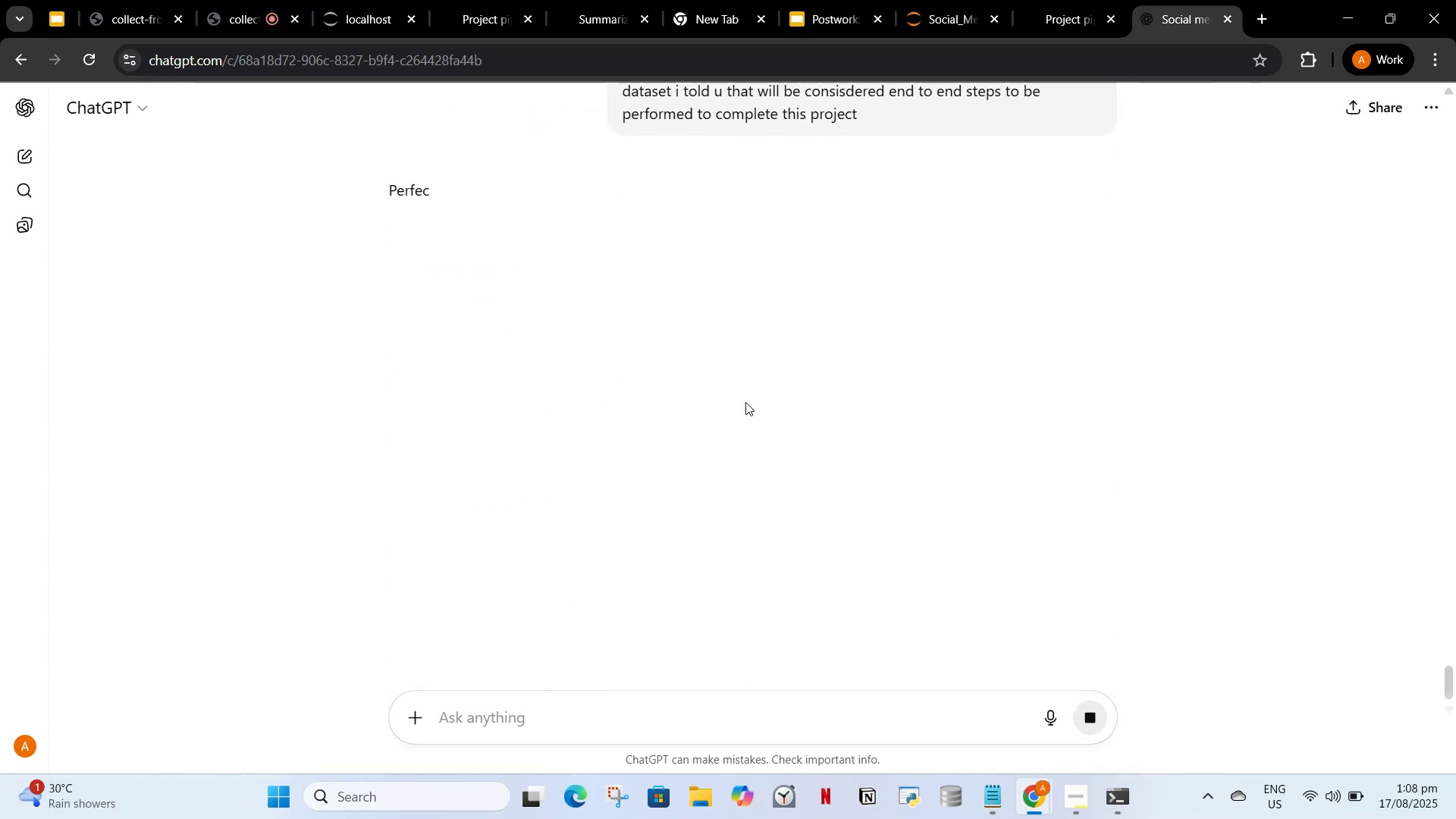 
scroll: coordinate [623, 396], scroll_direction: down, amount: 7.0
 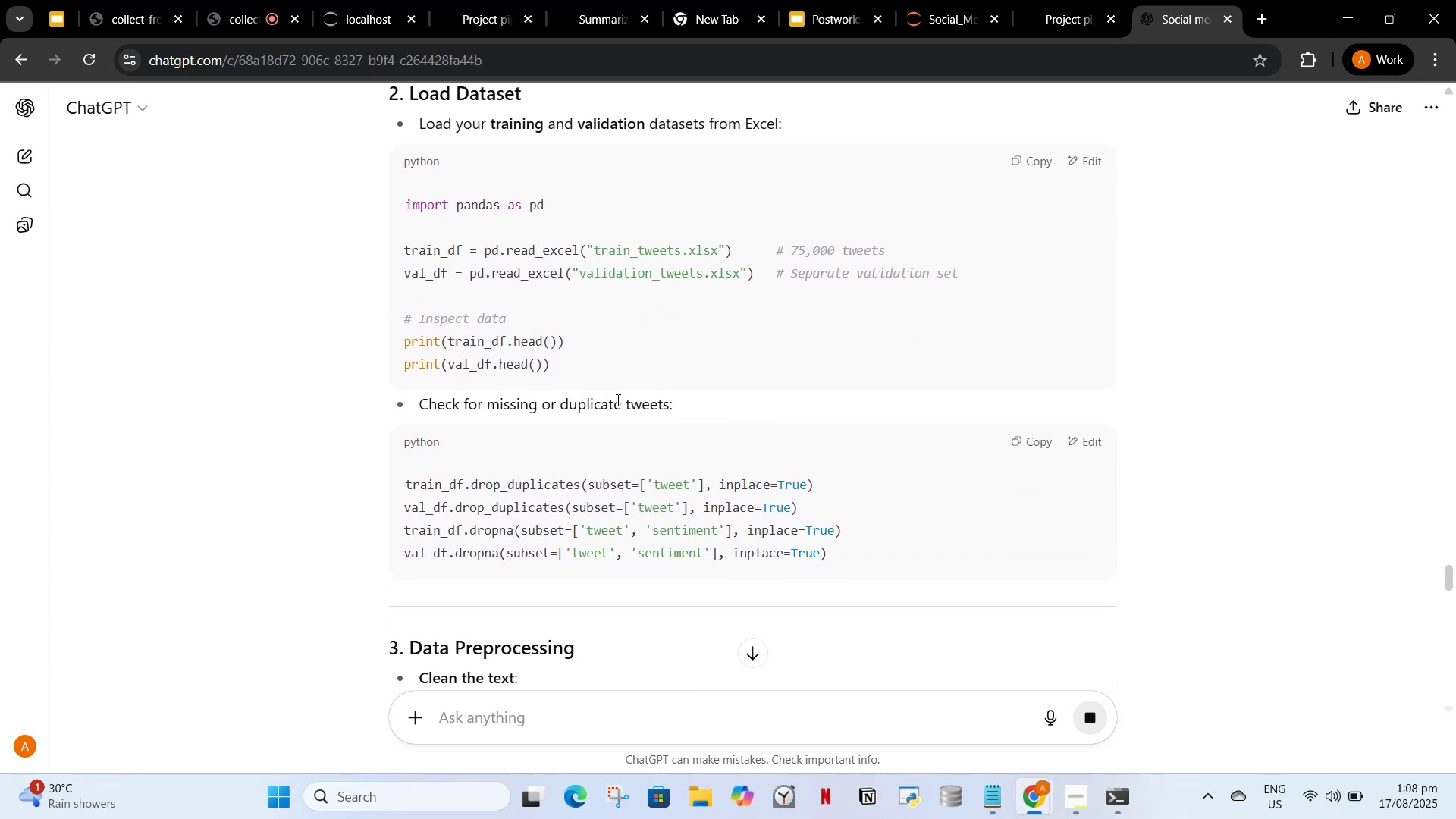 
wait(8.02)
 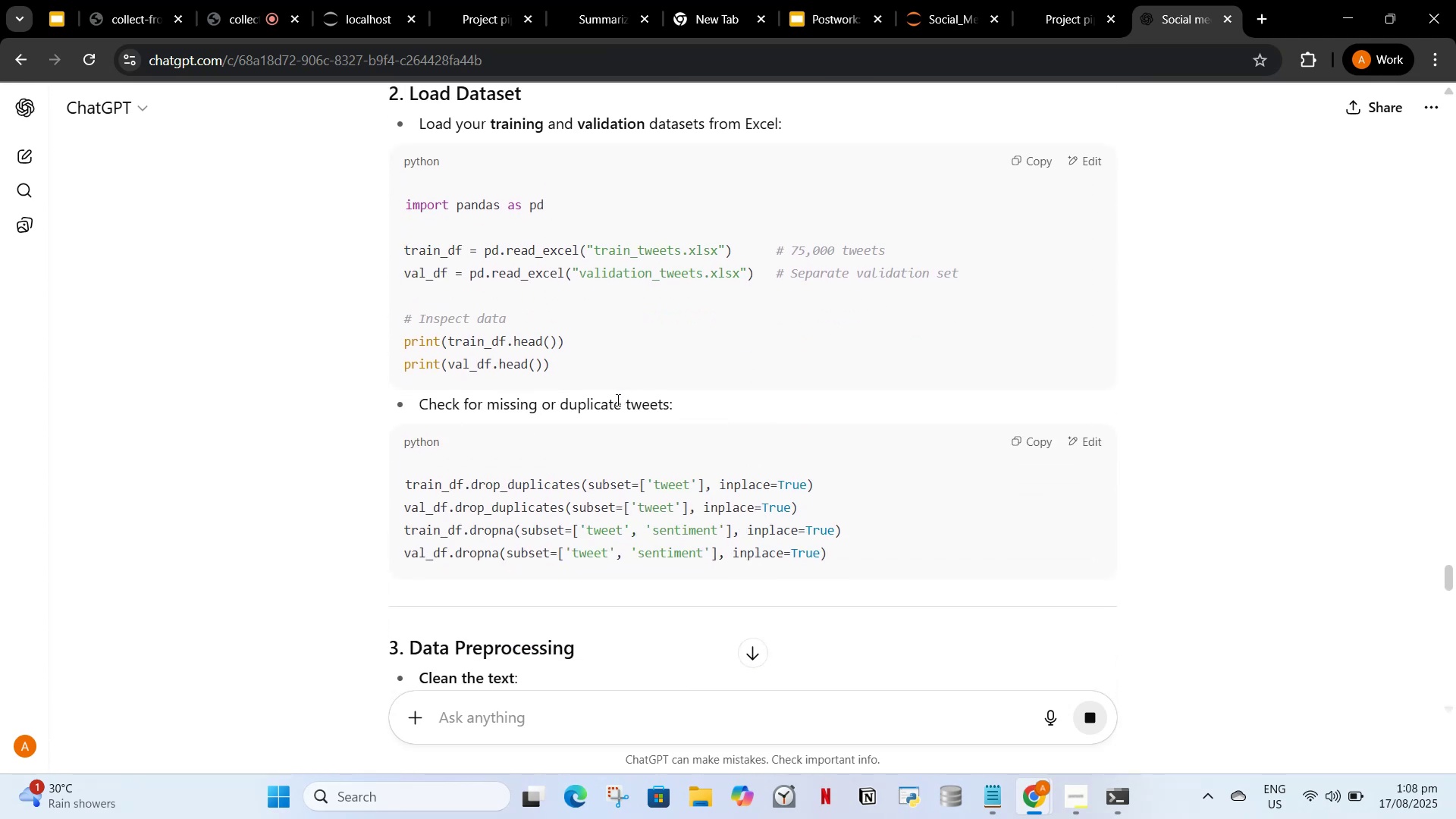 
scroll: coordinate [598, 409], scroll_direction: down, amount: 6.0
 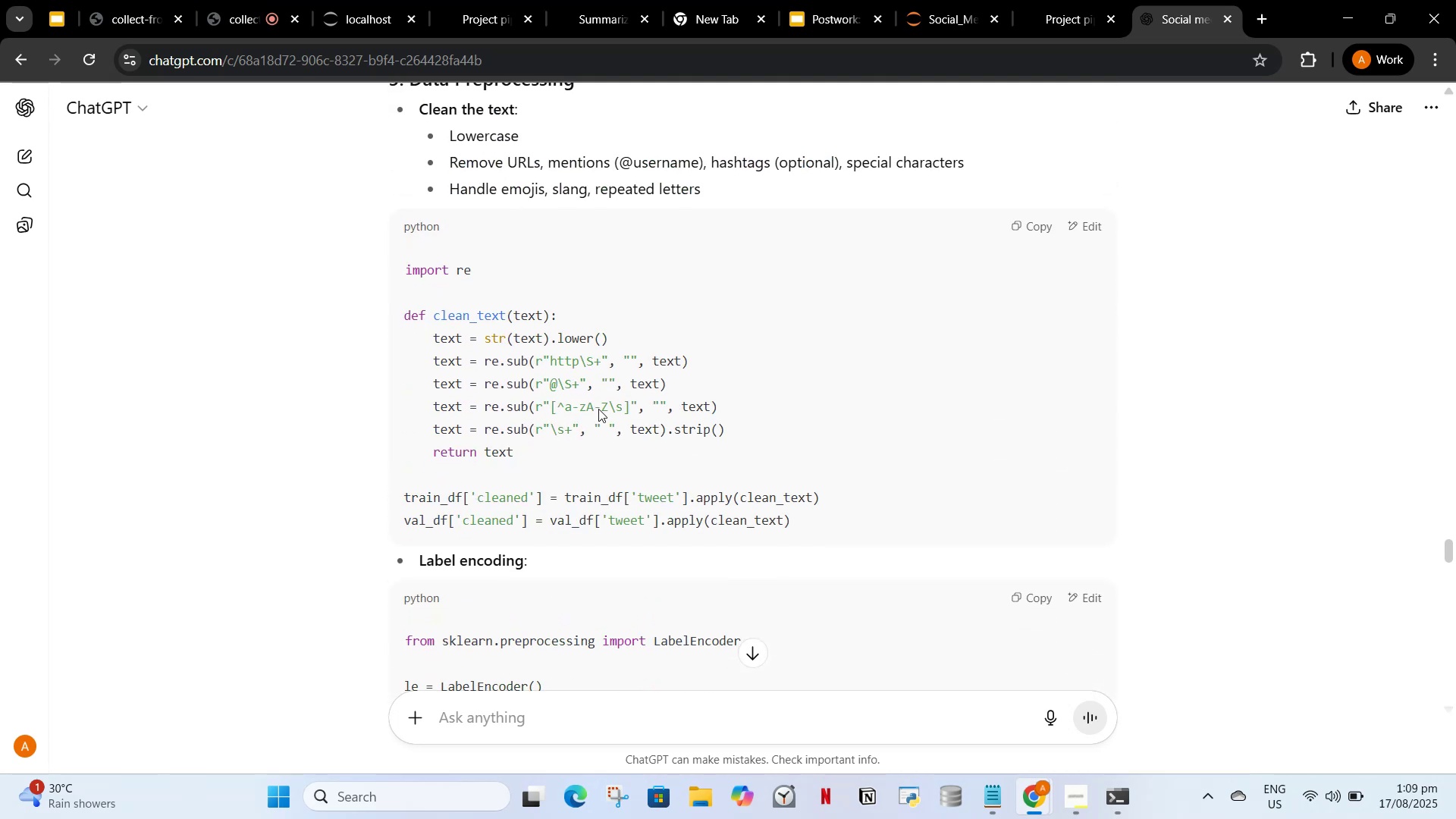 
scroll: coordinate [598, 409], scroll_direction: up, amount: 1.0
 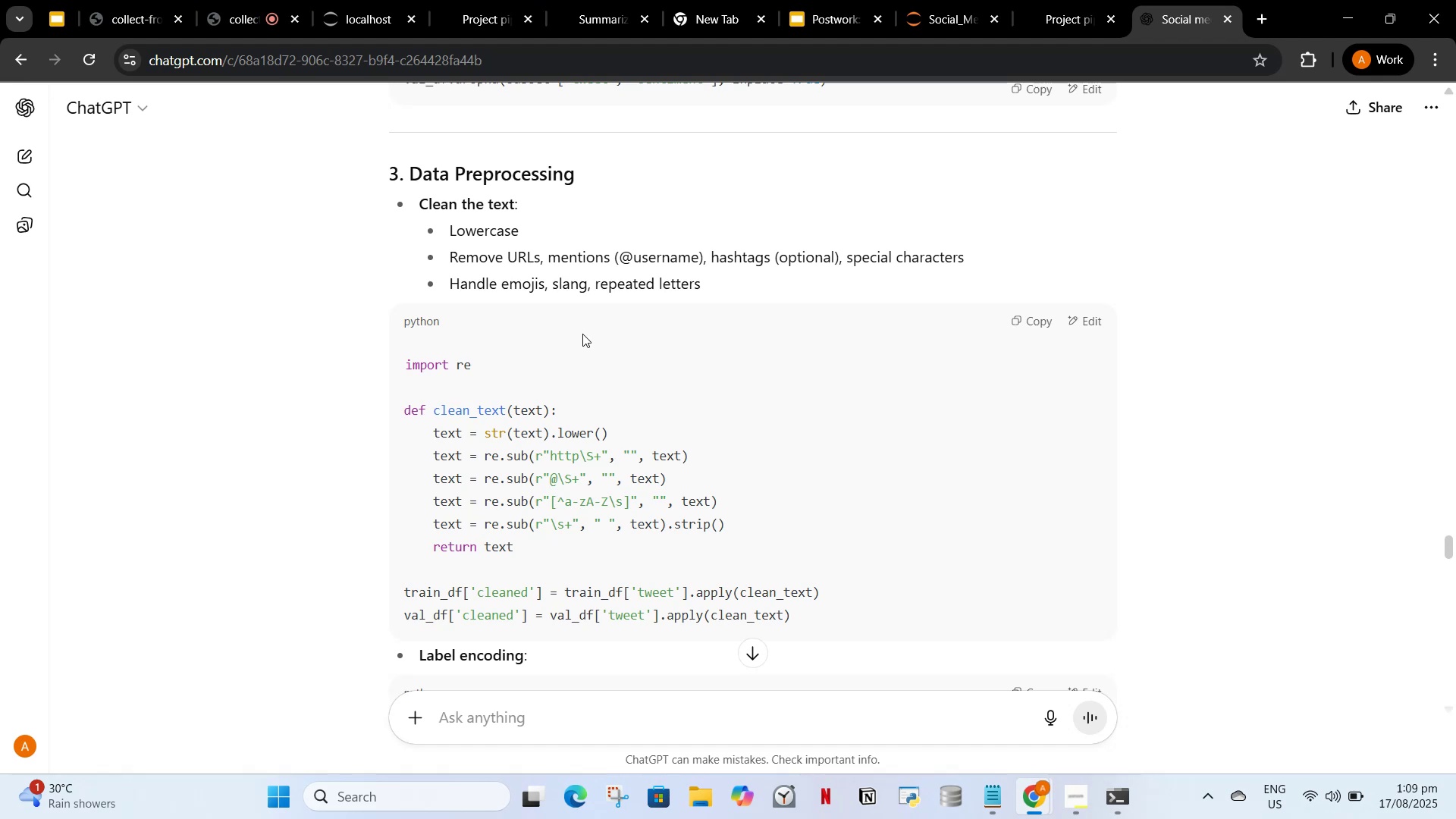 
wait(9.63)
 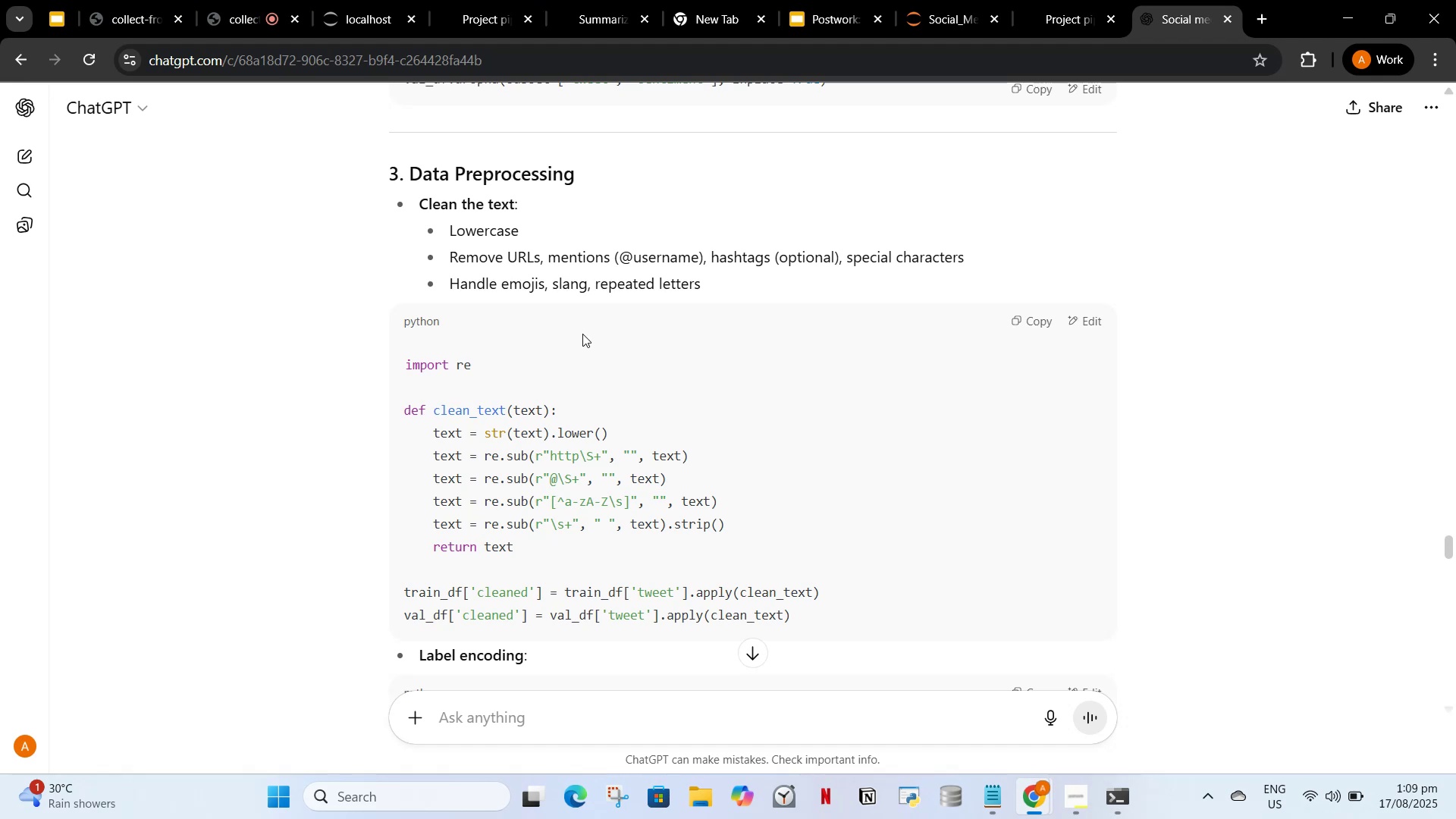 
scroll: coordinate [757, 460], scroll_direction: down, amount: 12.0
 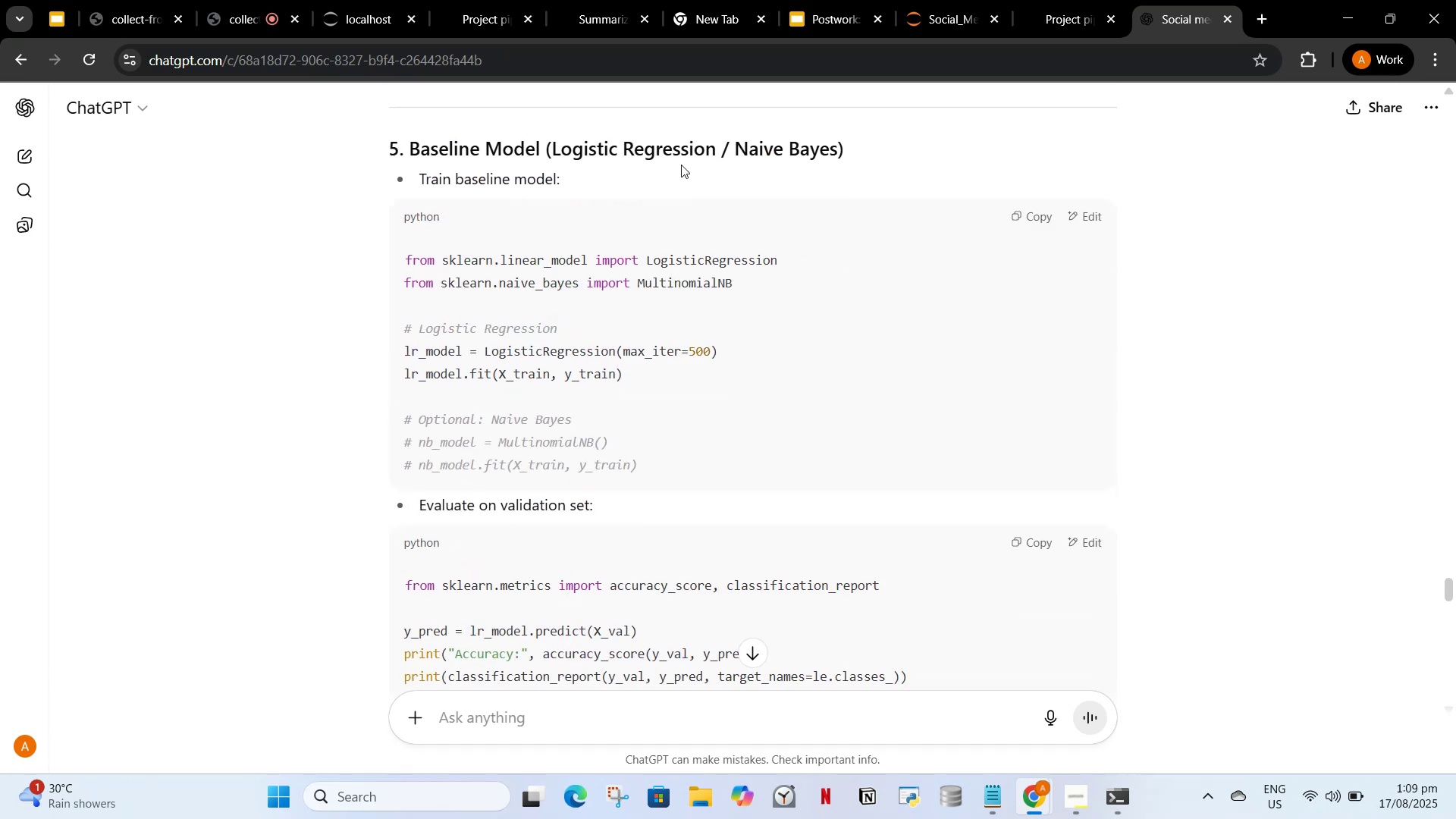 
wait(8.0)
 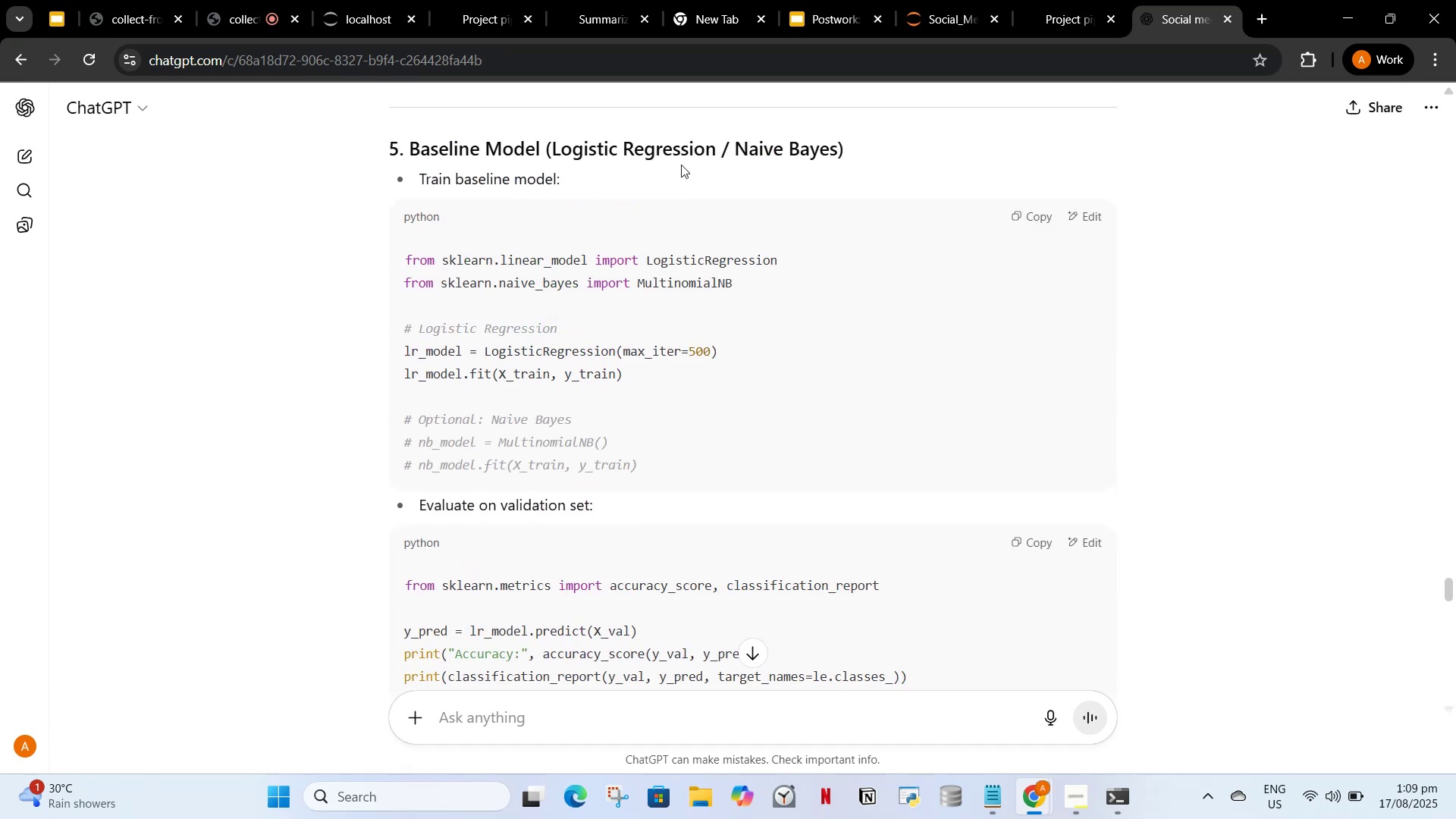 
scroll: coordinate [578, 525], scroll_direction: down, amount: 5.0
 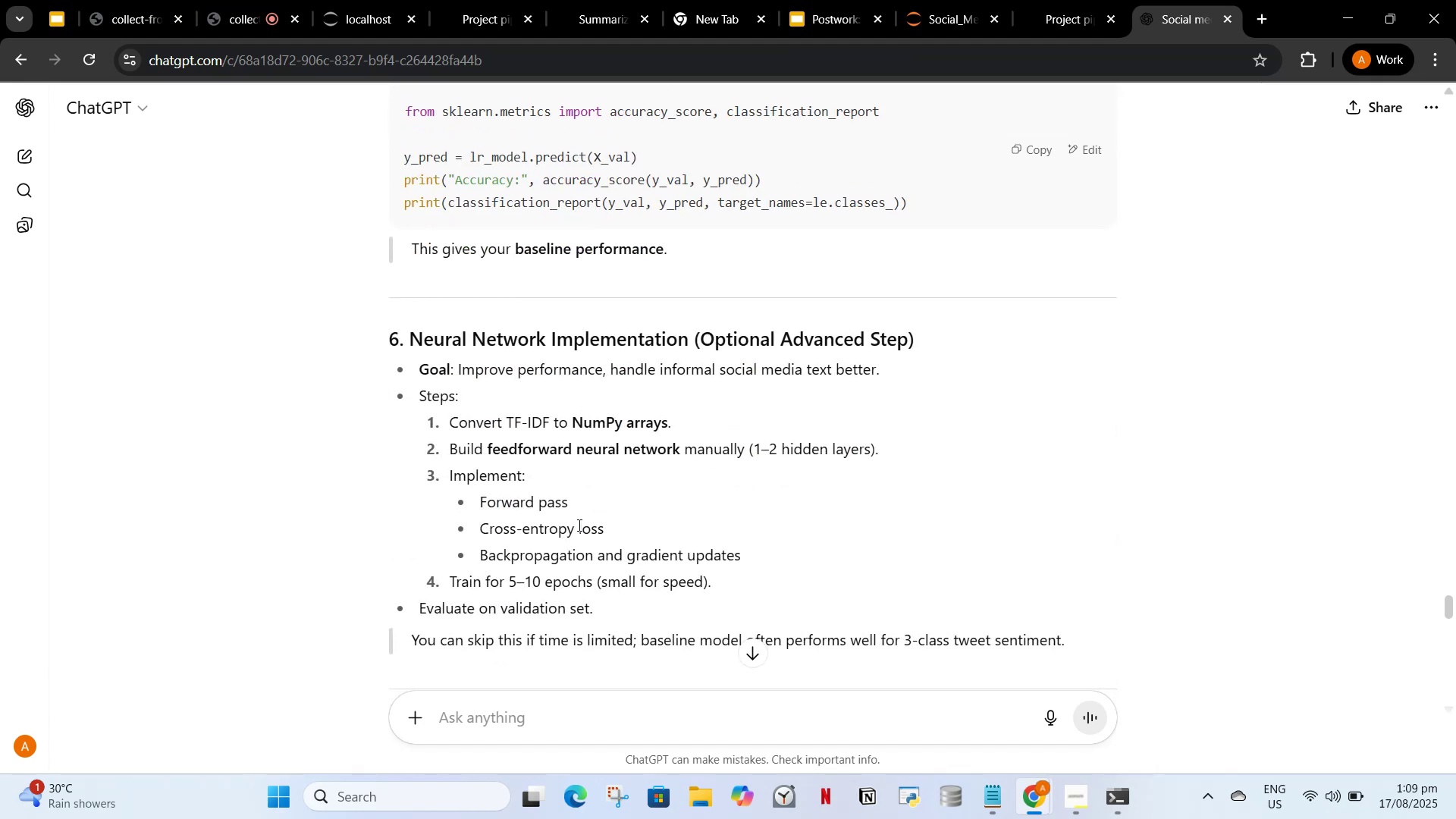 
scroll: coordinate [573, 525], scroll_direction: up, amount: 3.0
 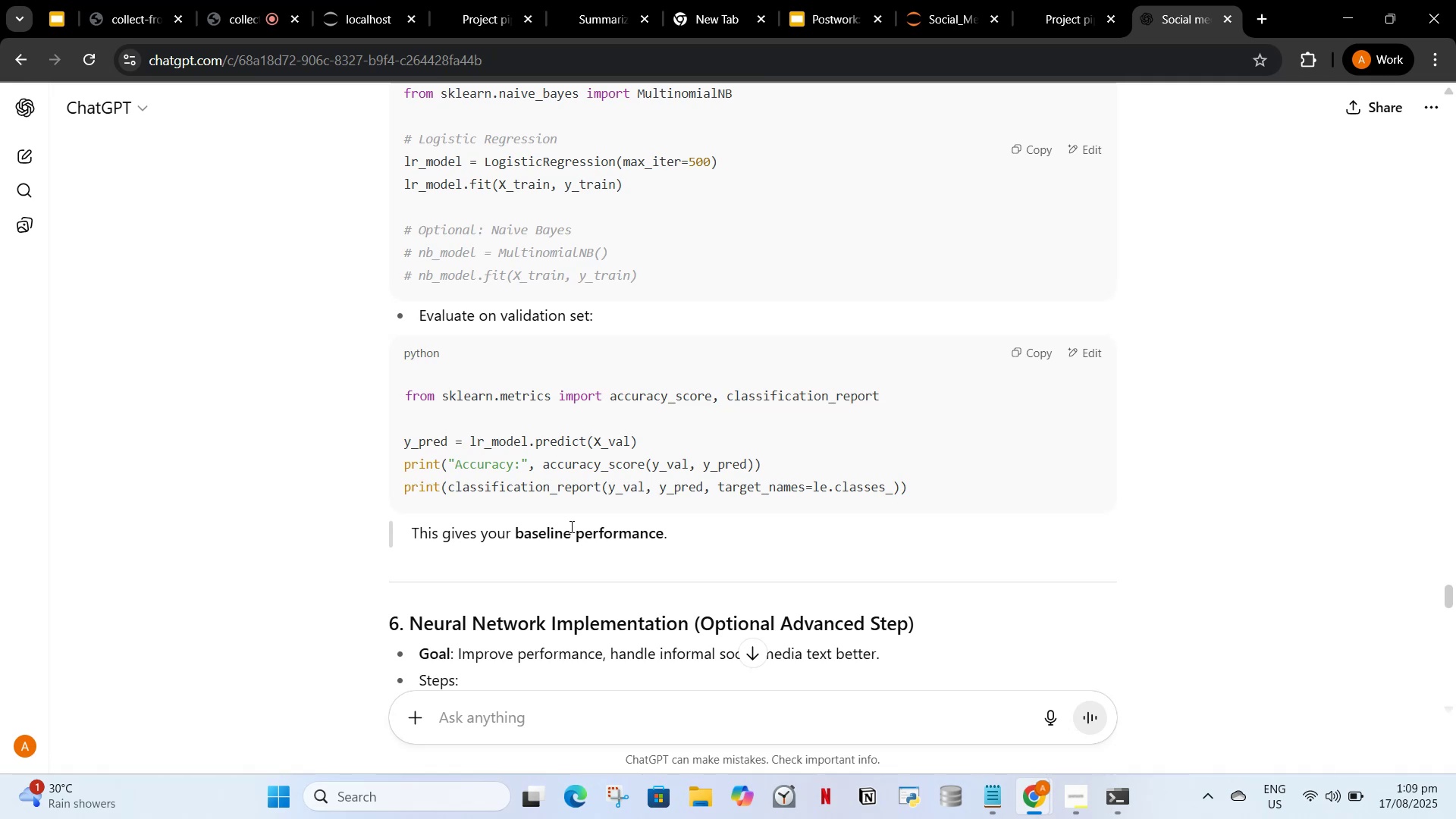 
scroll: coordinate [569, 527], scroll_direction: down, amount: 1.0
 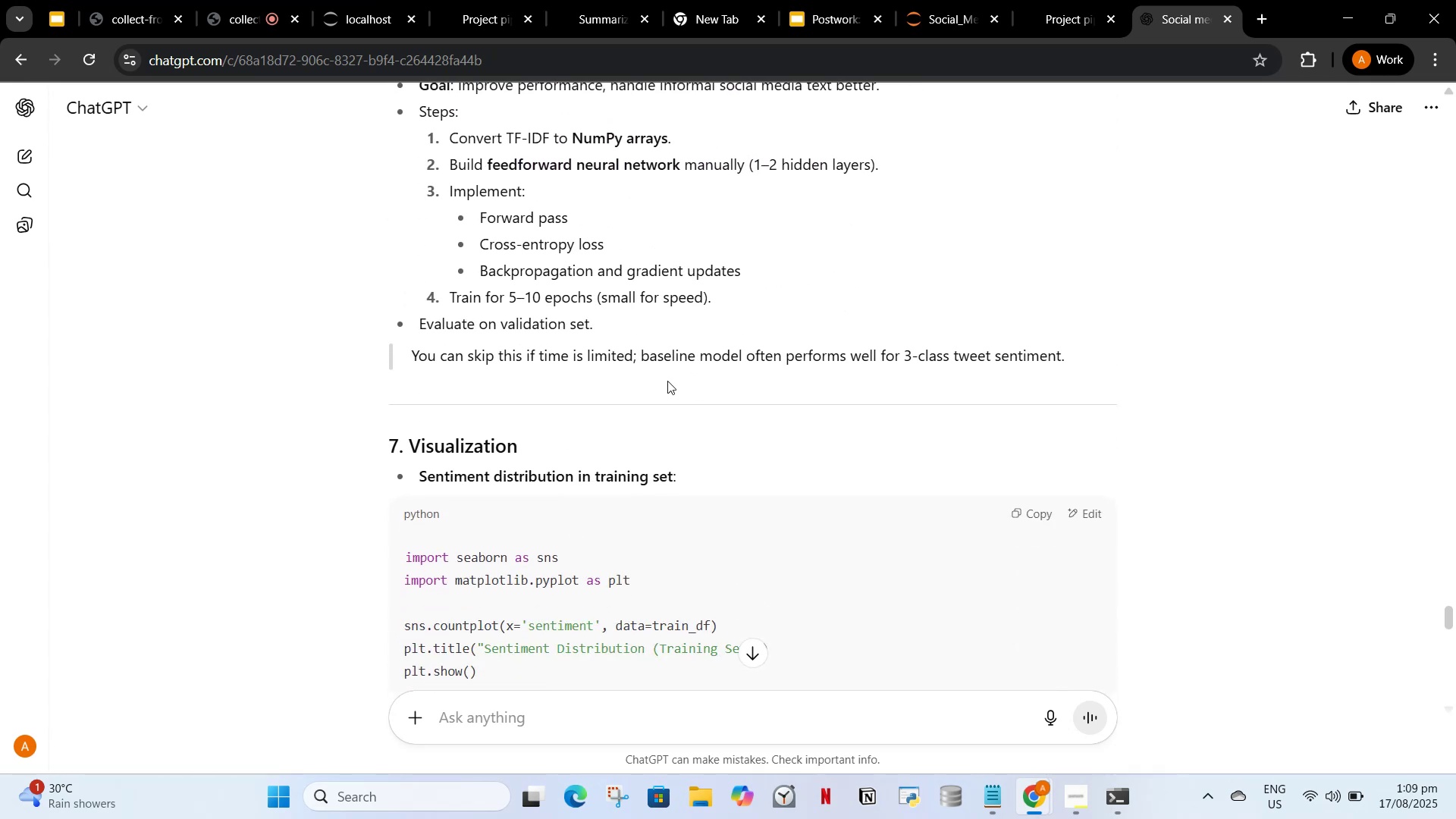 
scroll: coordinate [902, 206], scroll_direction: up, amount: 30.0
 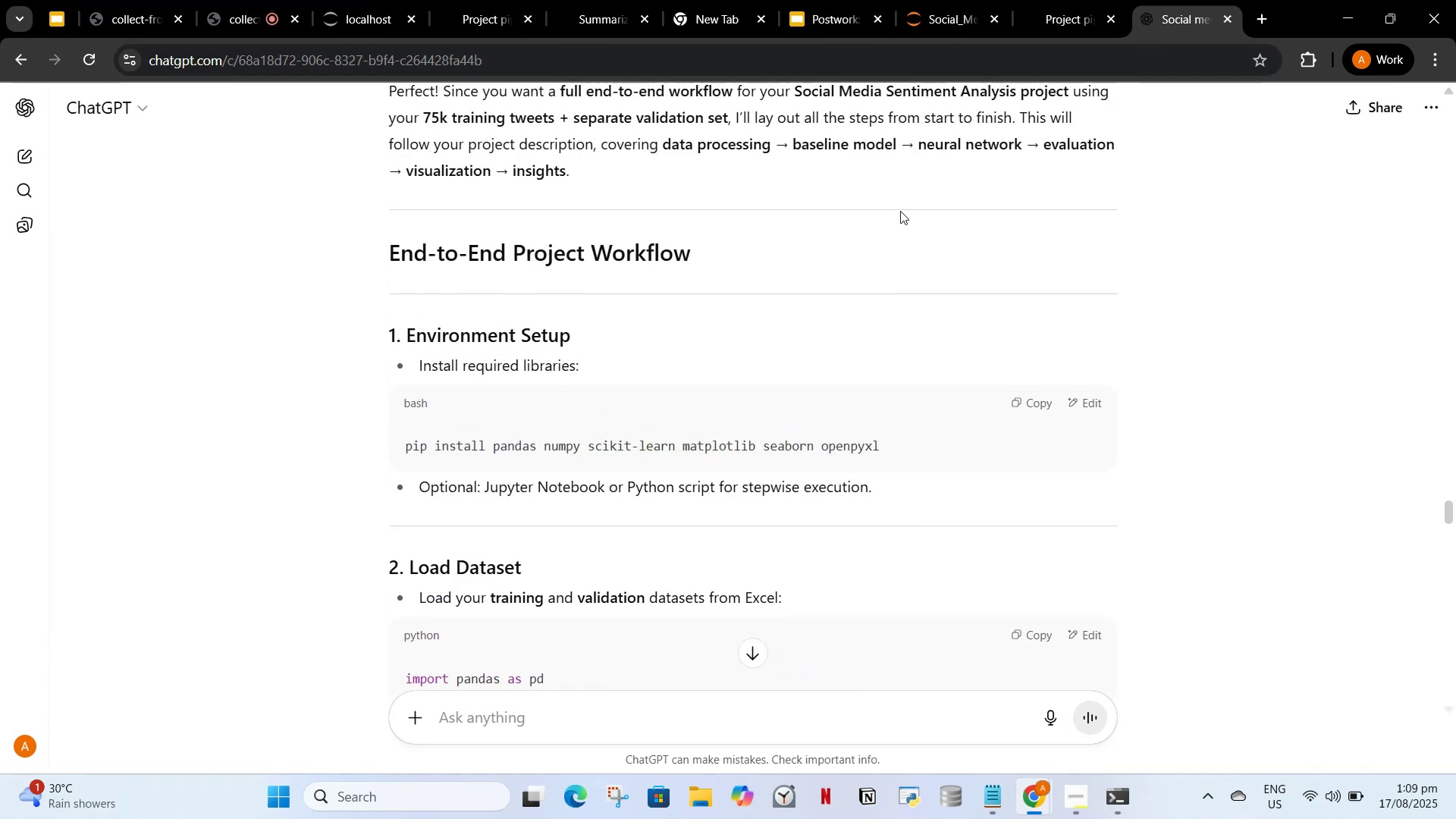 
scroll: coordinate [898, 211], scroll_direction: down, amount: 2.0
 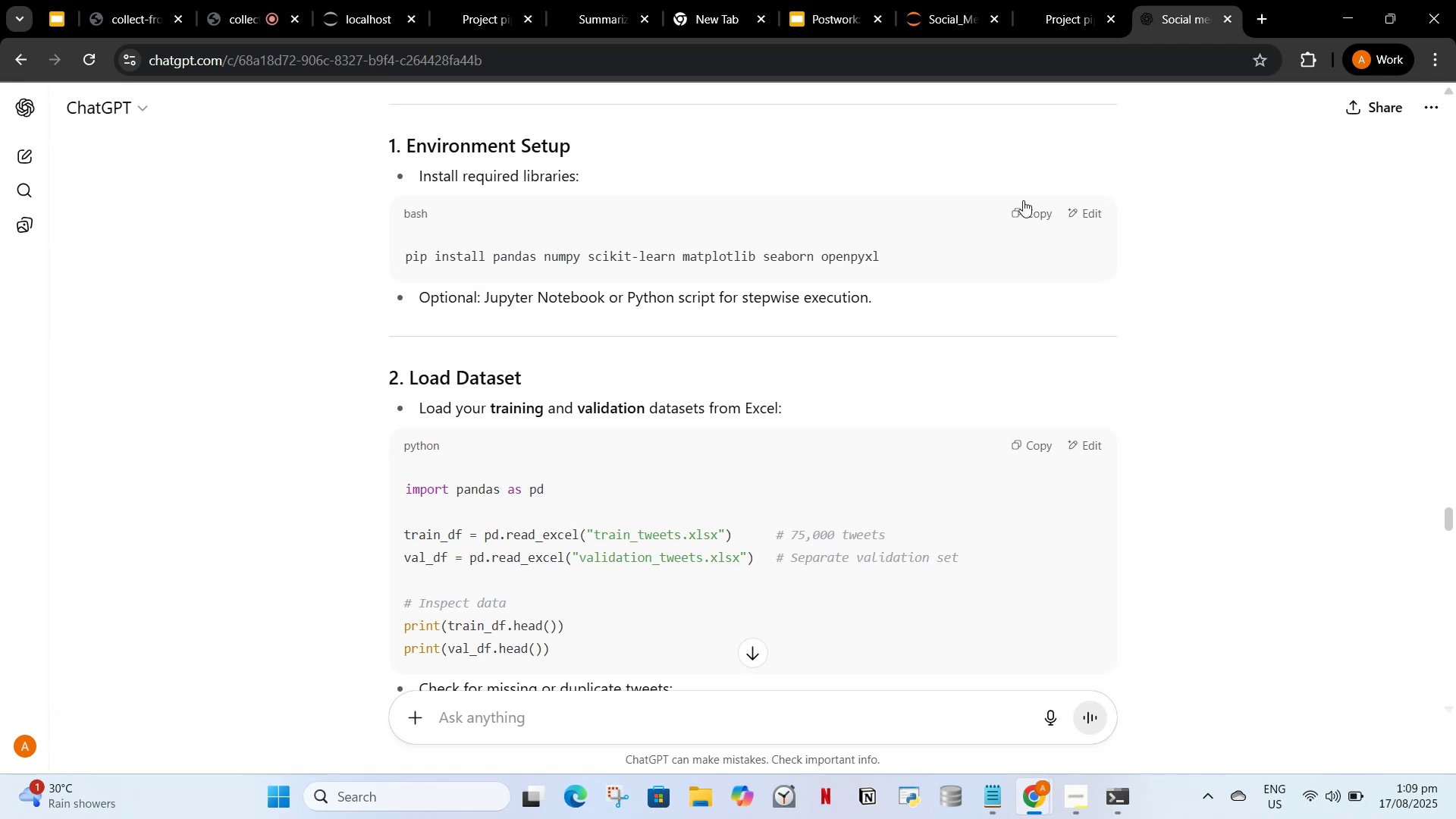 
left_click([1021, 201])
 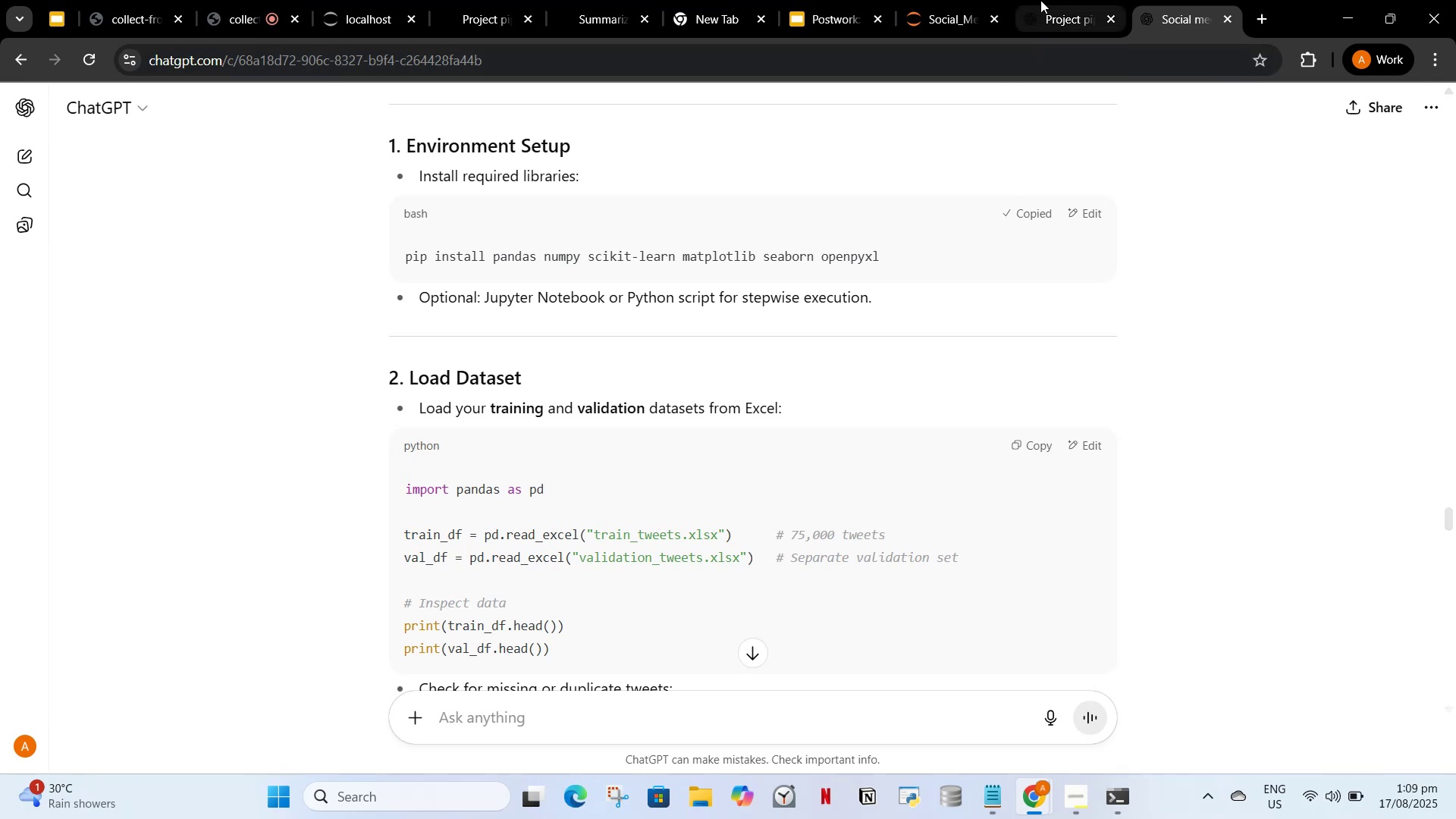 
left_click([1040, 0])
 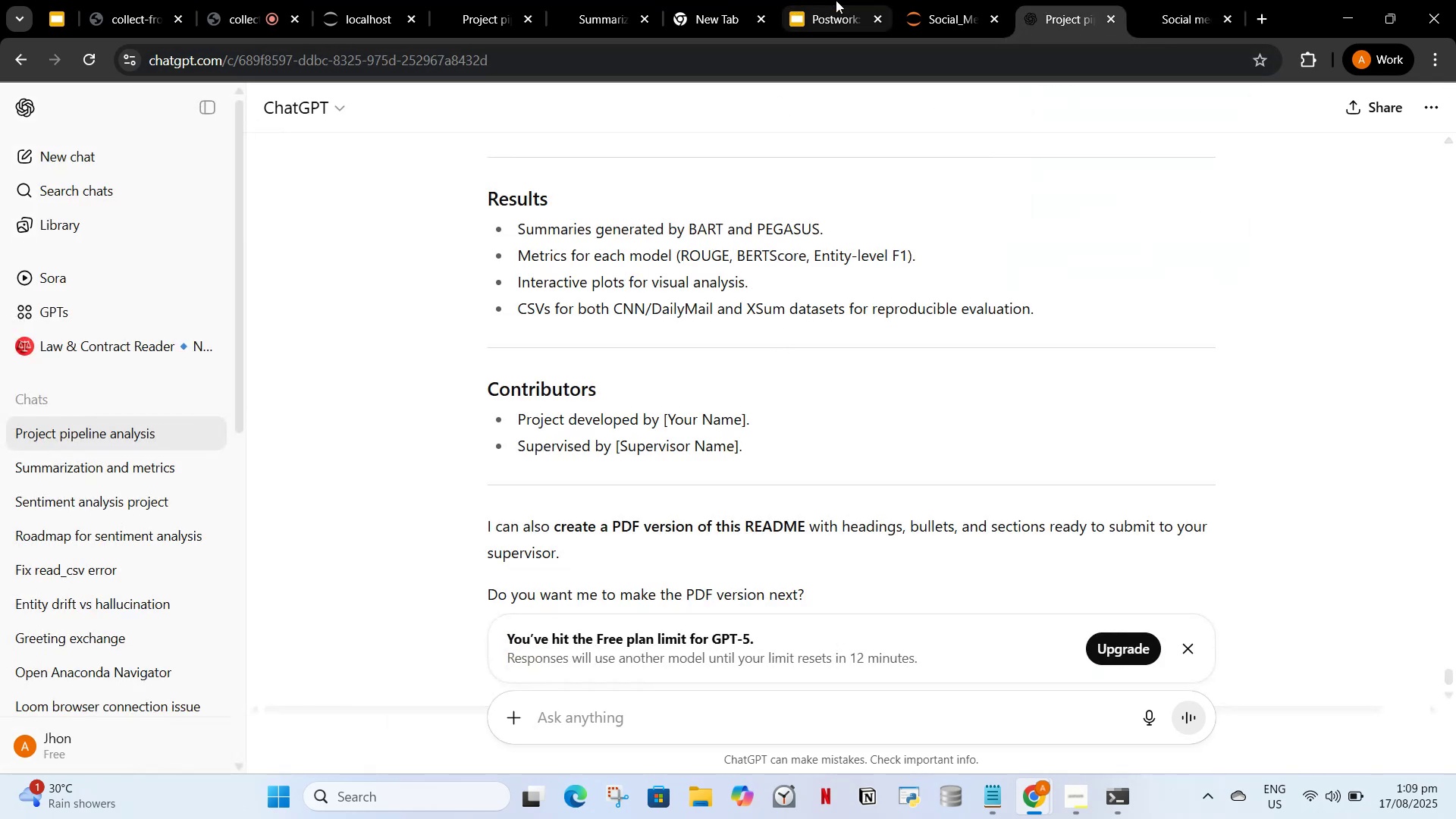 
left_click([945, 0])
 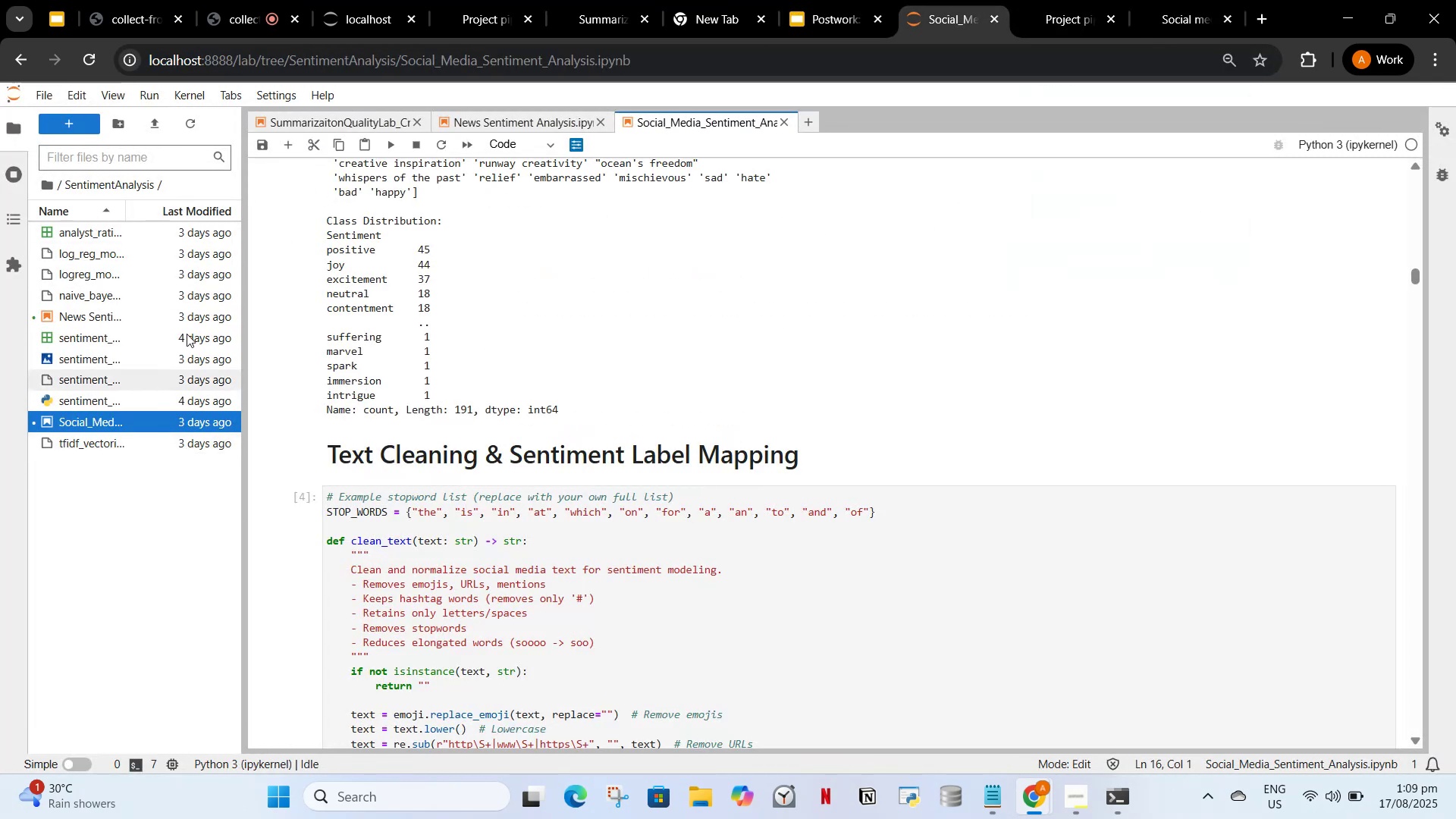 
wait(5.35)
 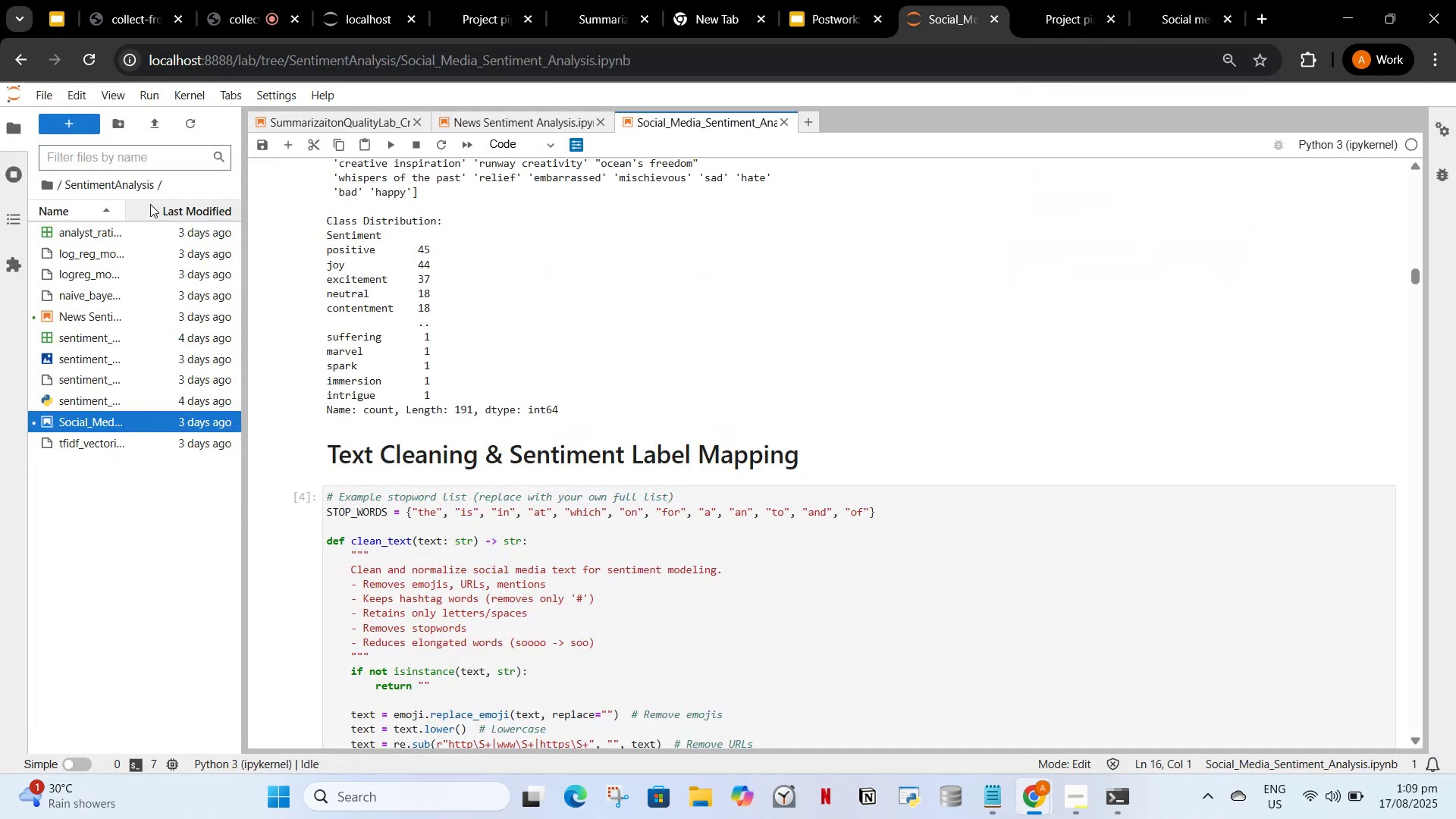 
left_click([64, 123])
 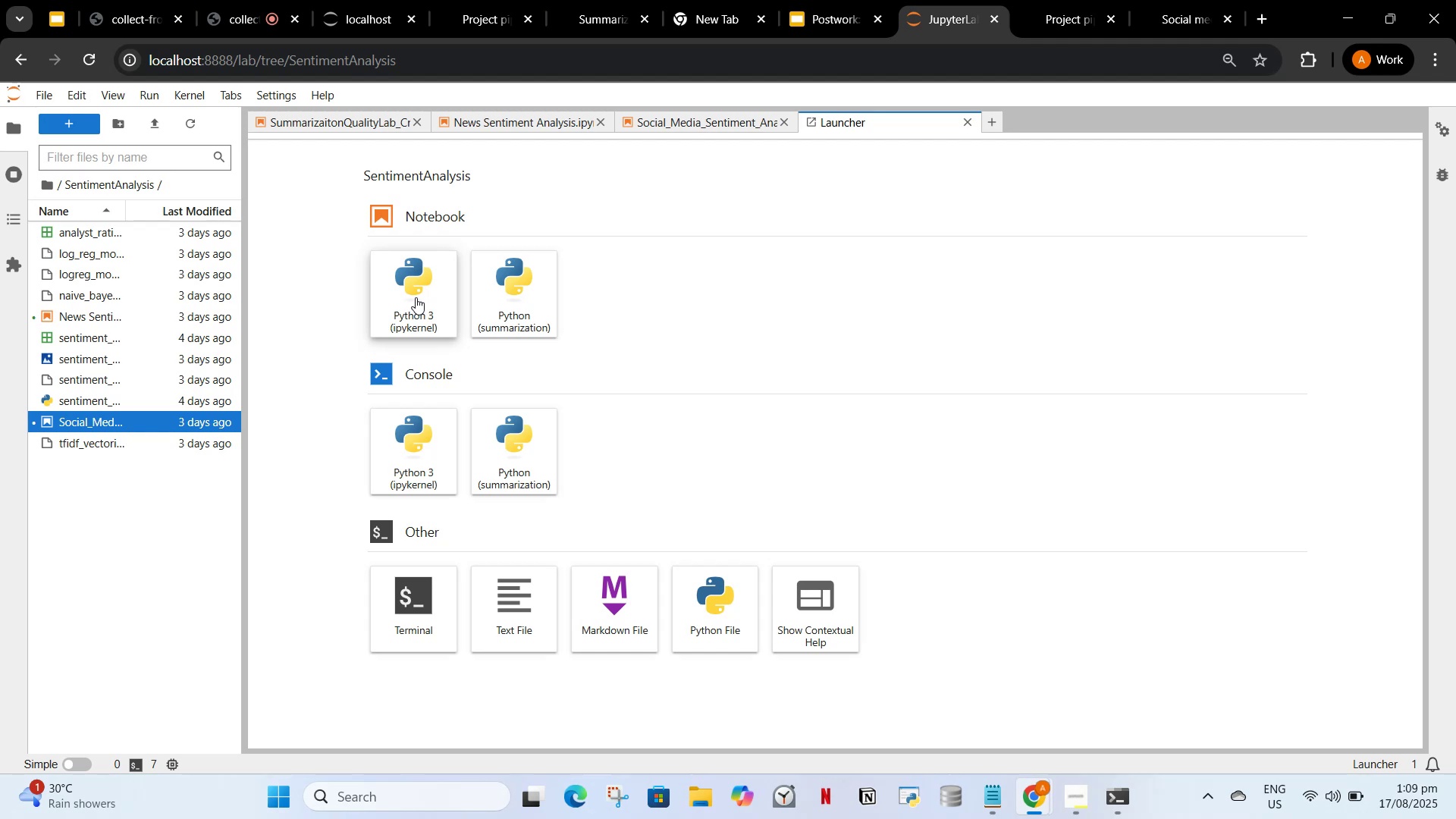 
left_click([416, 297])
 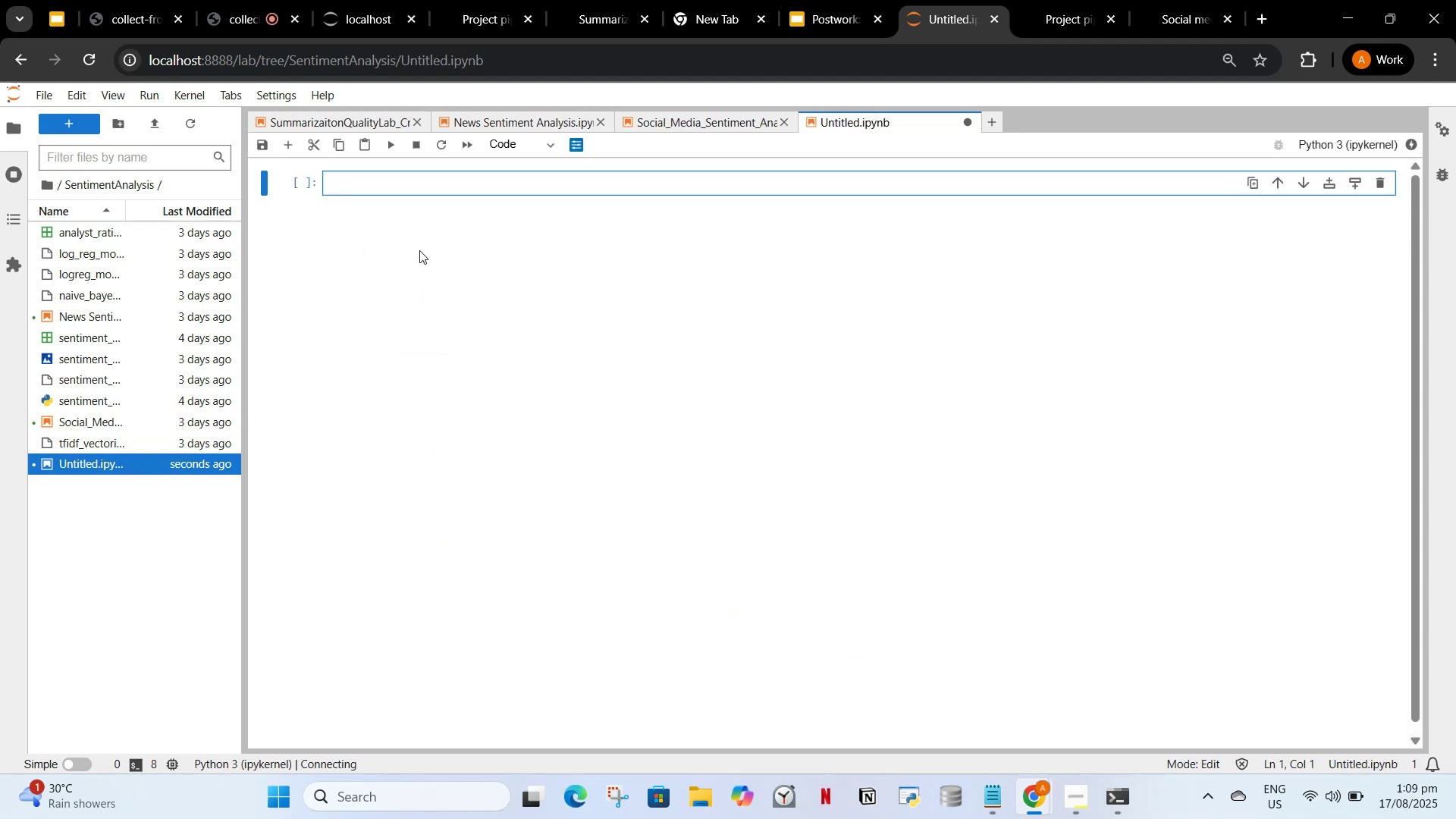 
key(Control+V)
 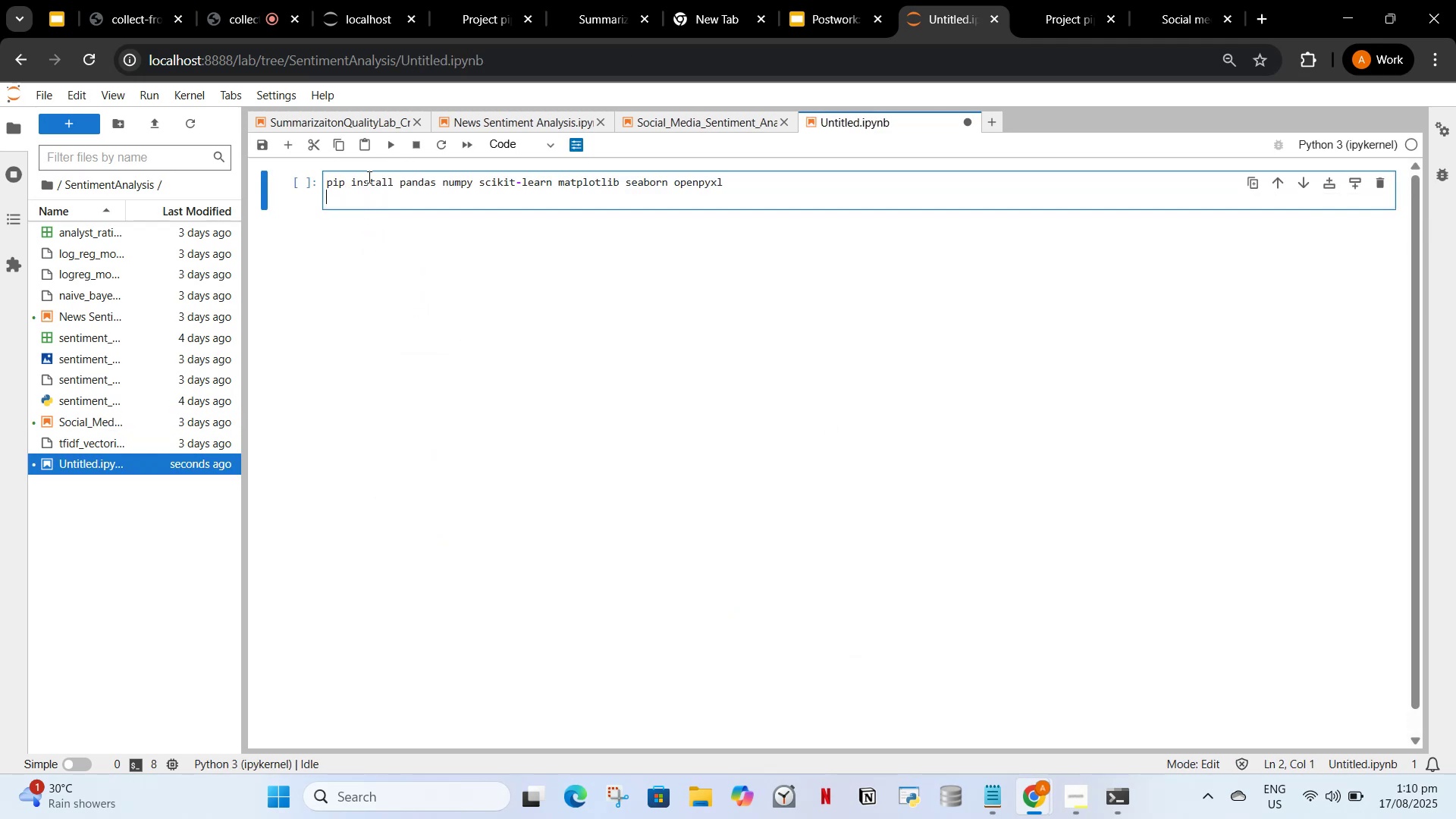 
left_click([321, 183])
 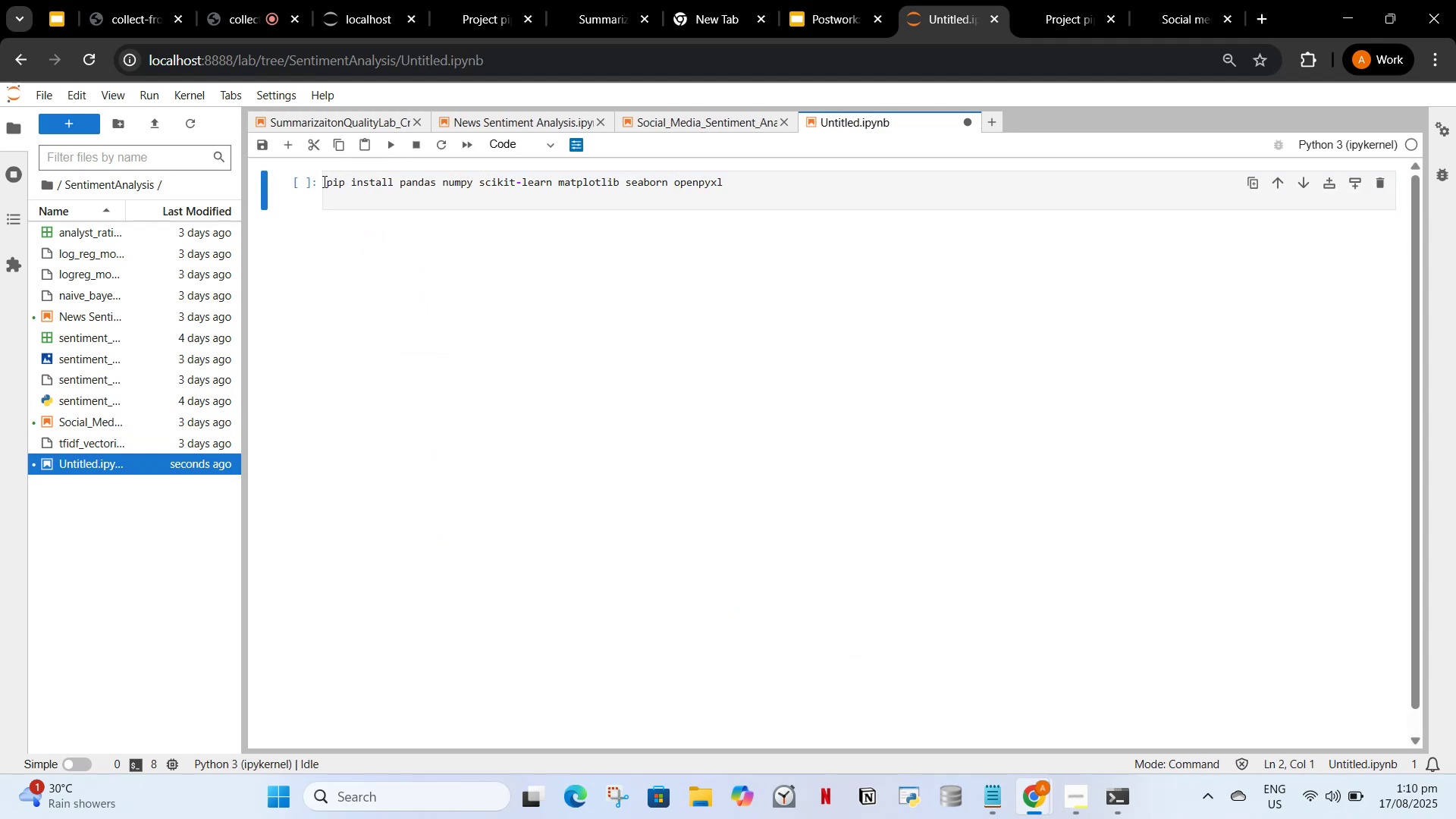 
left_click([323, 181])
 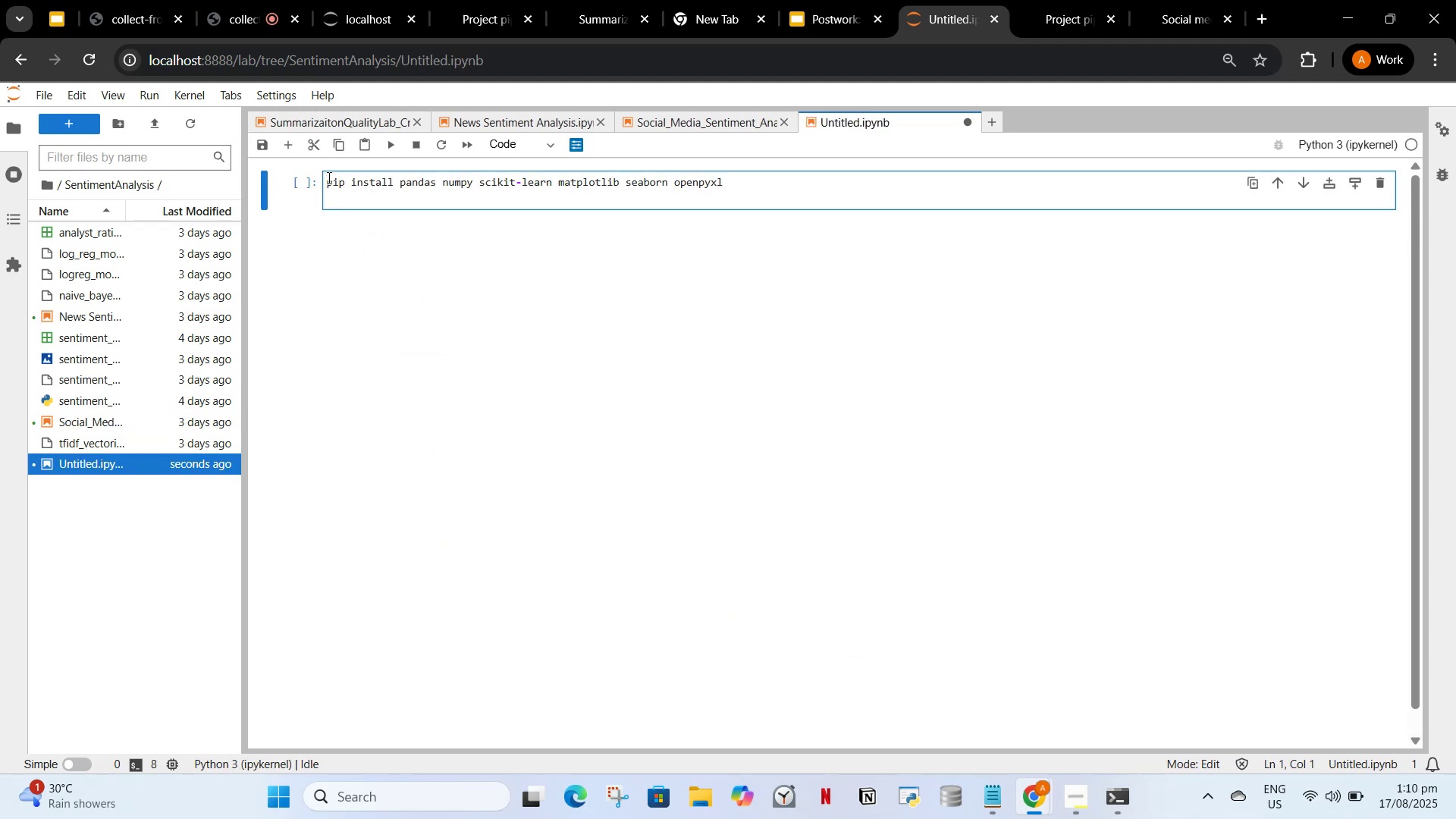 
key(Shift+ShiftRight)
 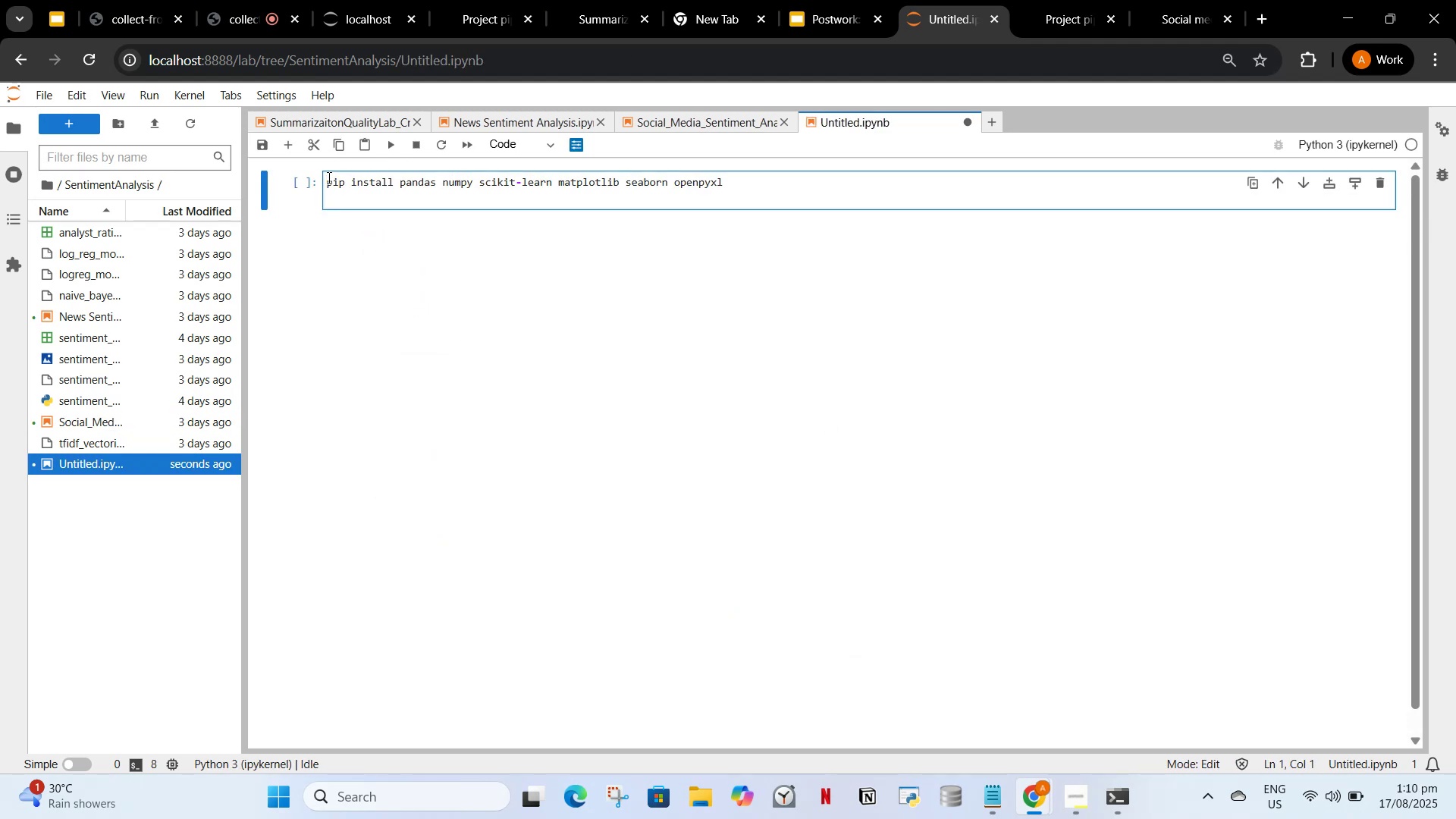 
key(1)
 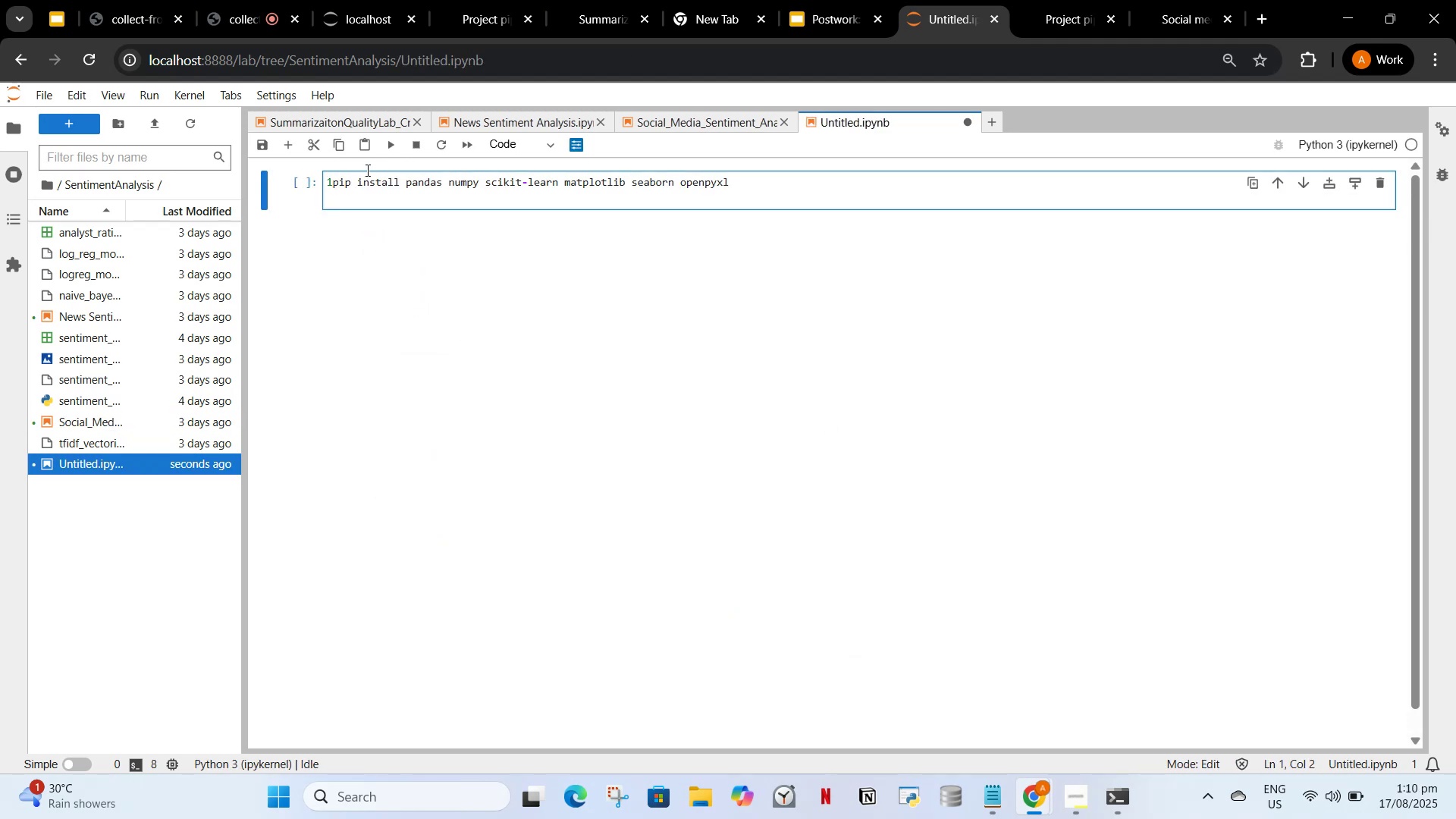 
key(Backspace)
 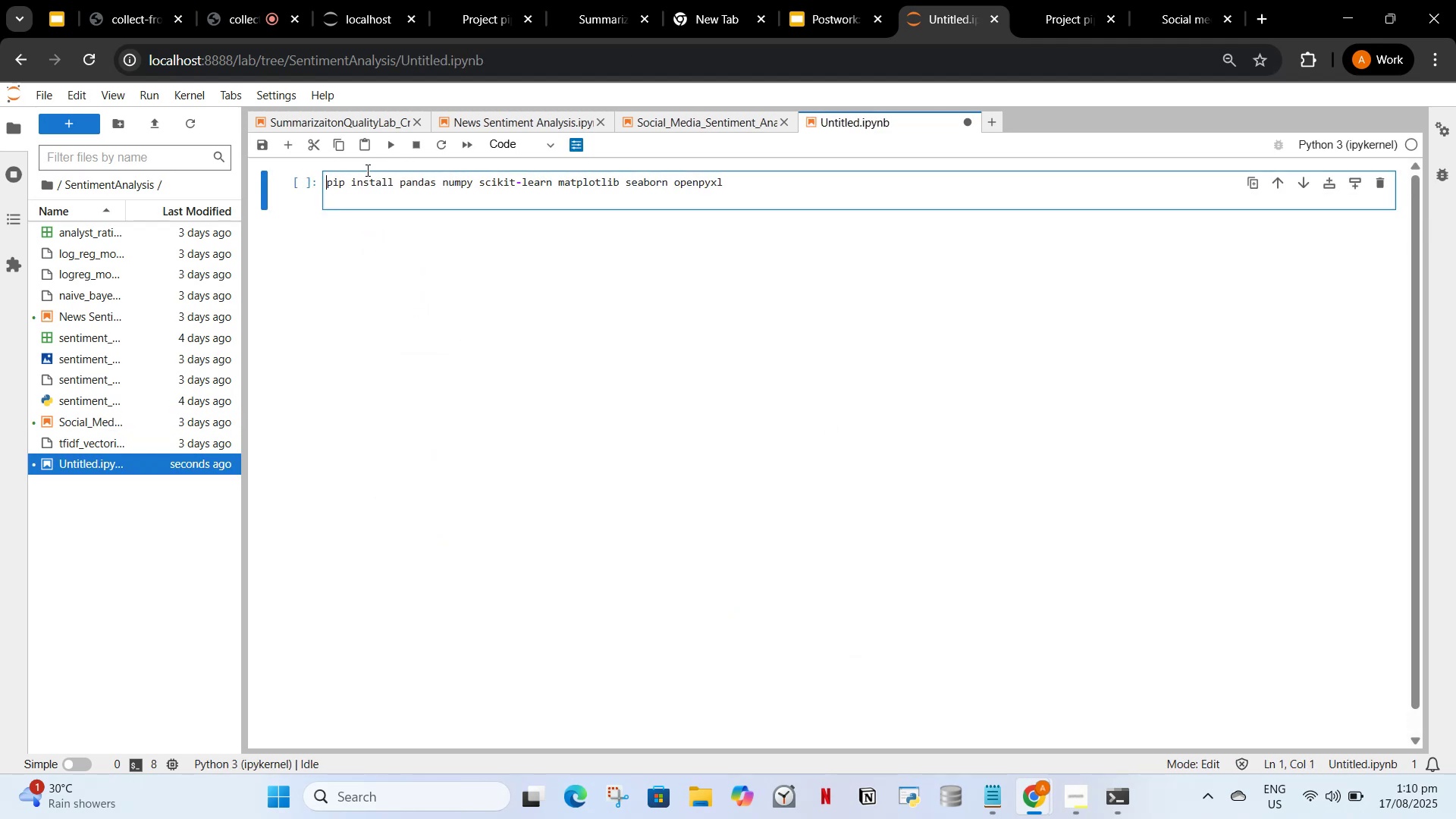 
key(Shift+ShiftRight)
 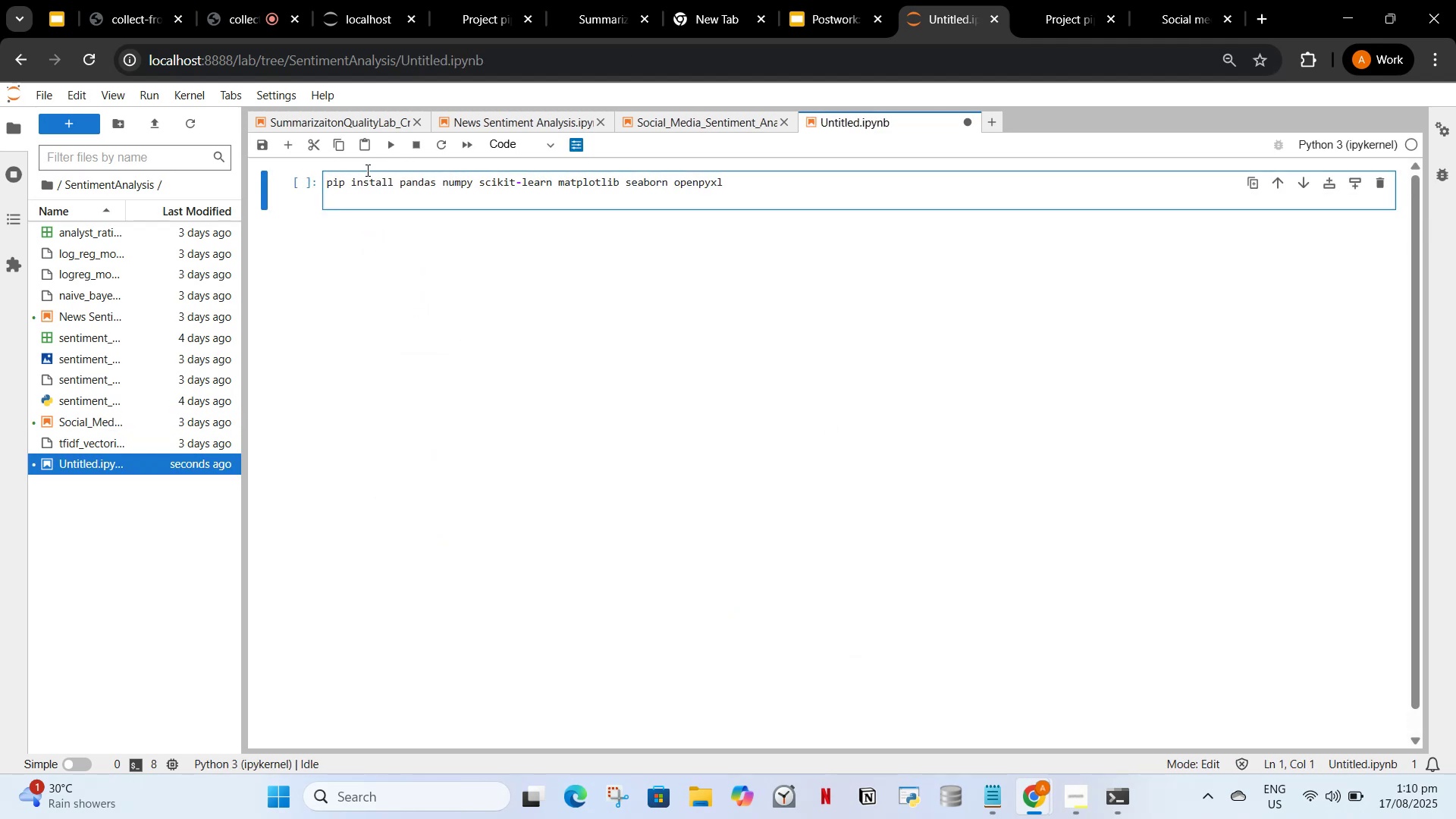 
key(Shift+1)
 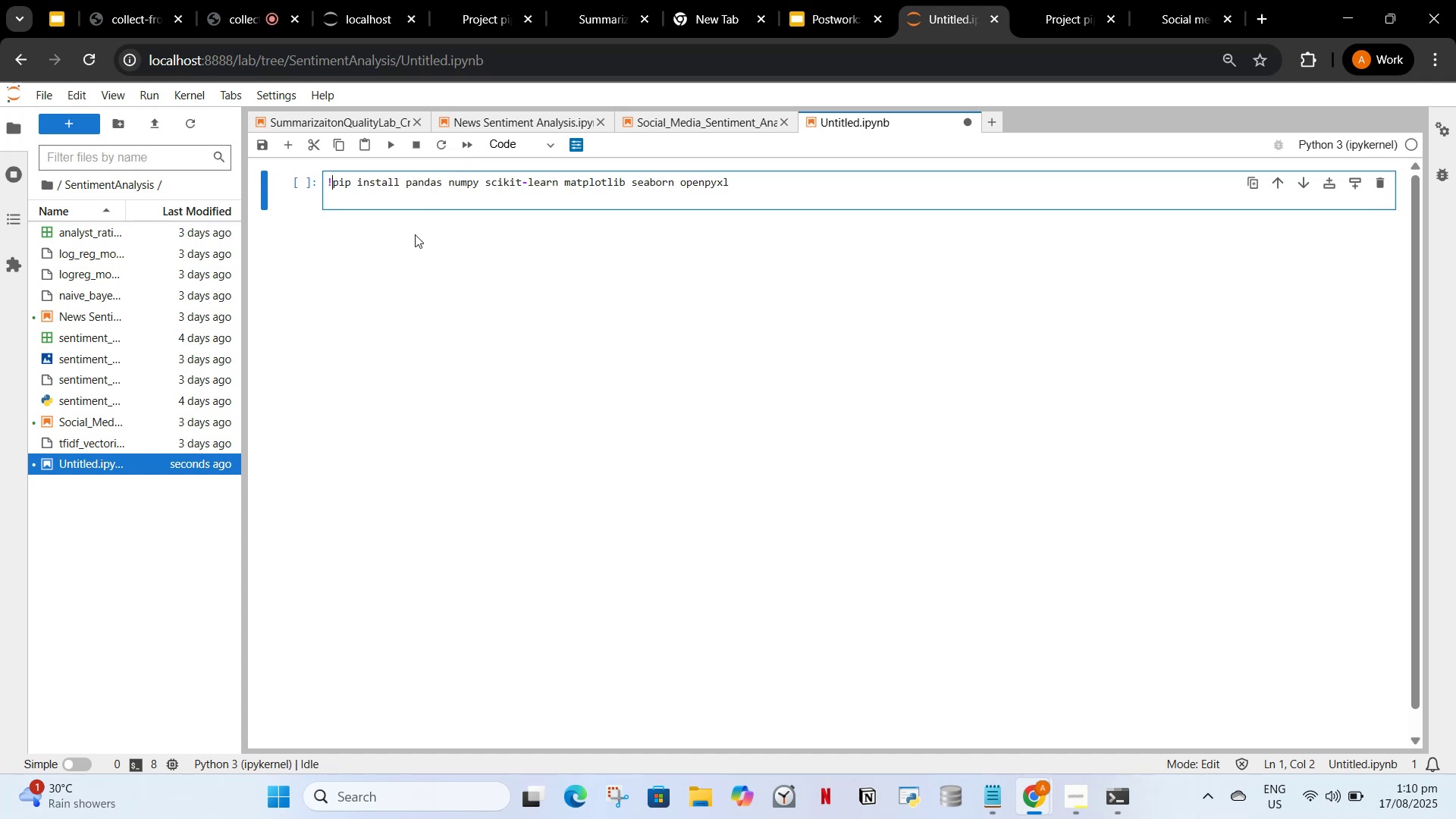 
left_click([405, 202])
 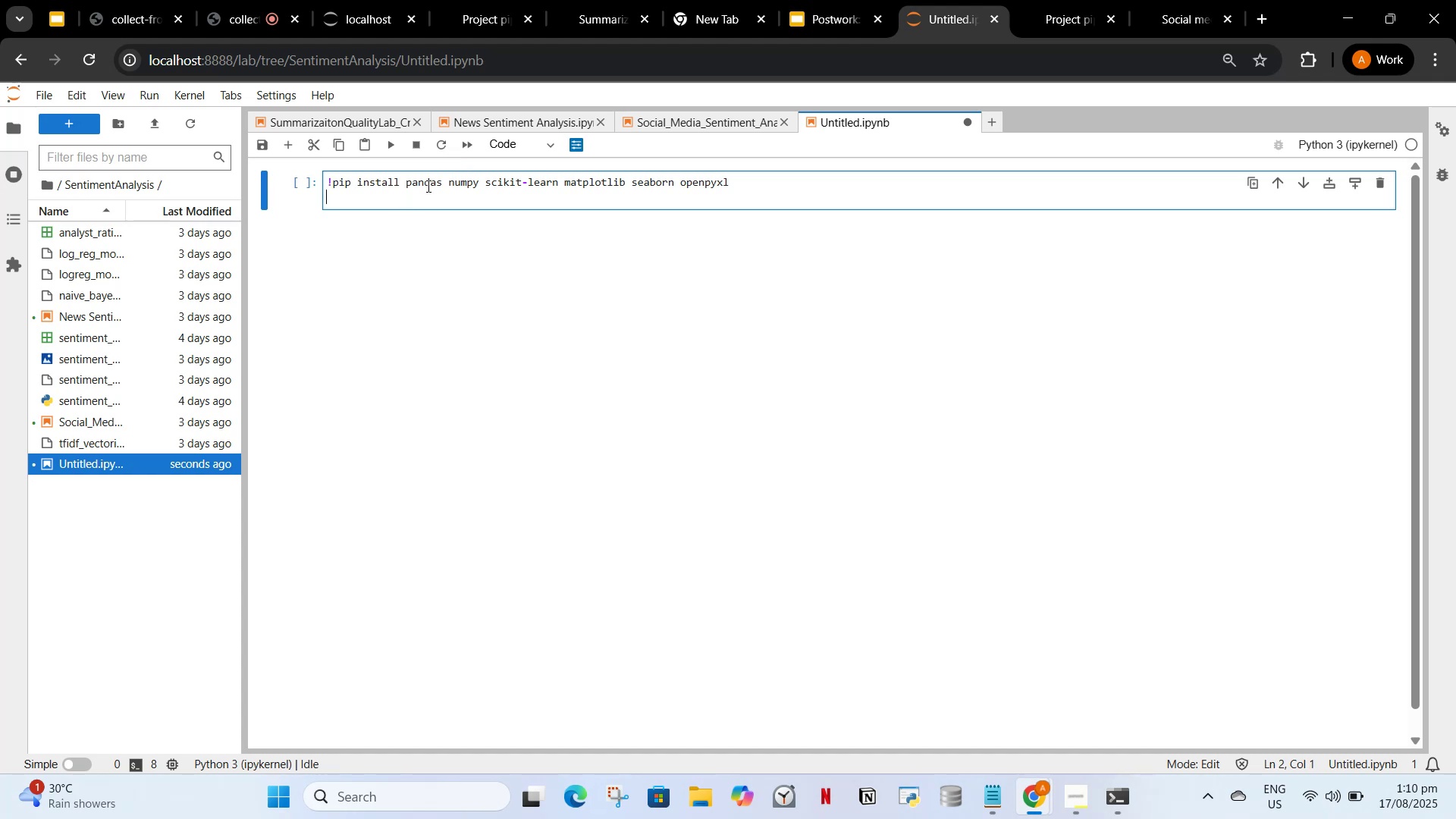 
key(Backspace)
 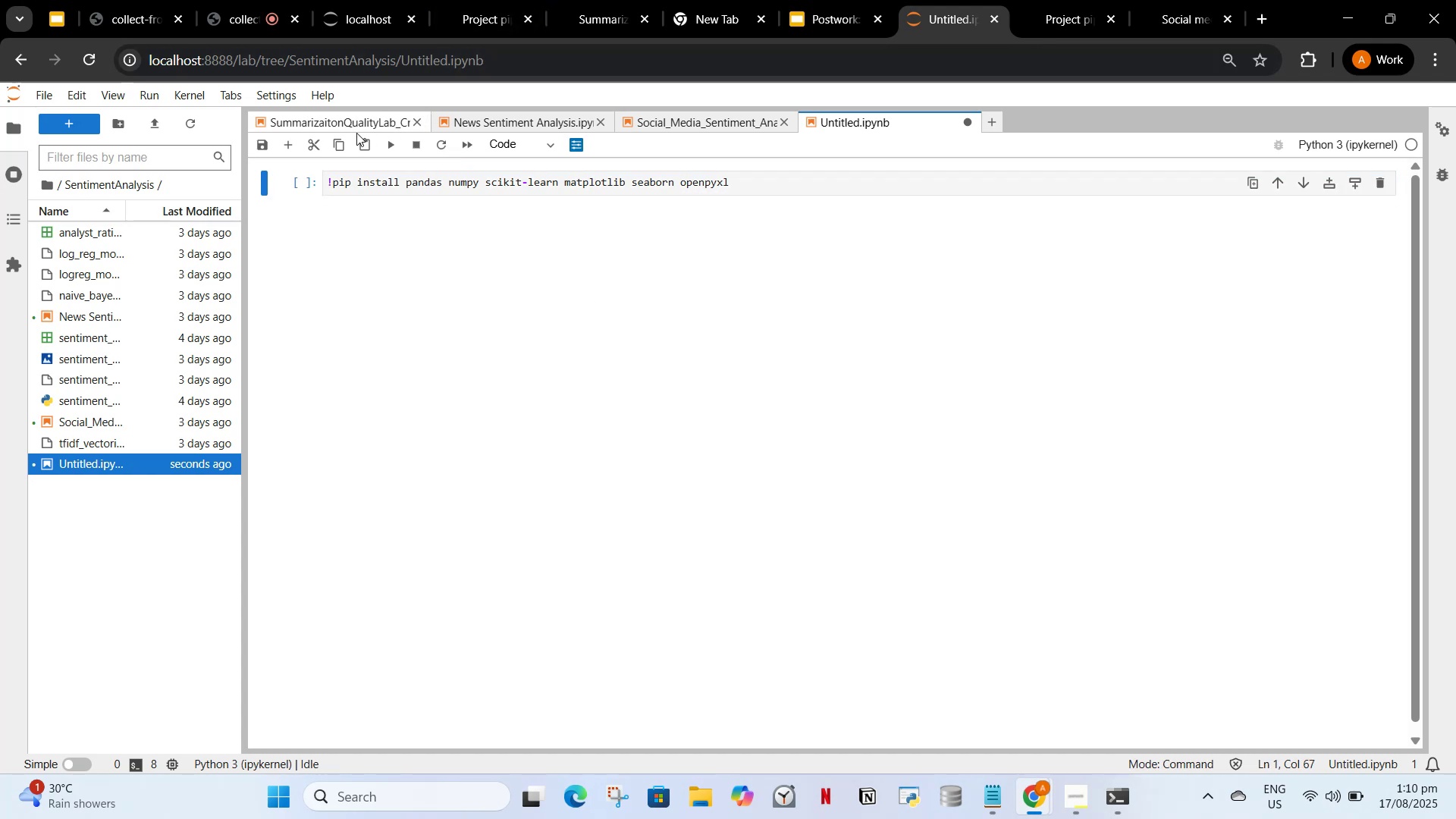 
left_click([363, 138])
 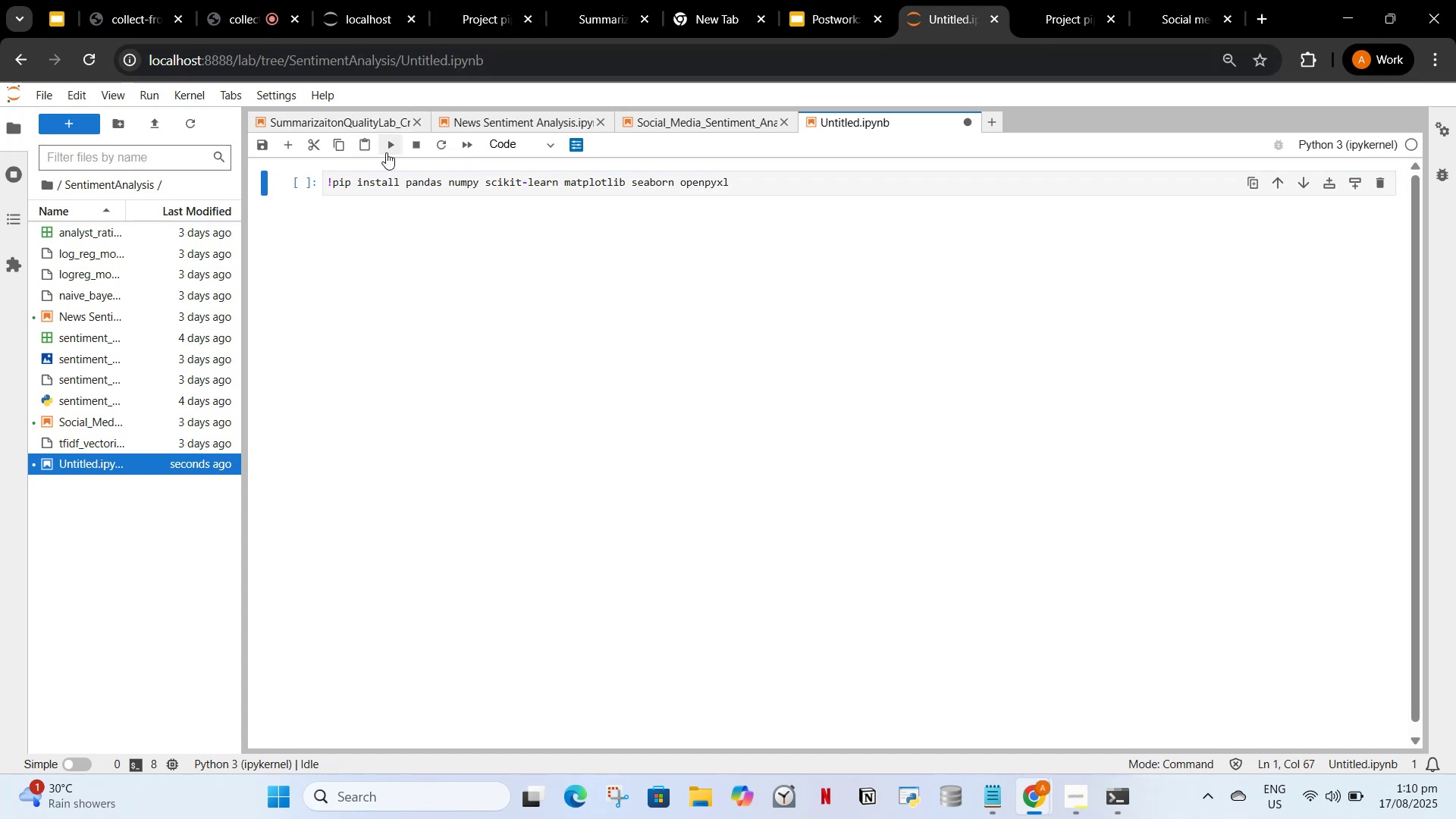 
left_click([386, 152])
 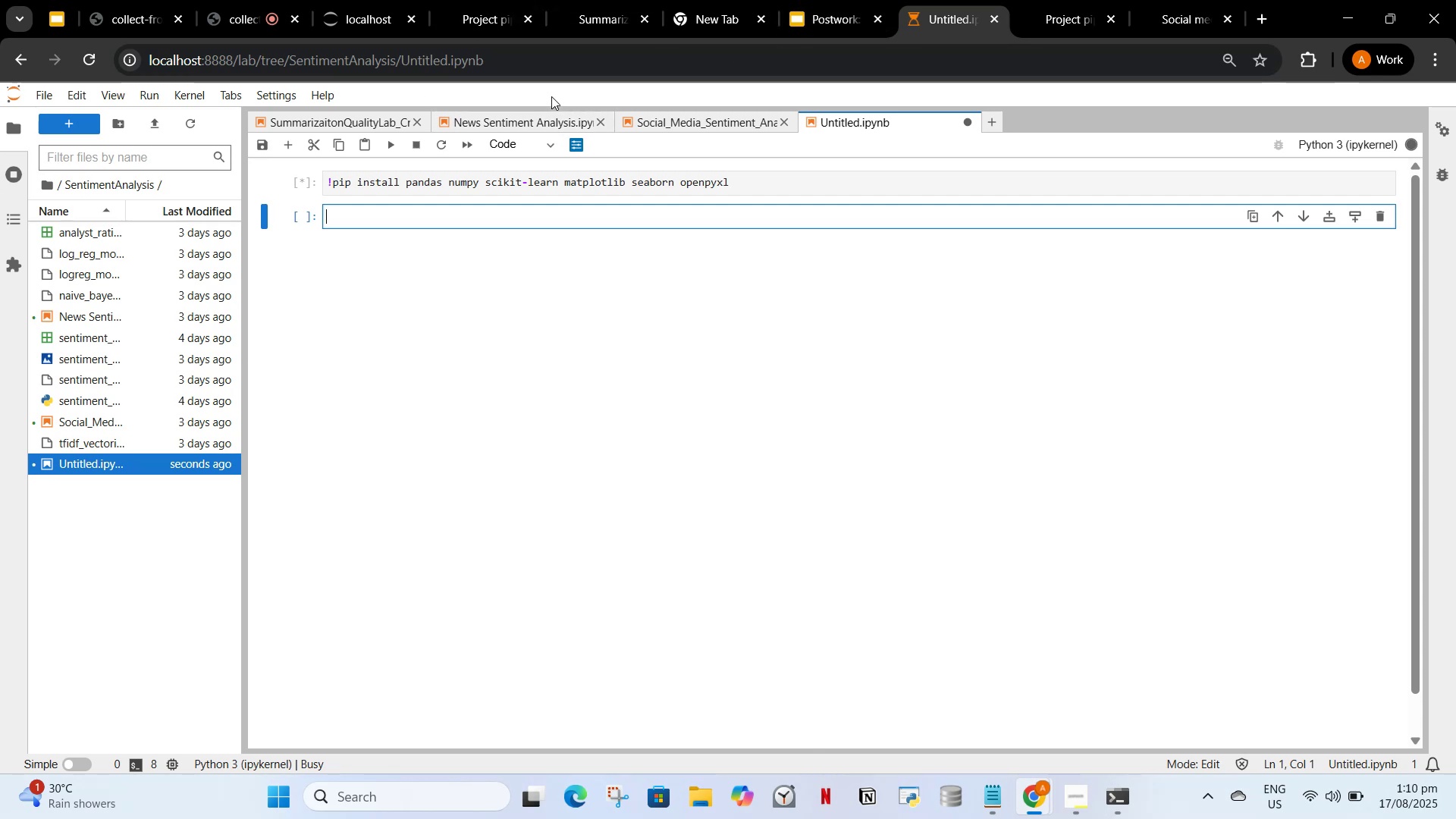 
wait(7.34)
 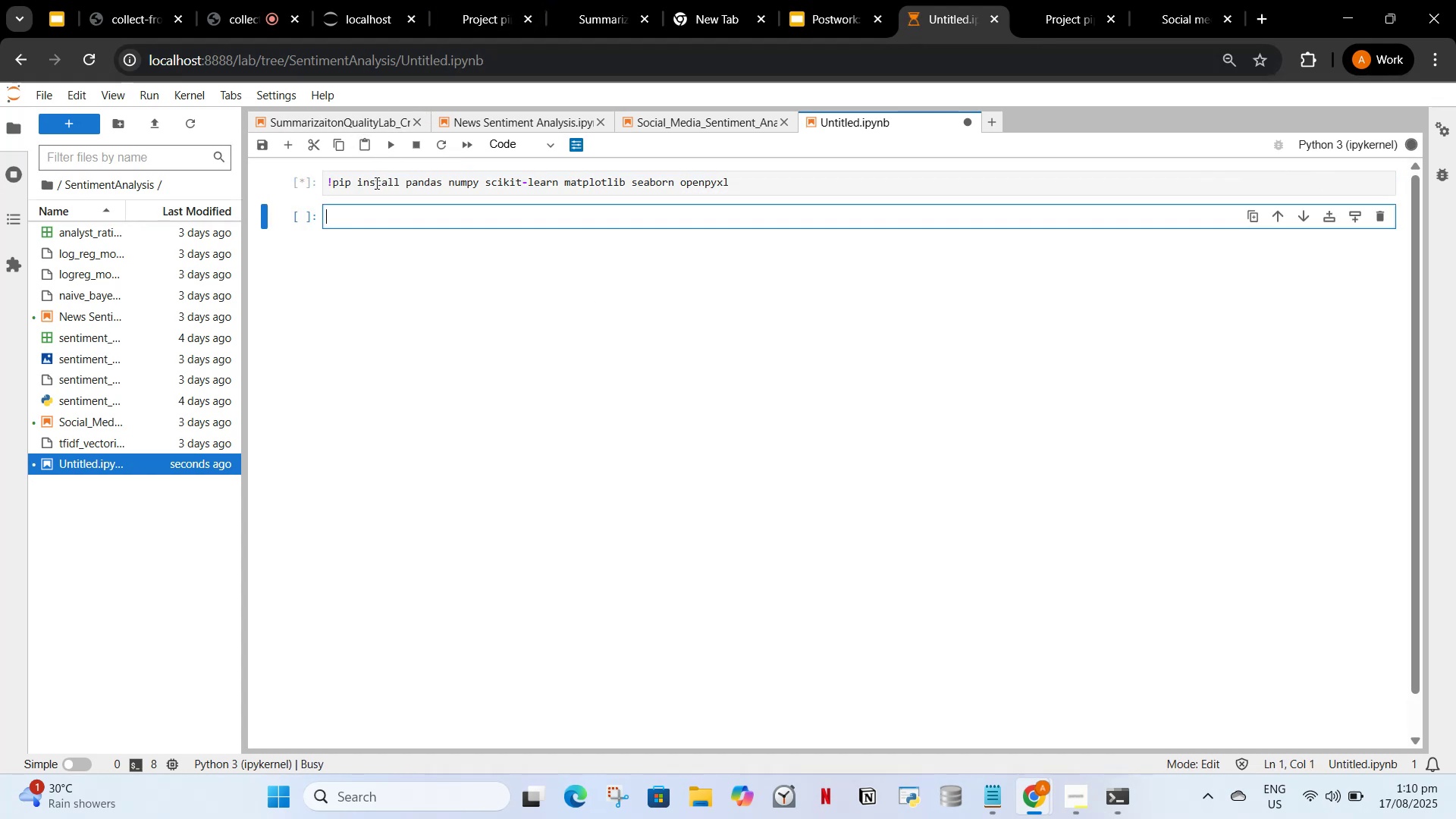 
right_click([110, 468])
 